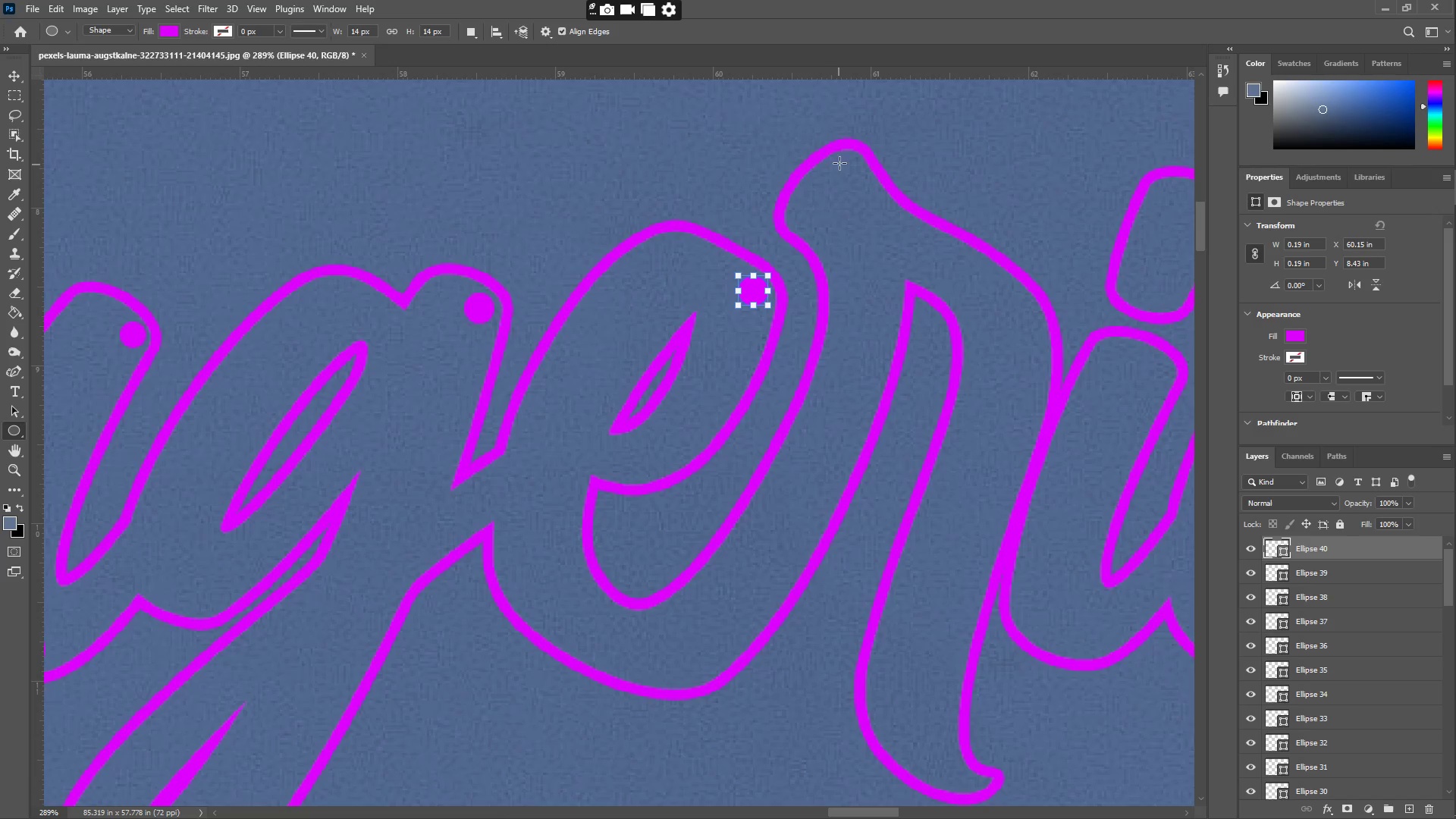 
left_click_drag(start_coordinate=[840, 158], to_coordinate=[862, 181])
 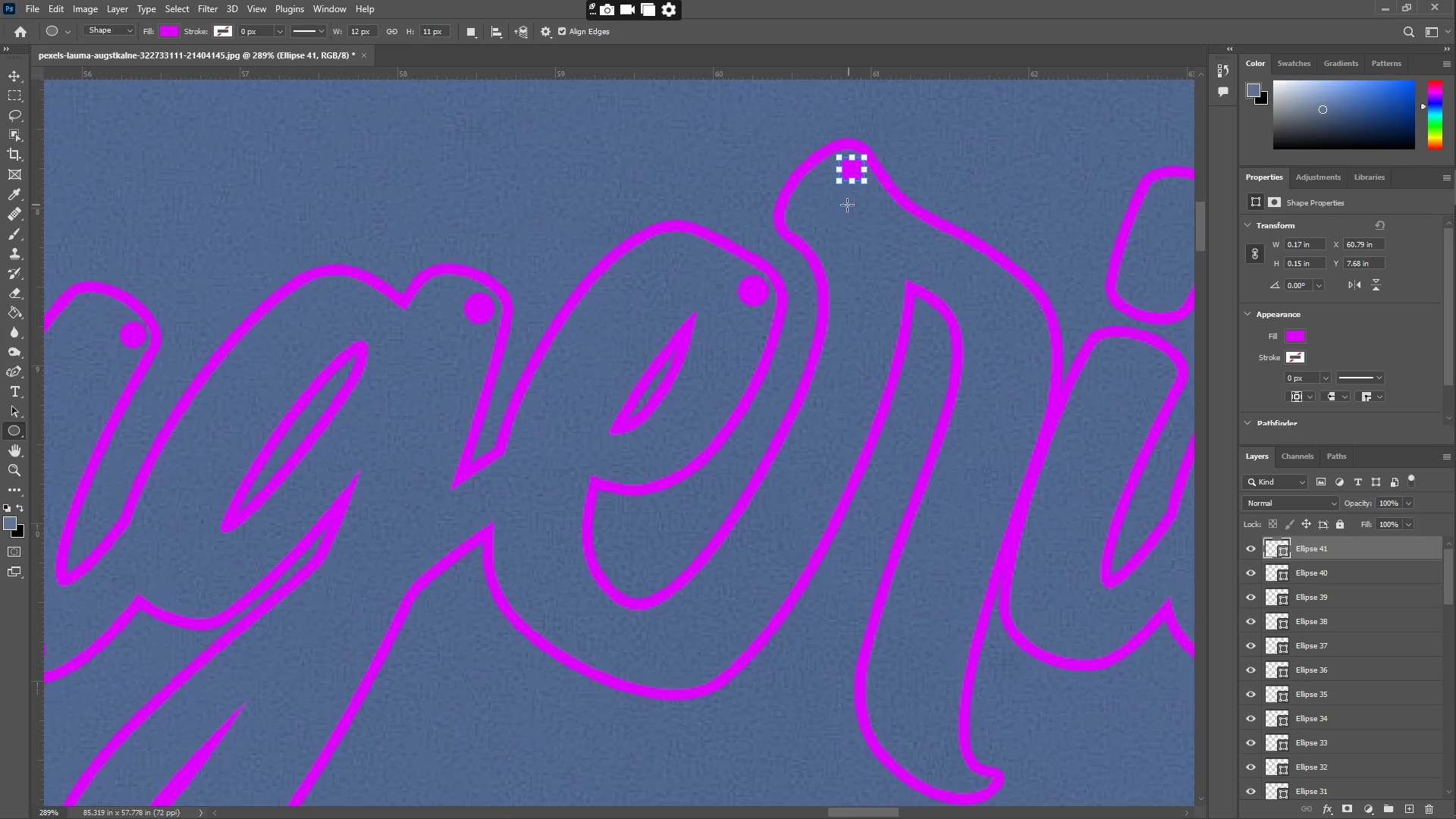 
key(Control+ControlLeft)
 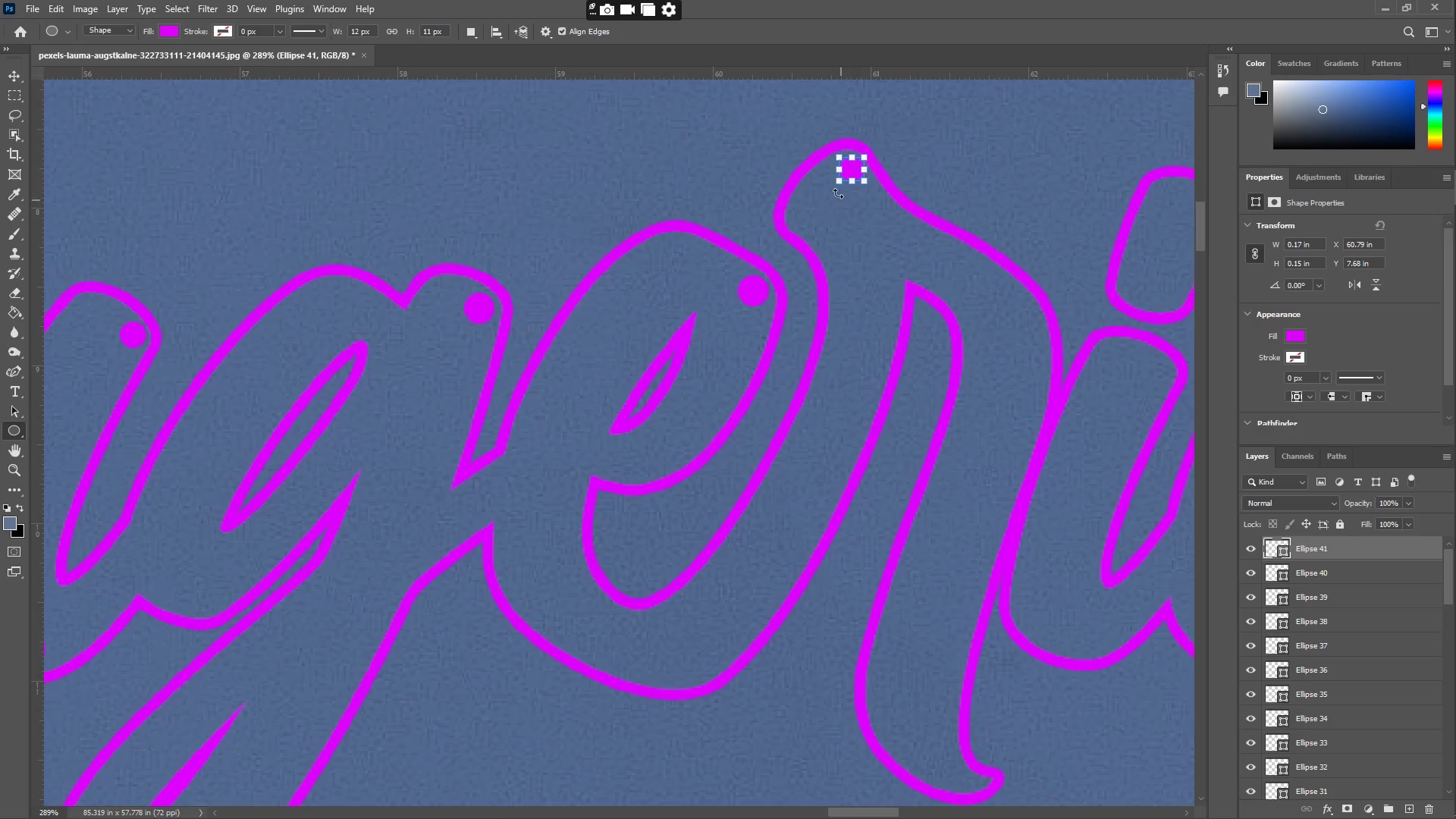 
key(Control+Z)
 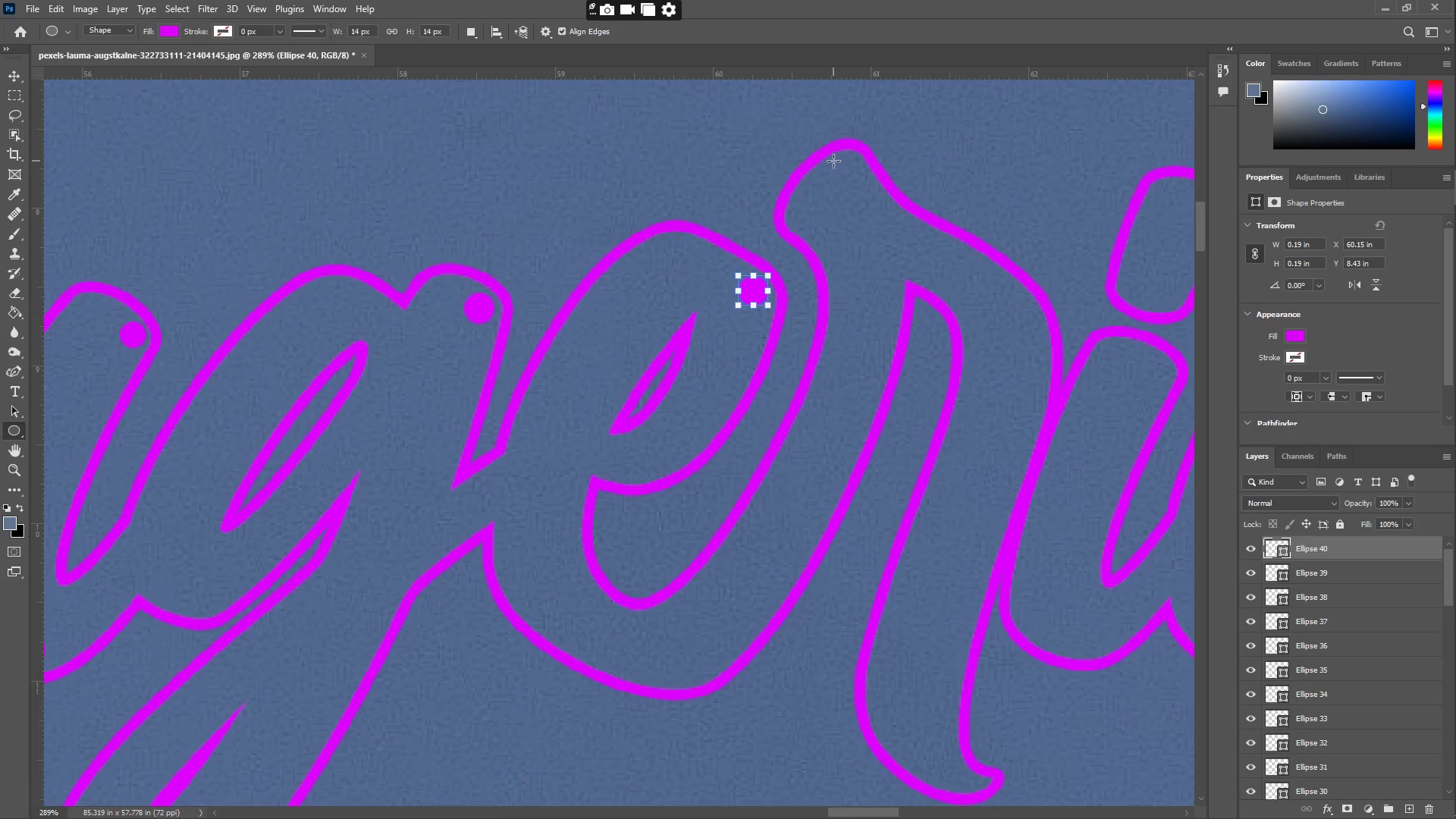 
left_click_drag(start_coordinate=[827, 156], to_coordinate=[846, 178])
 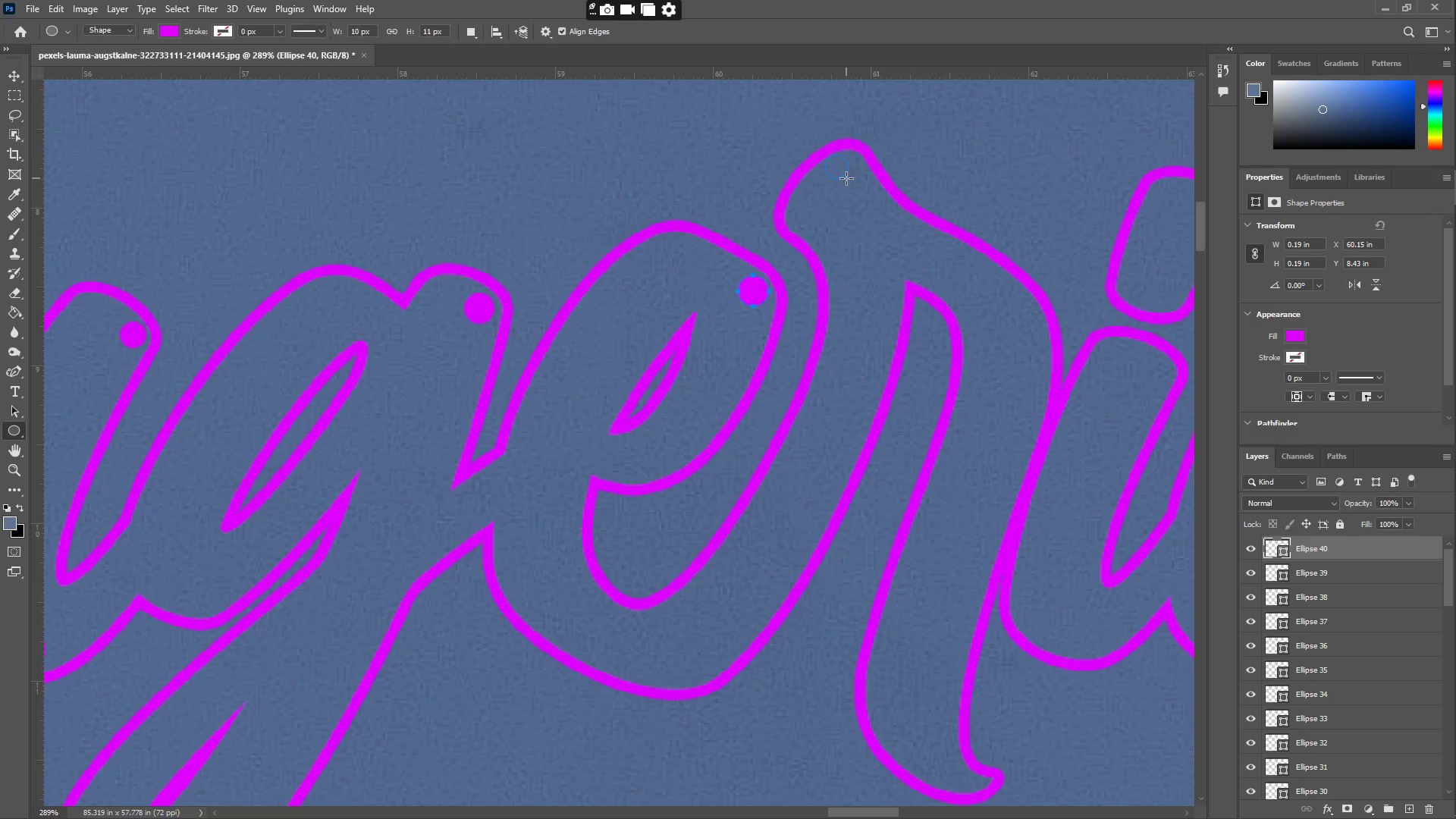 
key(Control+ControlLeft)
 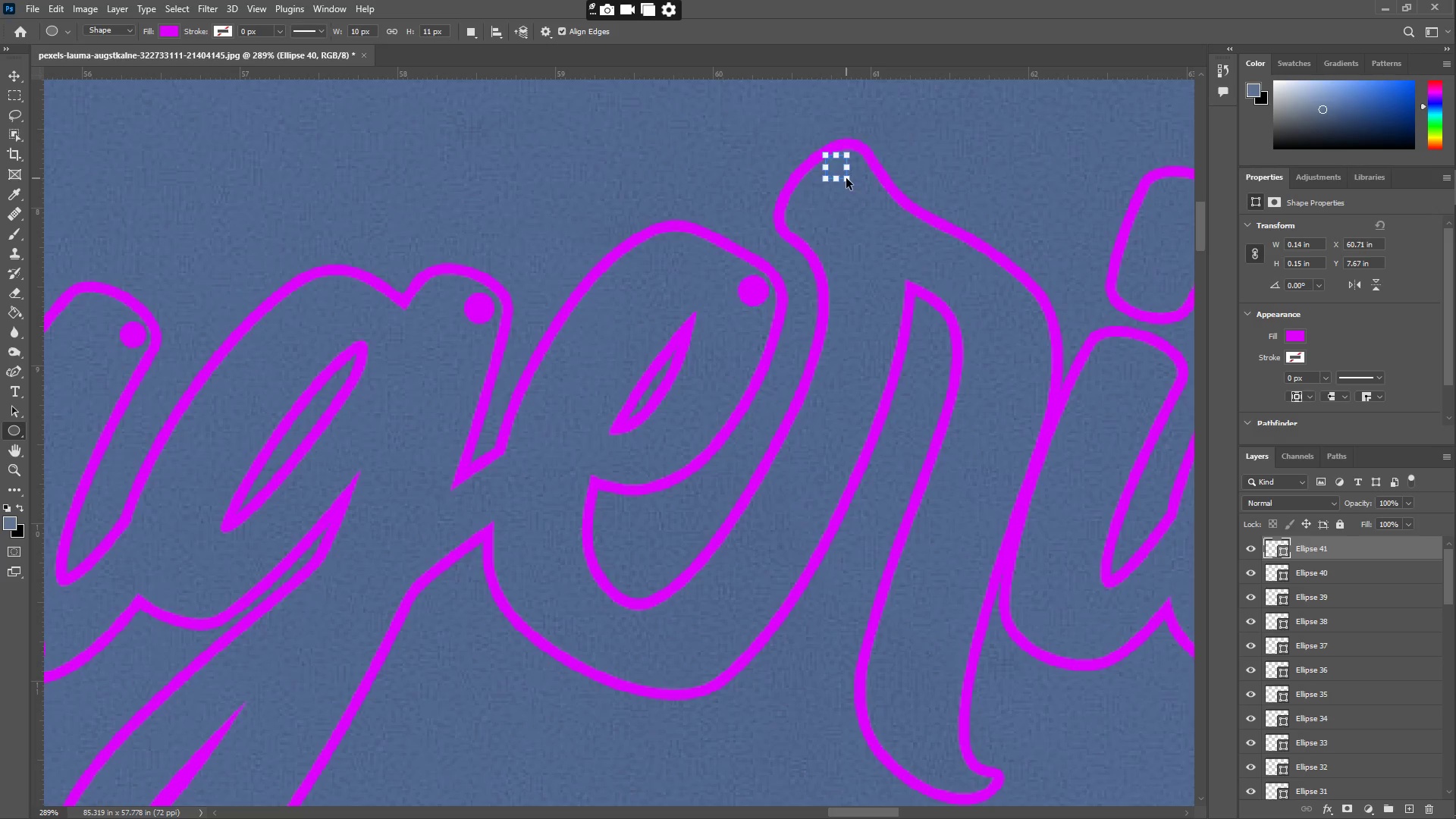 
key(Control+Z)
 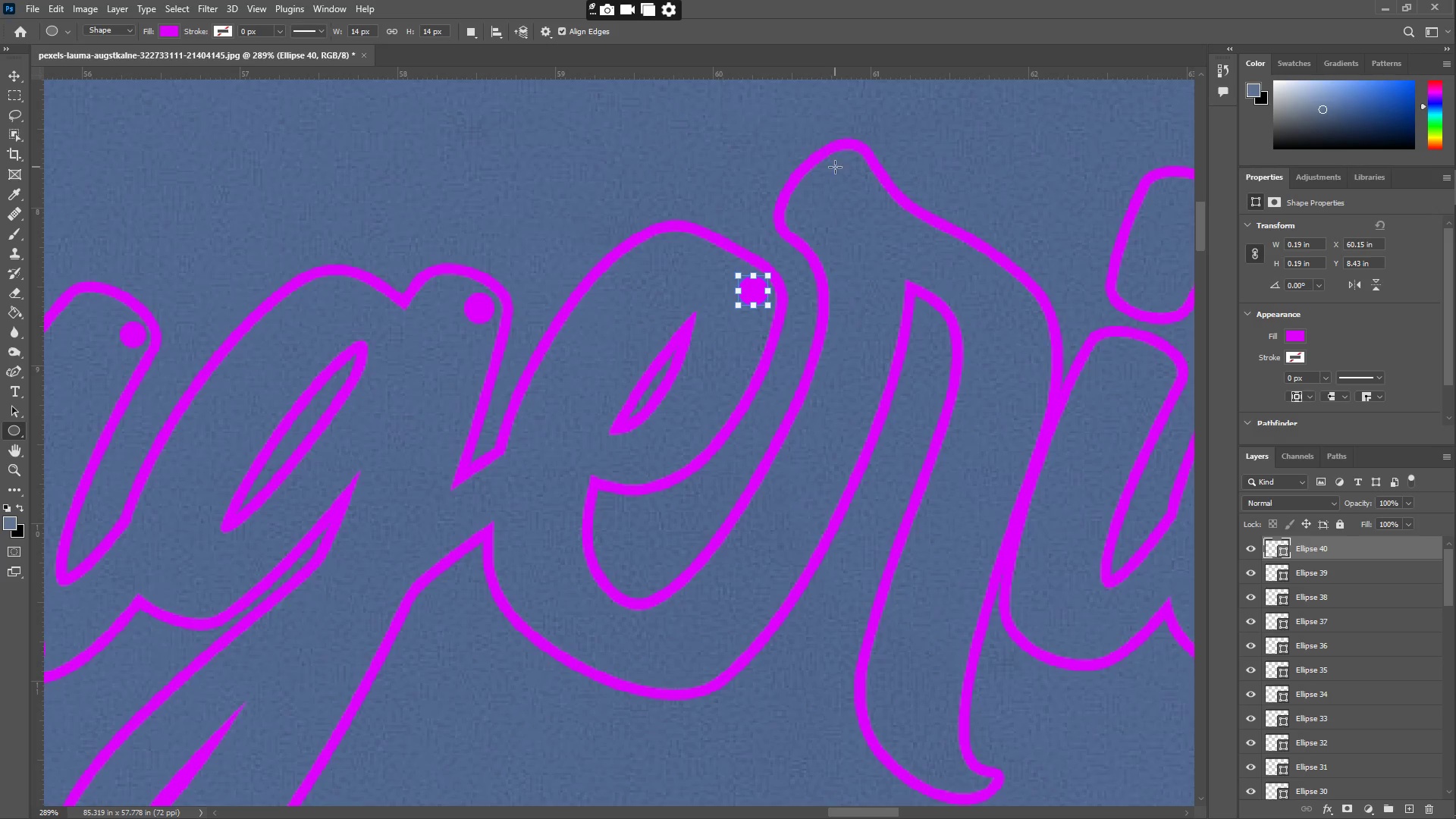 
left_click_drag(start_coordinate=[835, 165], to_coordinate=[855, 192])
 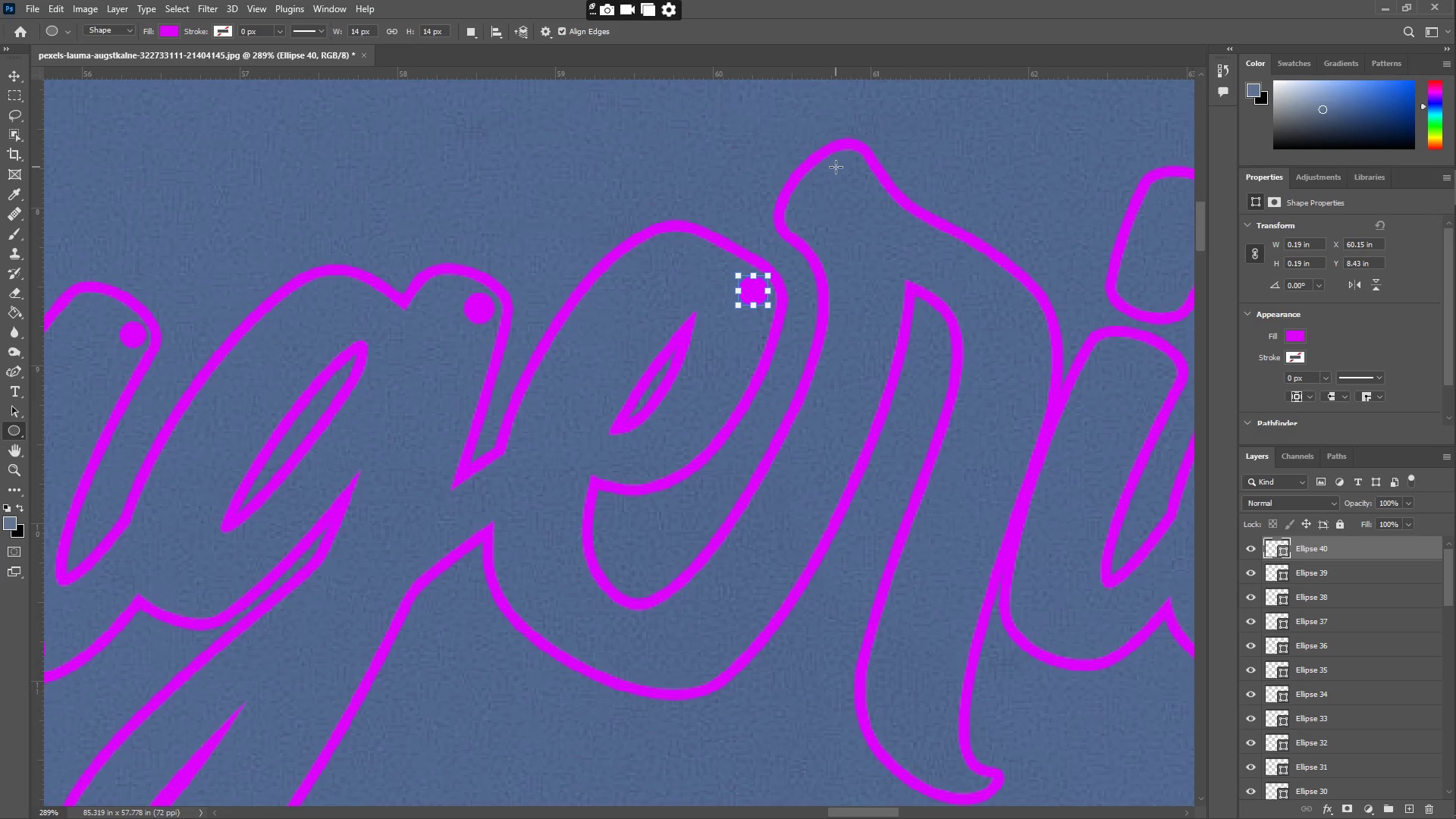 
key(Control+ControlLeft)
 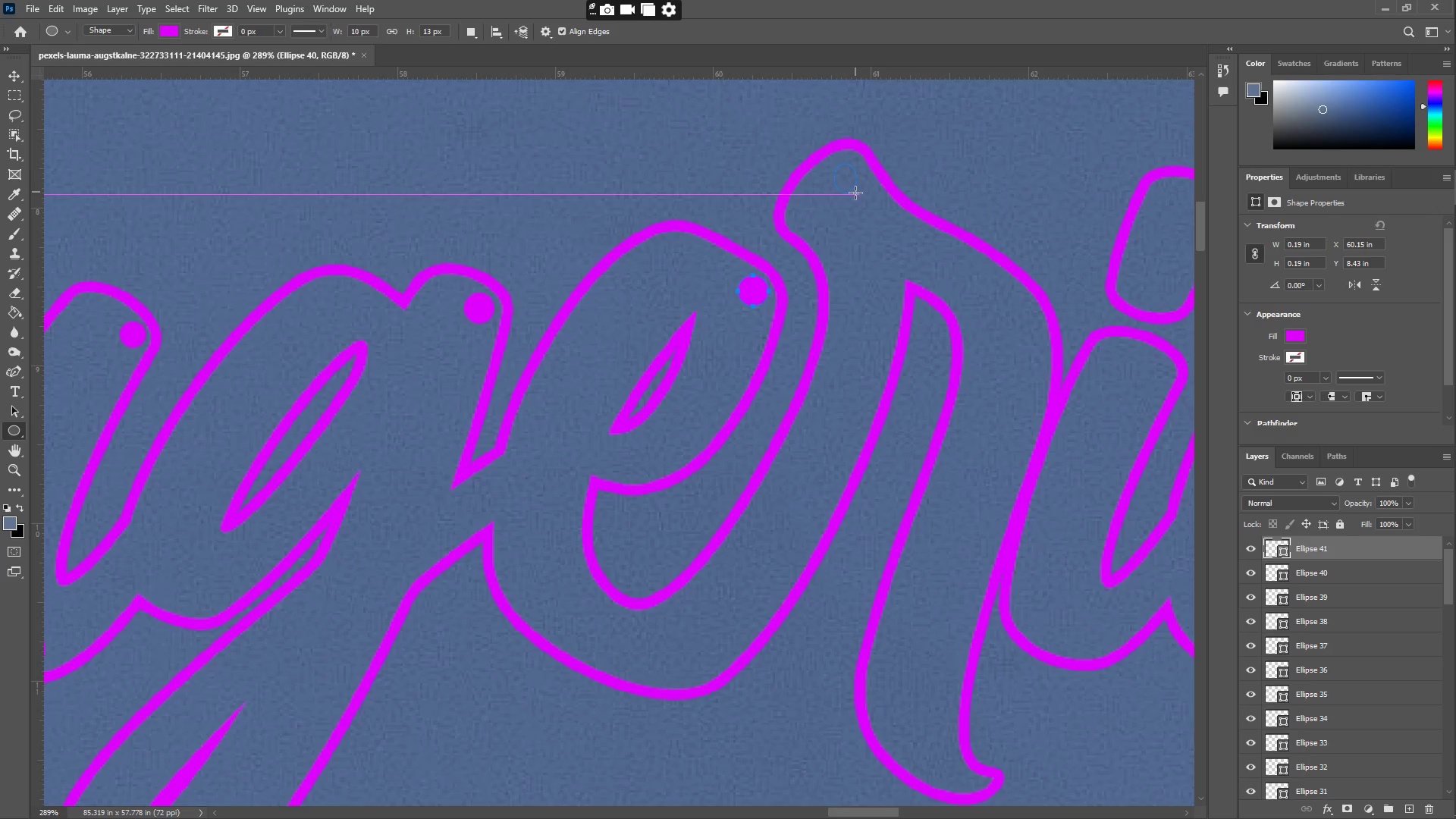 
key(Control+Z)
 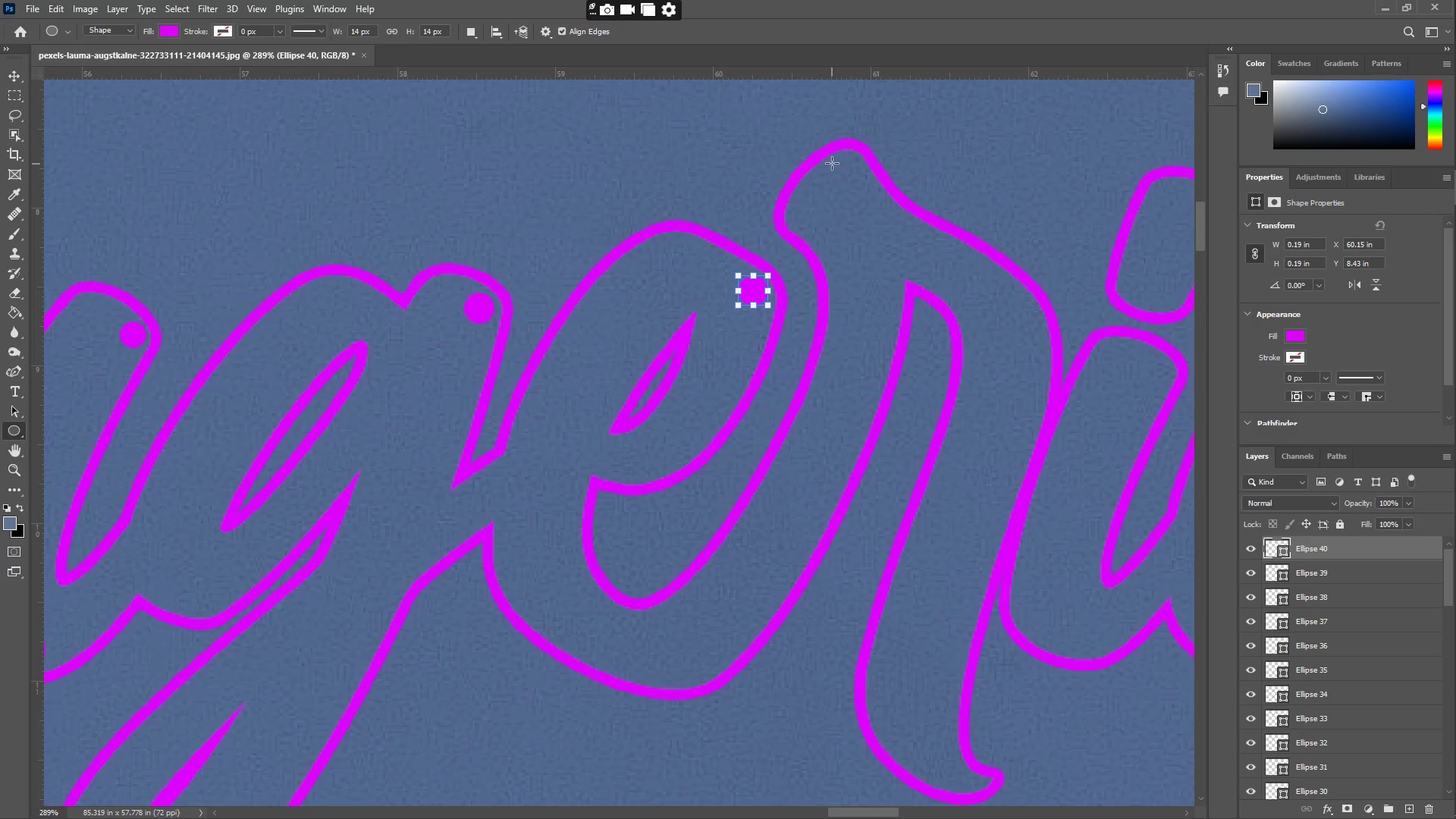 
left_click_drag(start_coordinate=[832, 163], to_coordinate=[858, 187])
 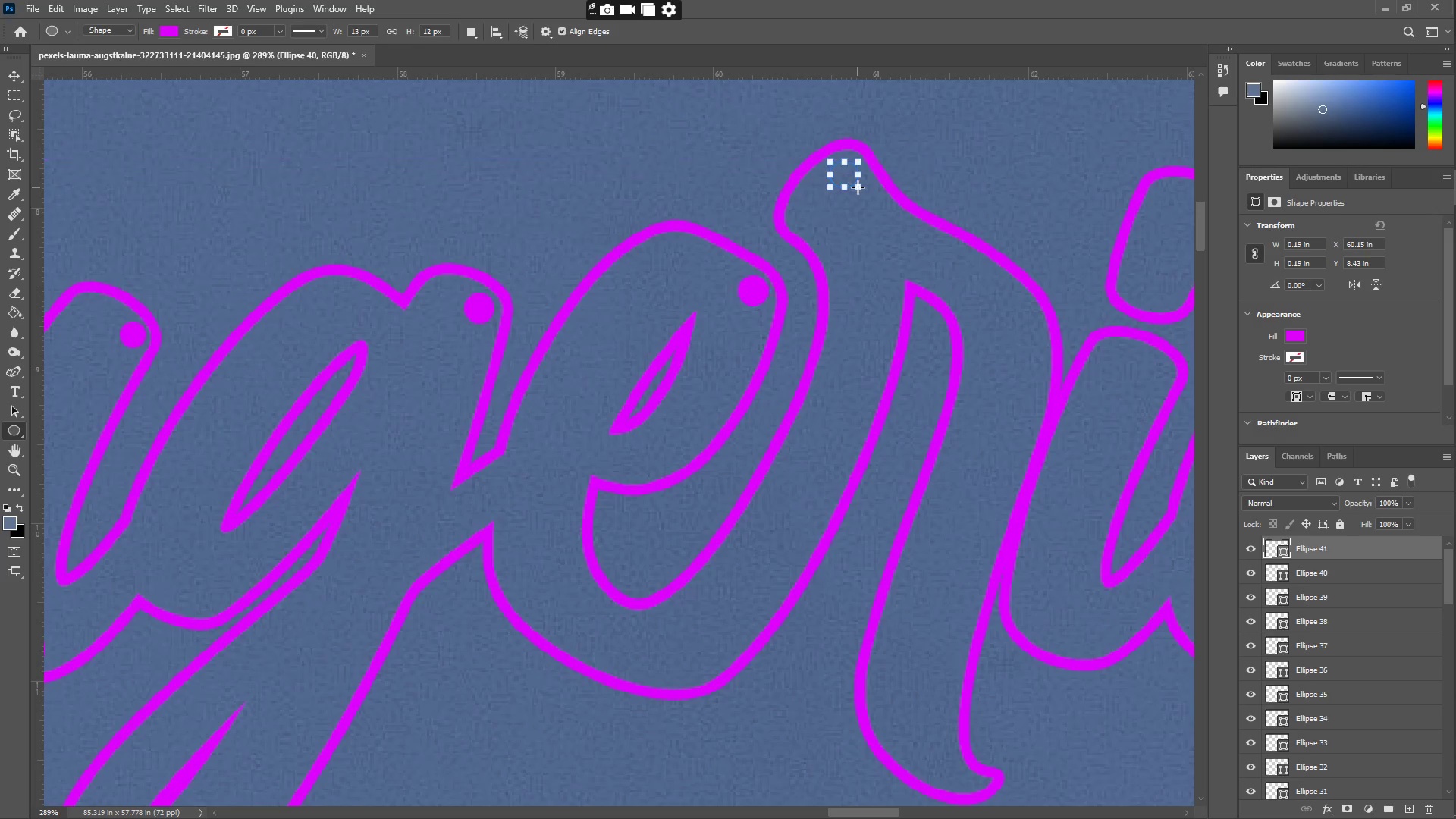 
hold_key(key=Space, duration=0.75)
 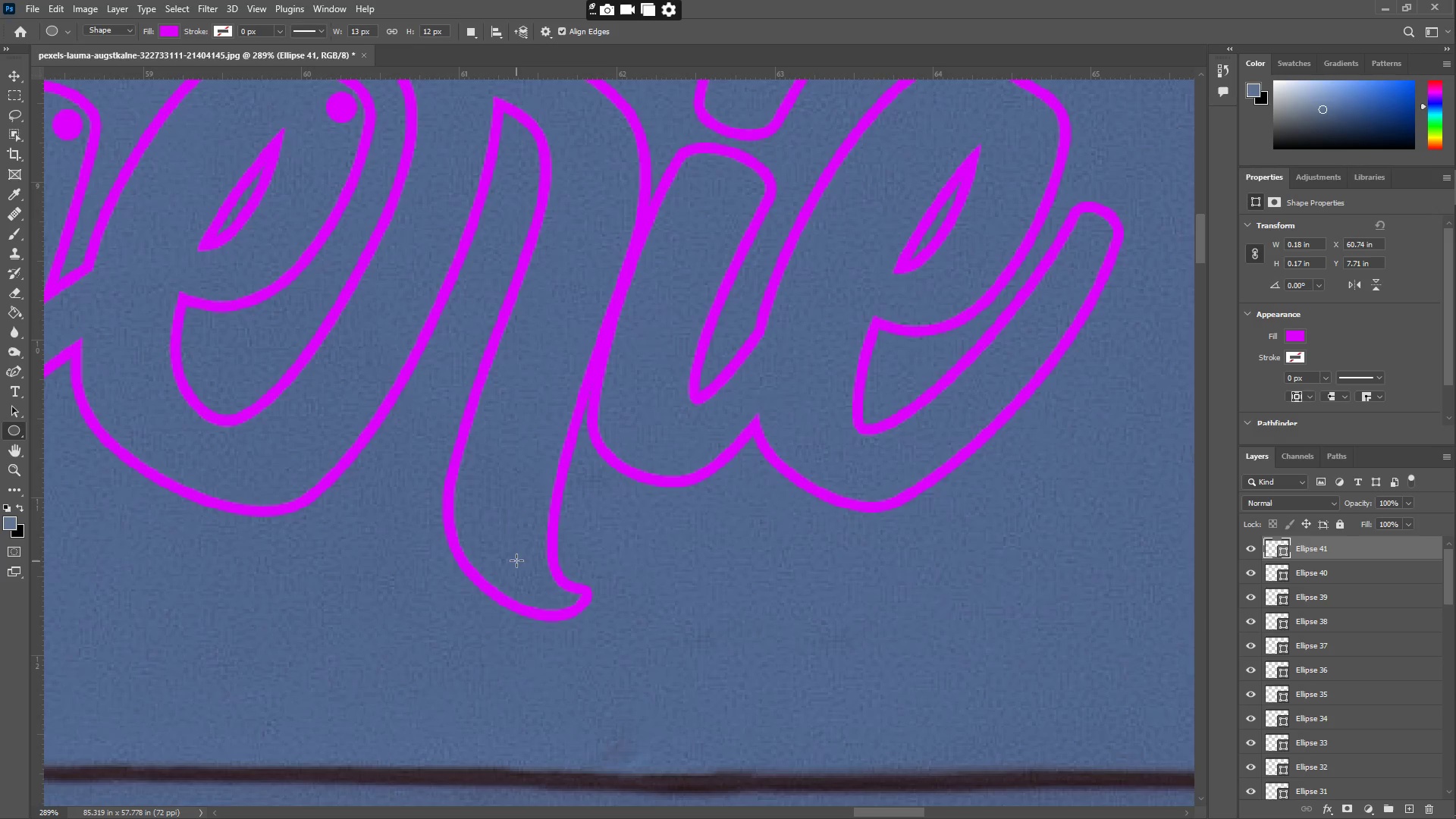 
left_click_drag(start_coordinate=[958, 472], to_coordinate=[546, 288])
 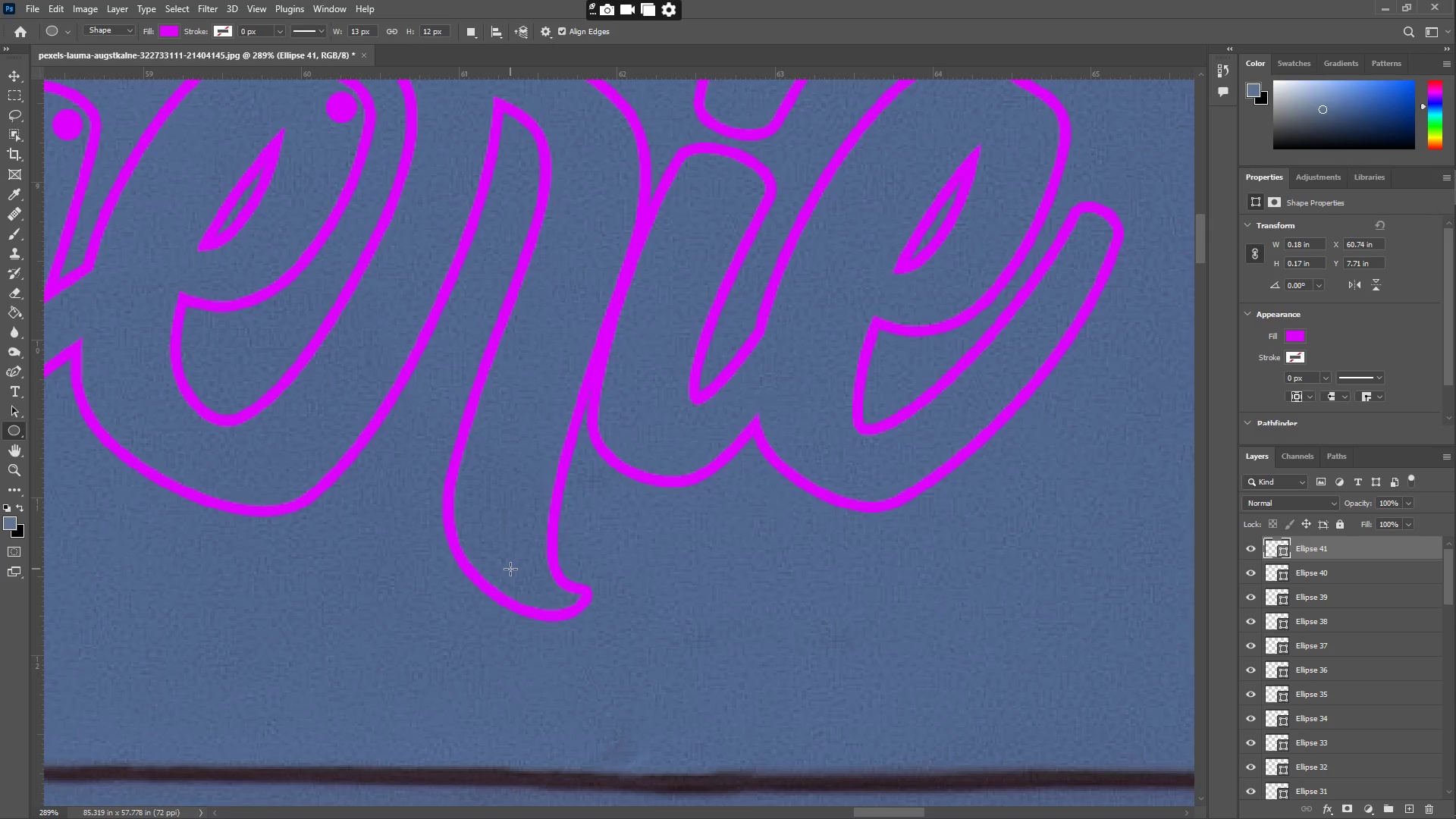 
left_click_drag(start_coordinate=[512, 563], to_coordinate=[541, 593])
 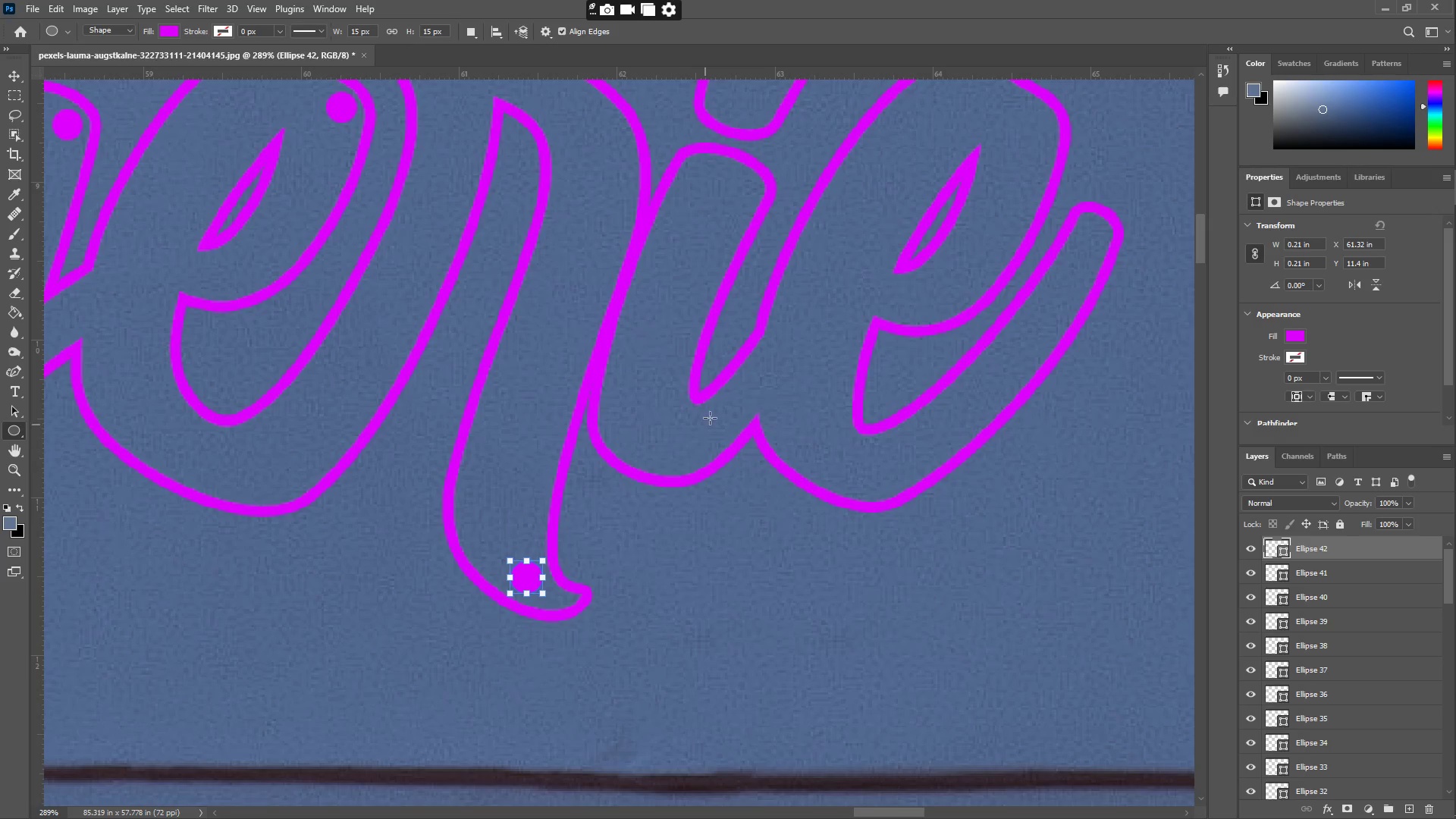 
hold_key(key=Space, duration=0.78)
 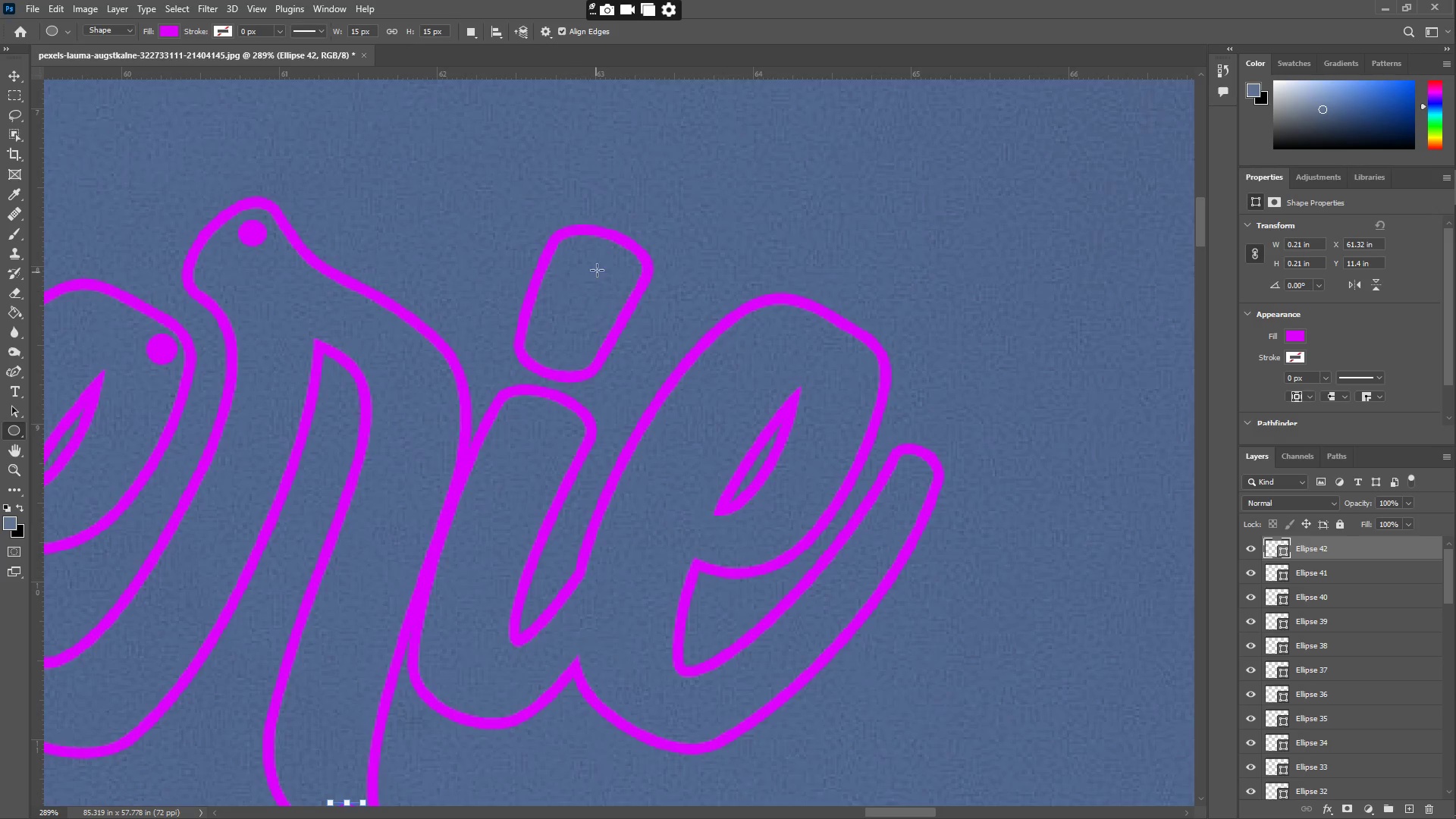 
left_click_drag(start_coordinate=[729, 218], to_coordinate=[549, 460])
 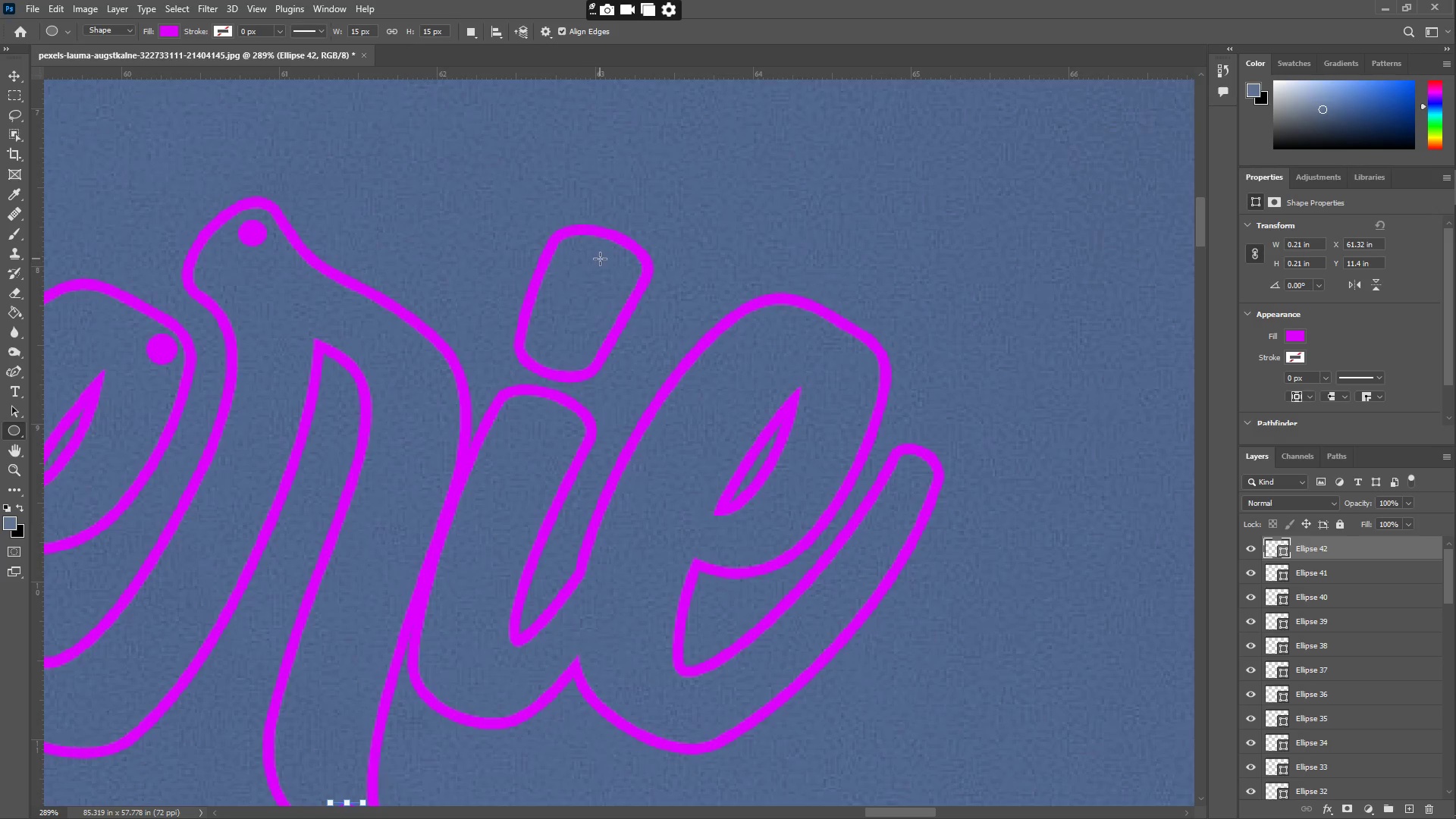 
left_click_drag(start_coordinate=[600, 253], to_coordinate=[627, 283])
 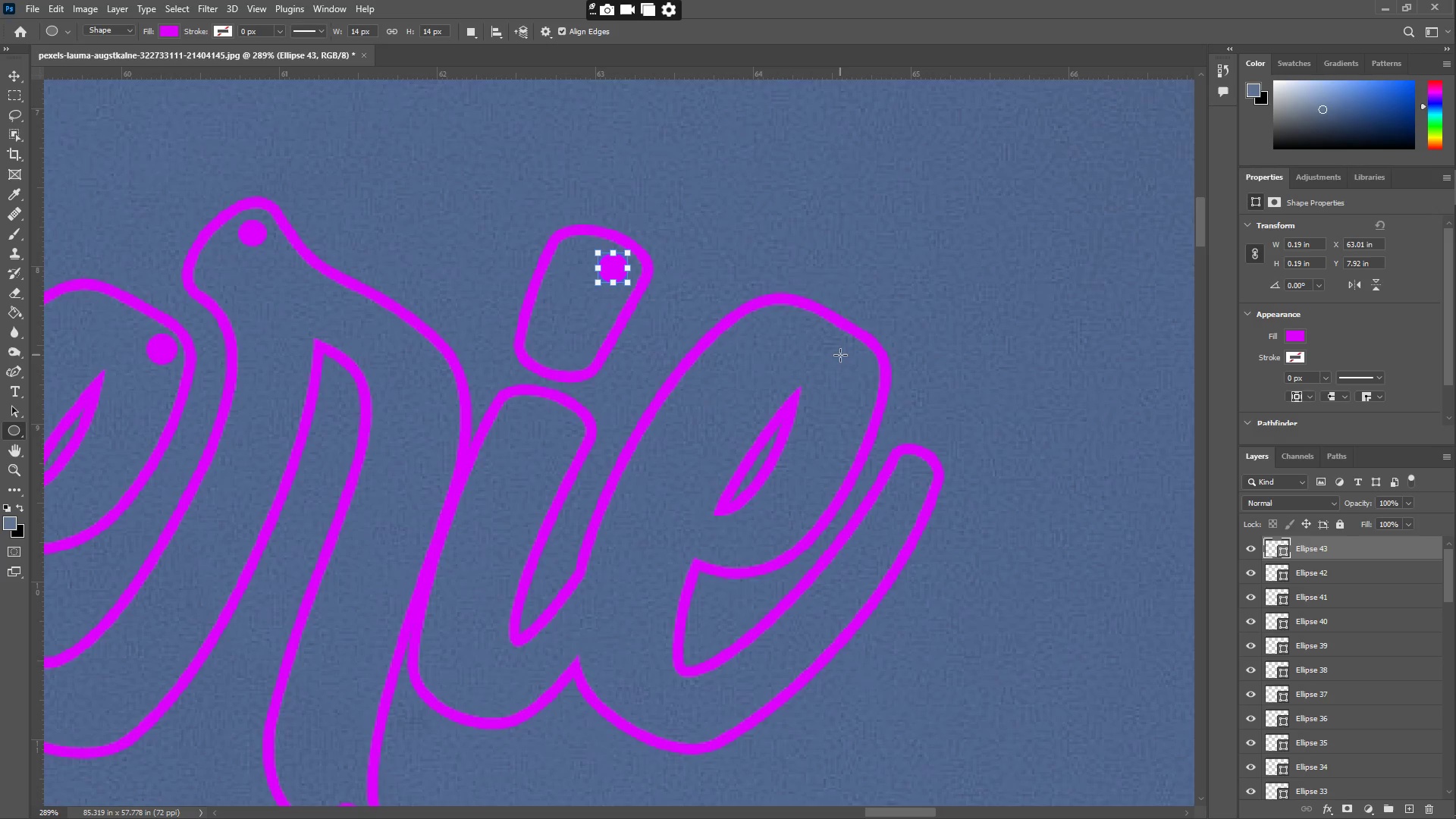 
left_click_drag(start_coordinate=[839, 353], to_coordinate=[868, 381])
 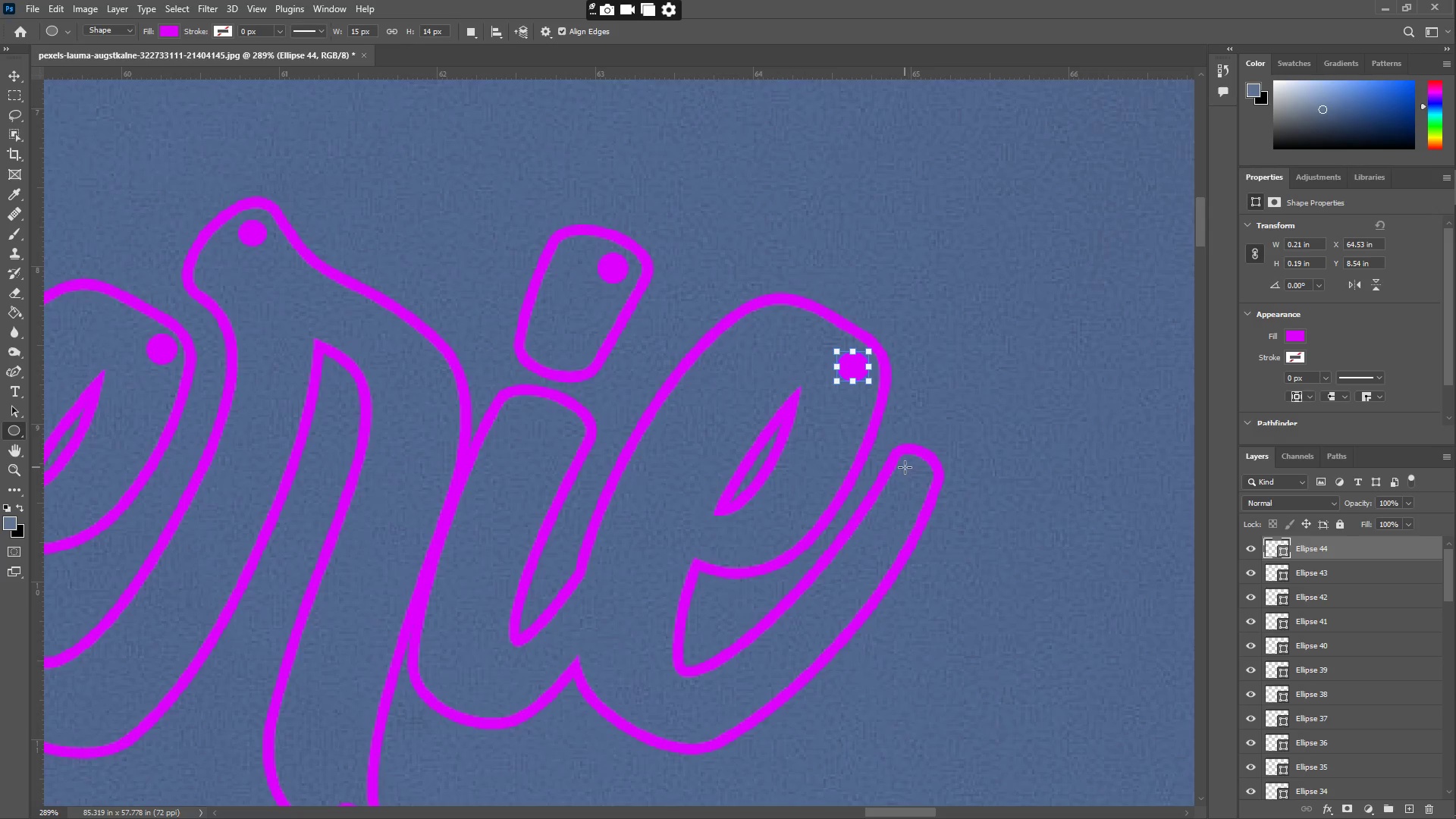 
left_click_drag(start_coordinate=[901, 465], to_coordinate=[923, 488])
 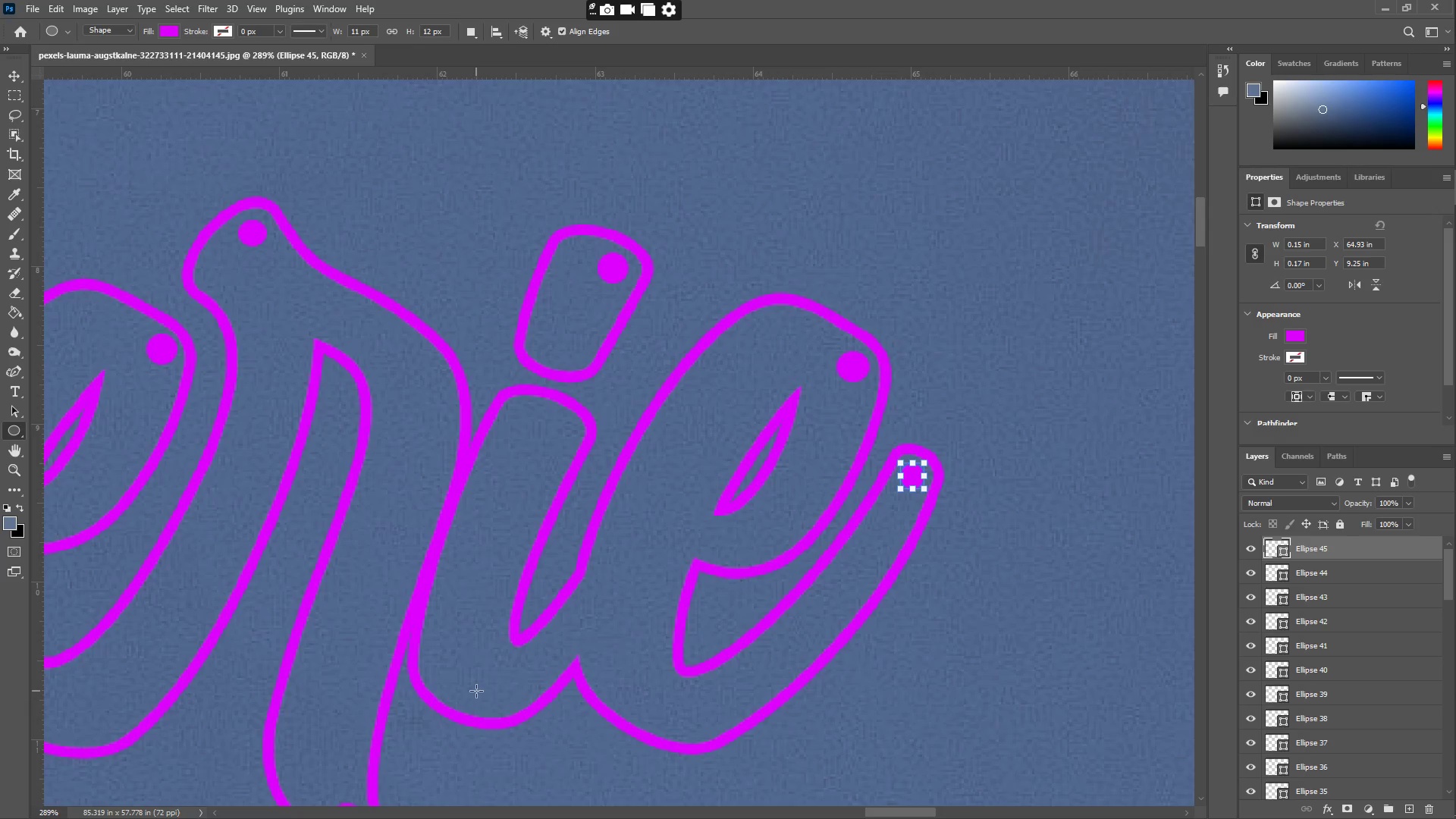 
left_click_drag(start_coordinate=[472, 688], to_coordinate=[504, 704])
 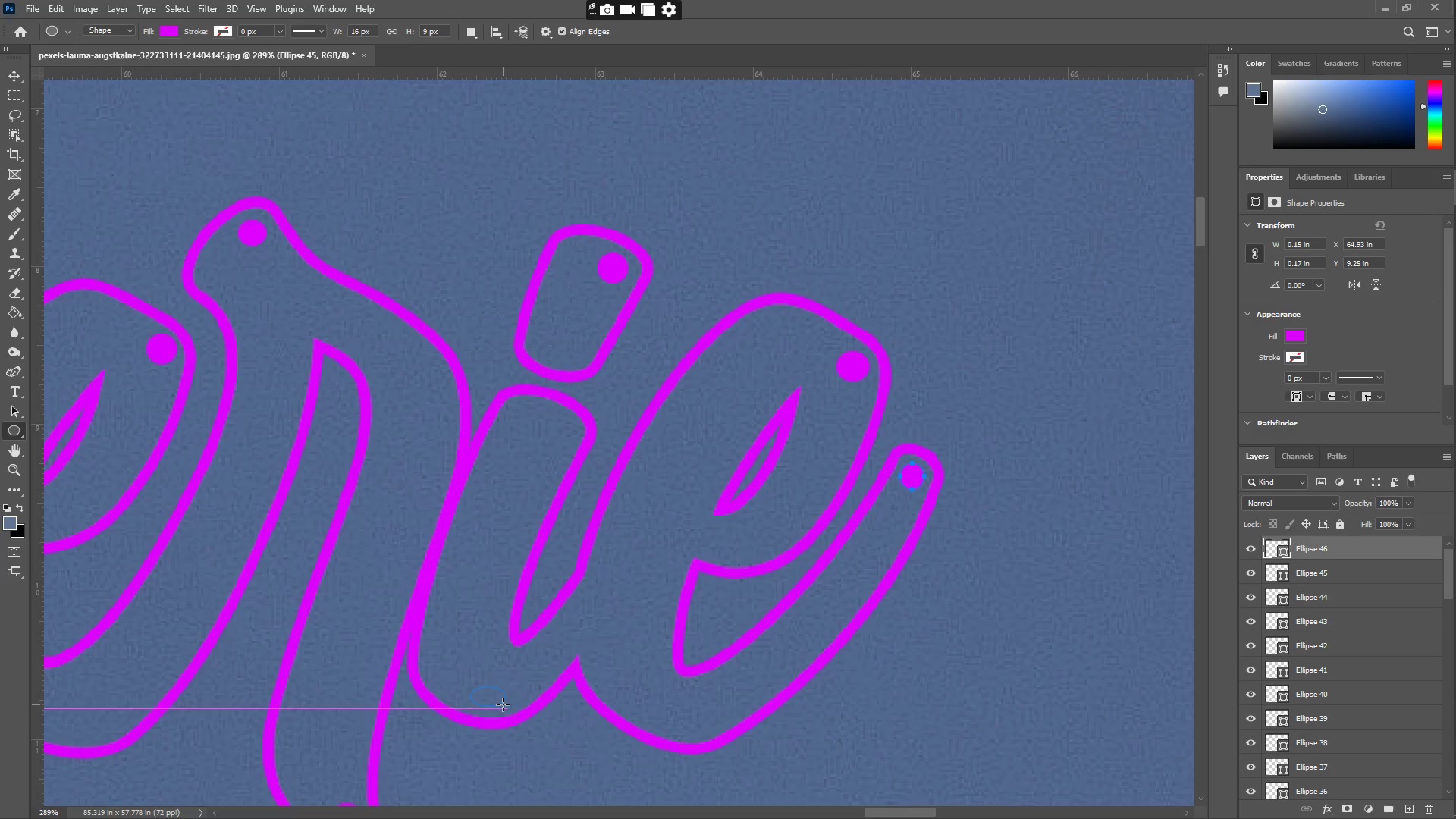 
key(Control+ControlLeft)
 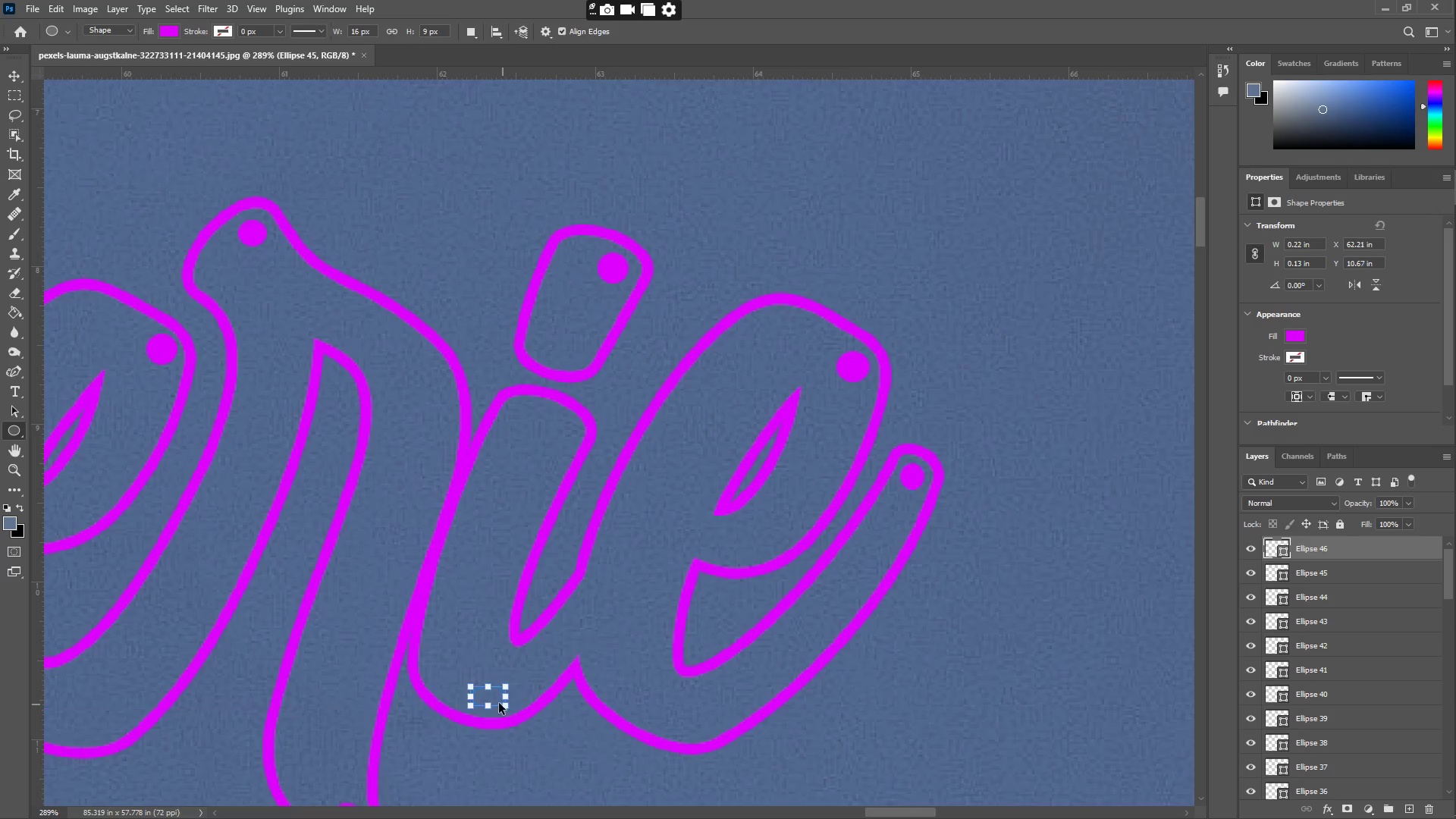 
key(Control+Z)
 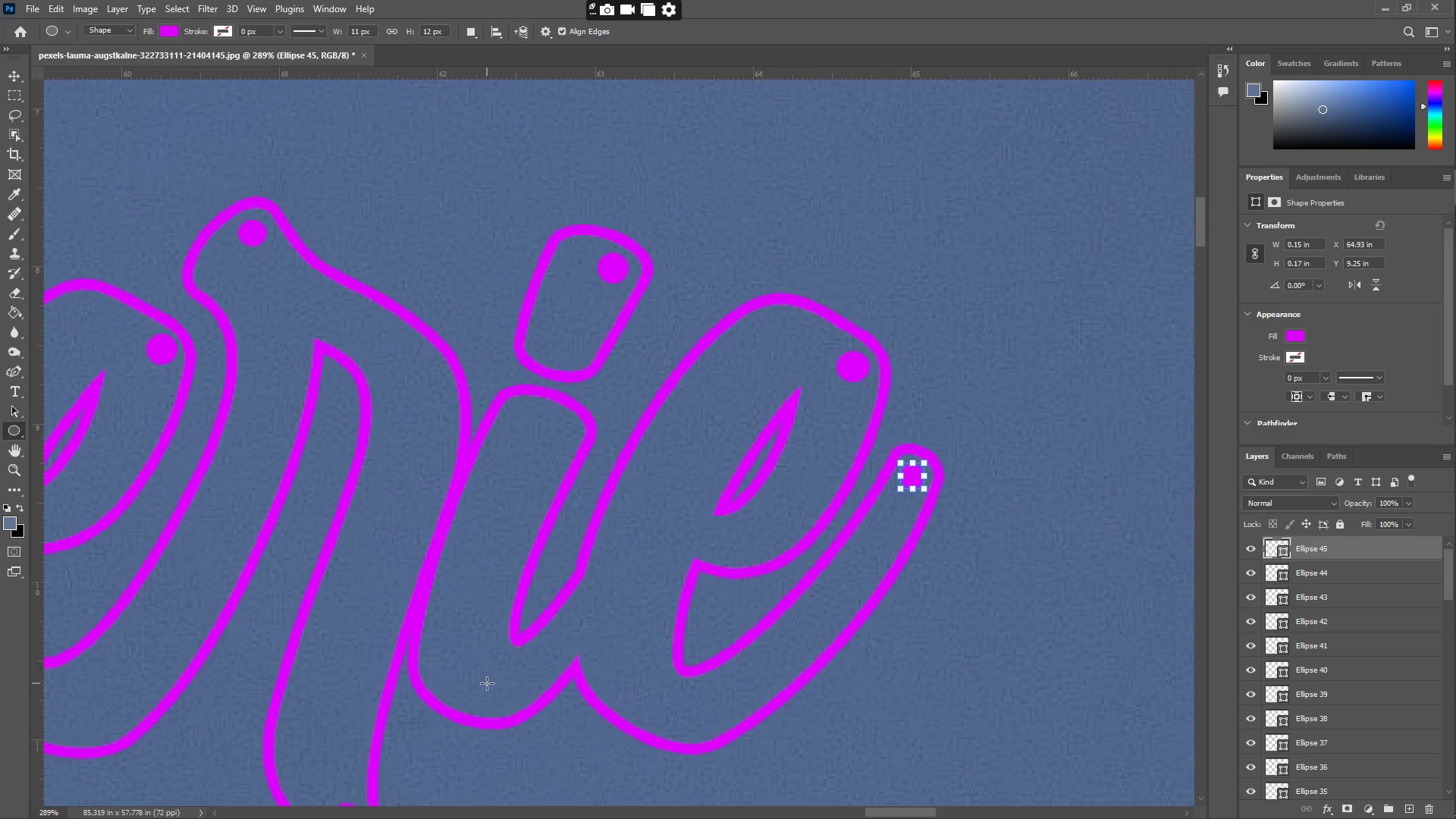 
left_click_drag(start_coordinate=[485, 678], to_coordinate=[510, 704])
 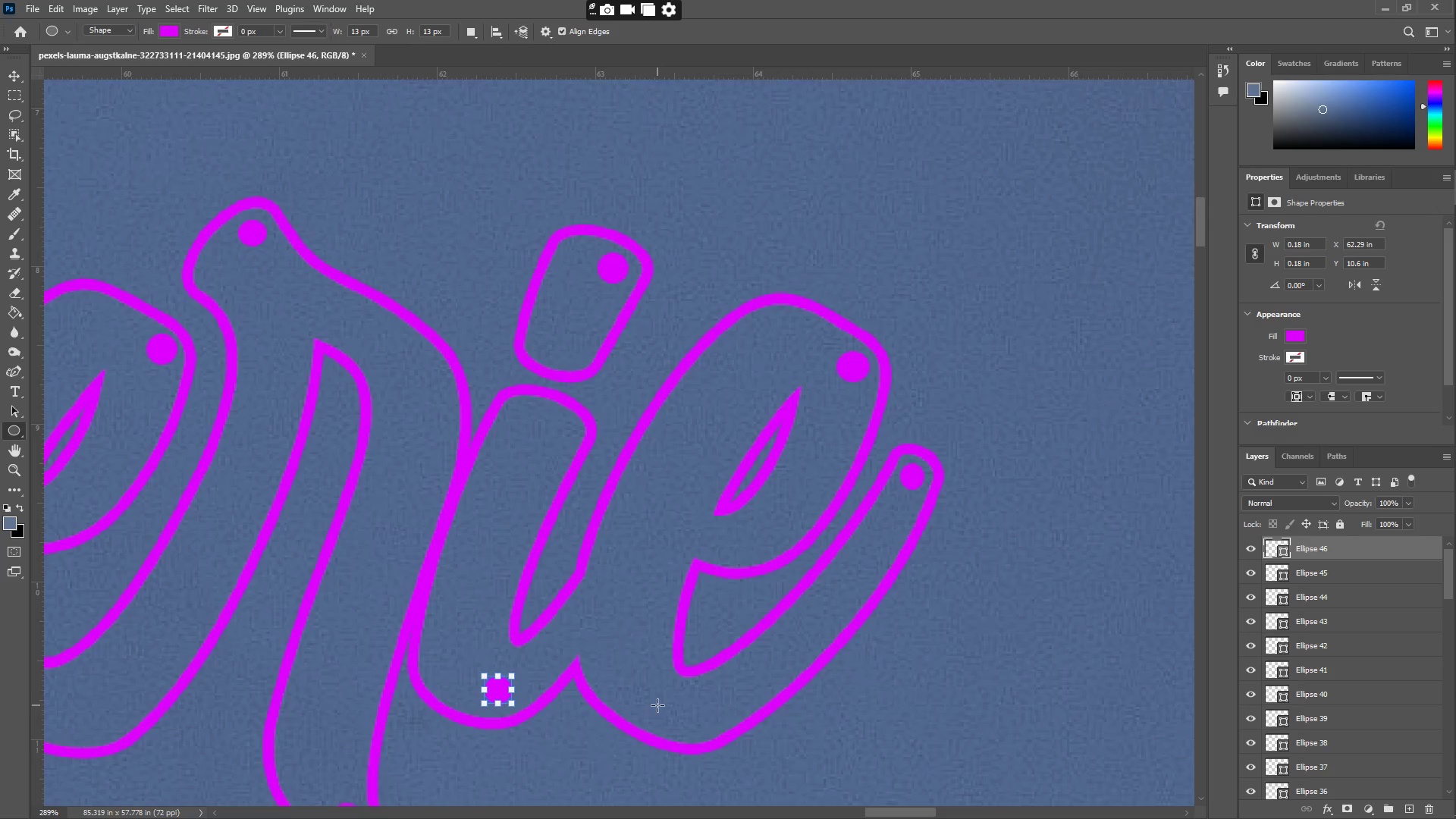 
left_click_drag(start_coordinate=[659, 706], to_coordinate=[692, 732])
 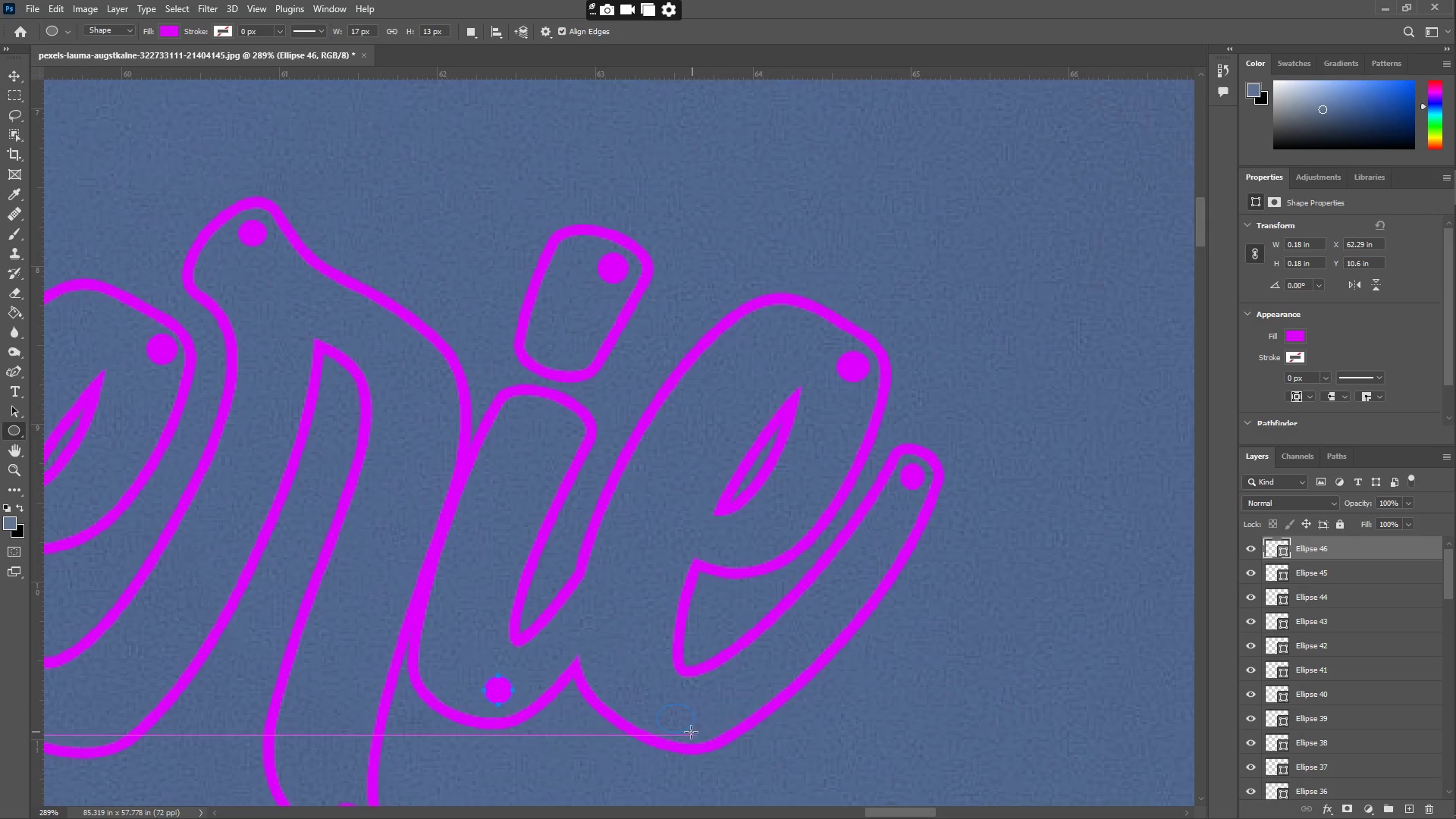 
key(Control+Z)
 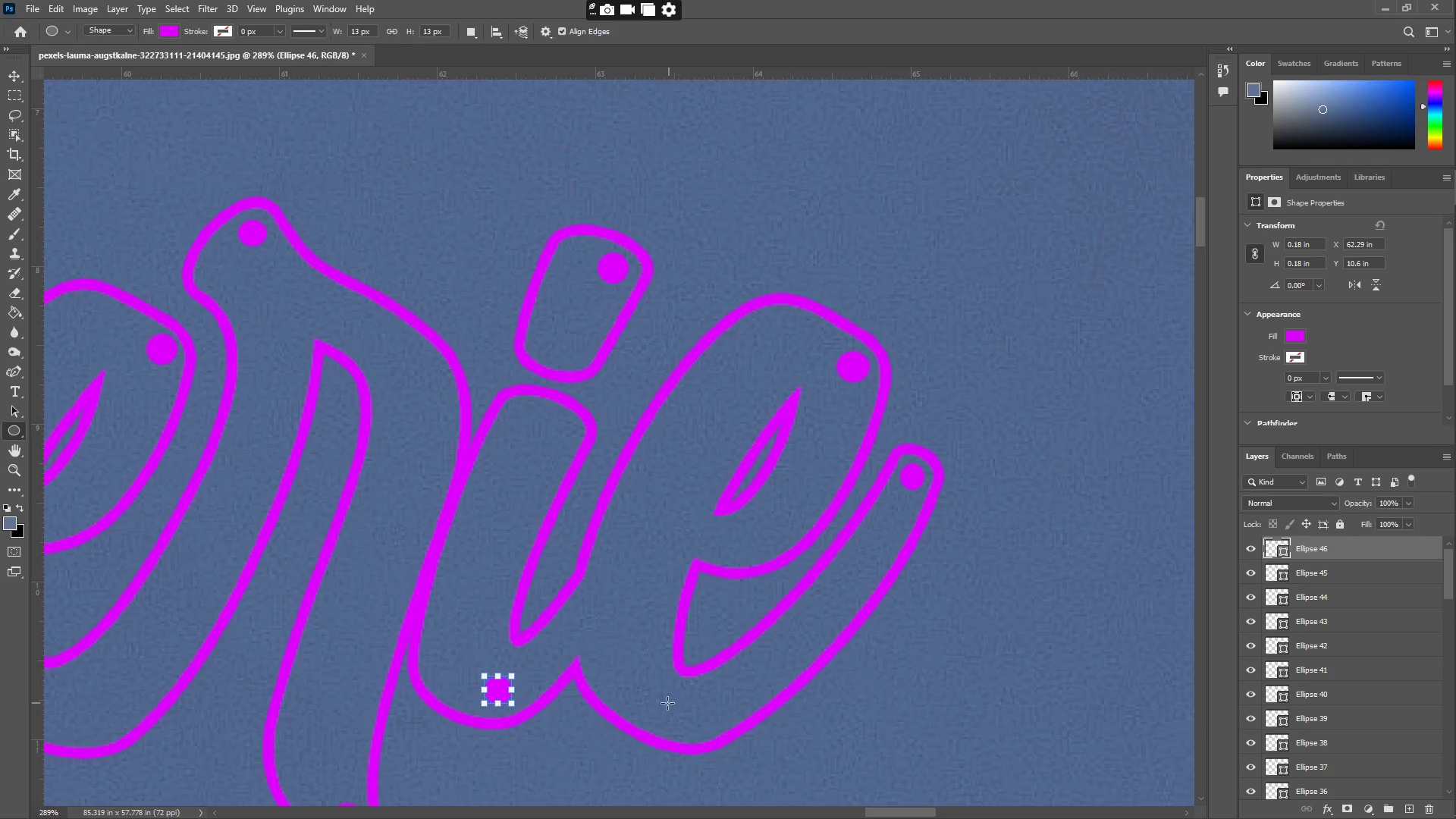 
type(zzz)
 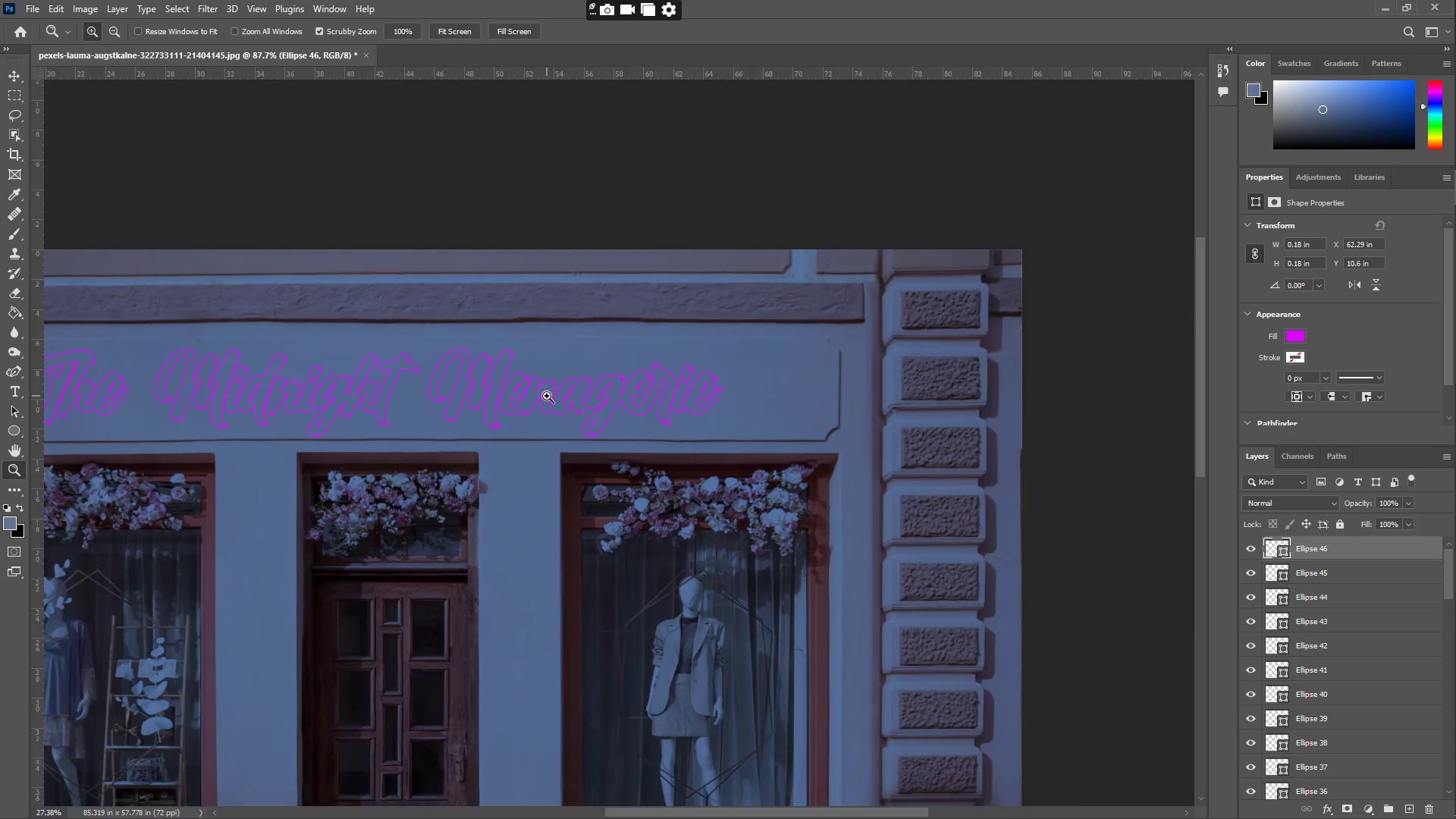 
left_click_drag(start_coordinate=[346, 544], to_coordinate=[271, 574])
 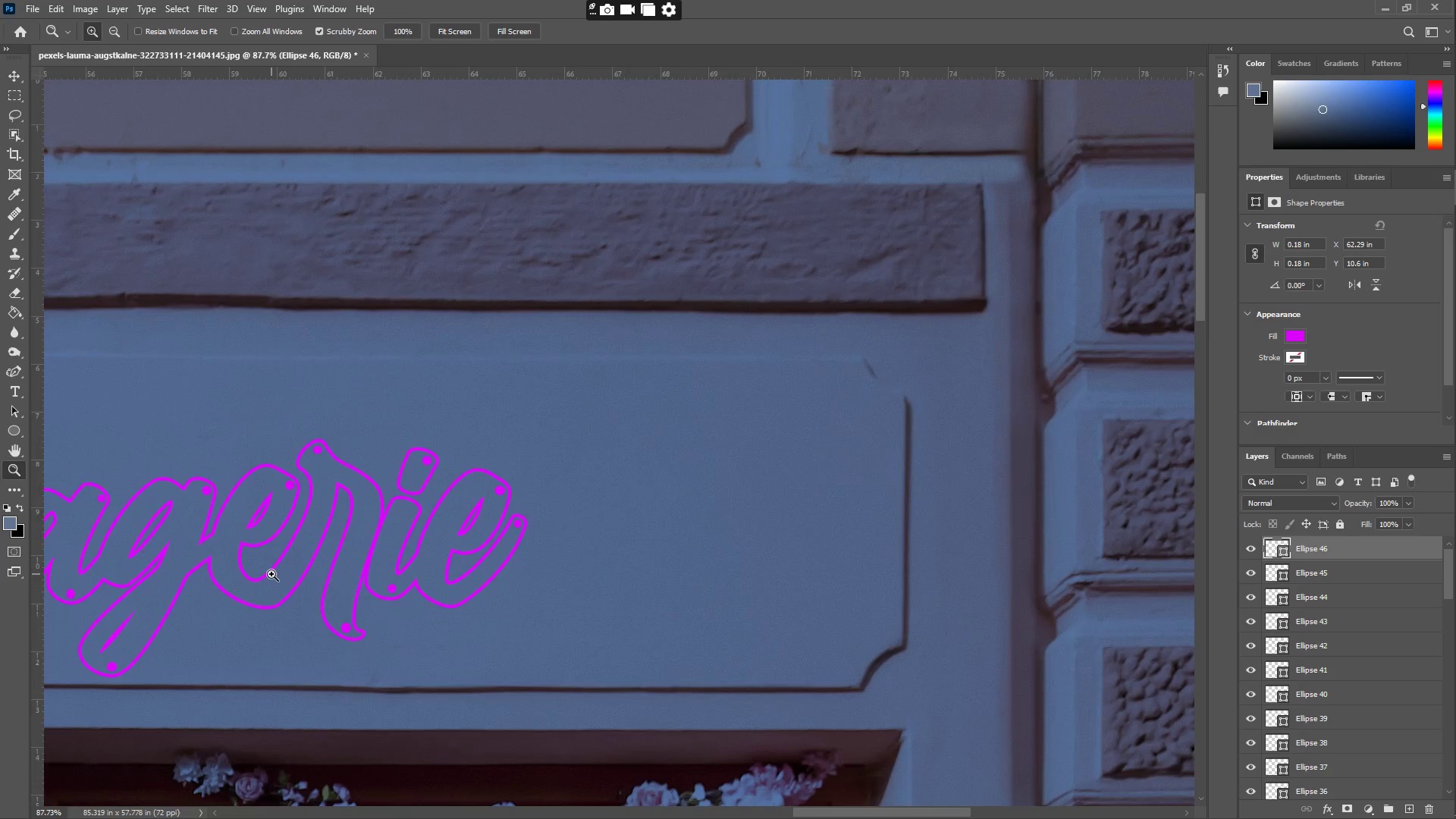 
hold_key(key=Space, duration=0.92)
 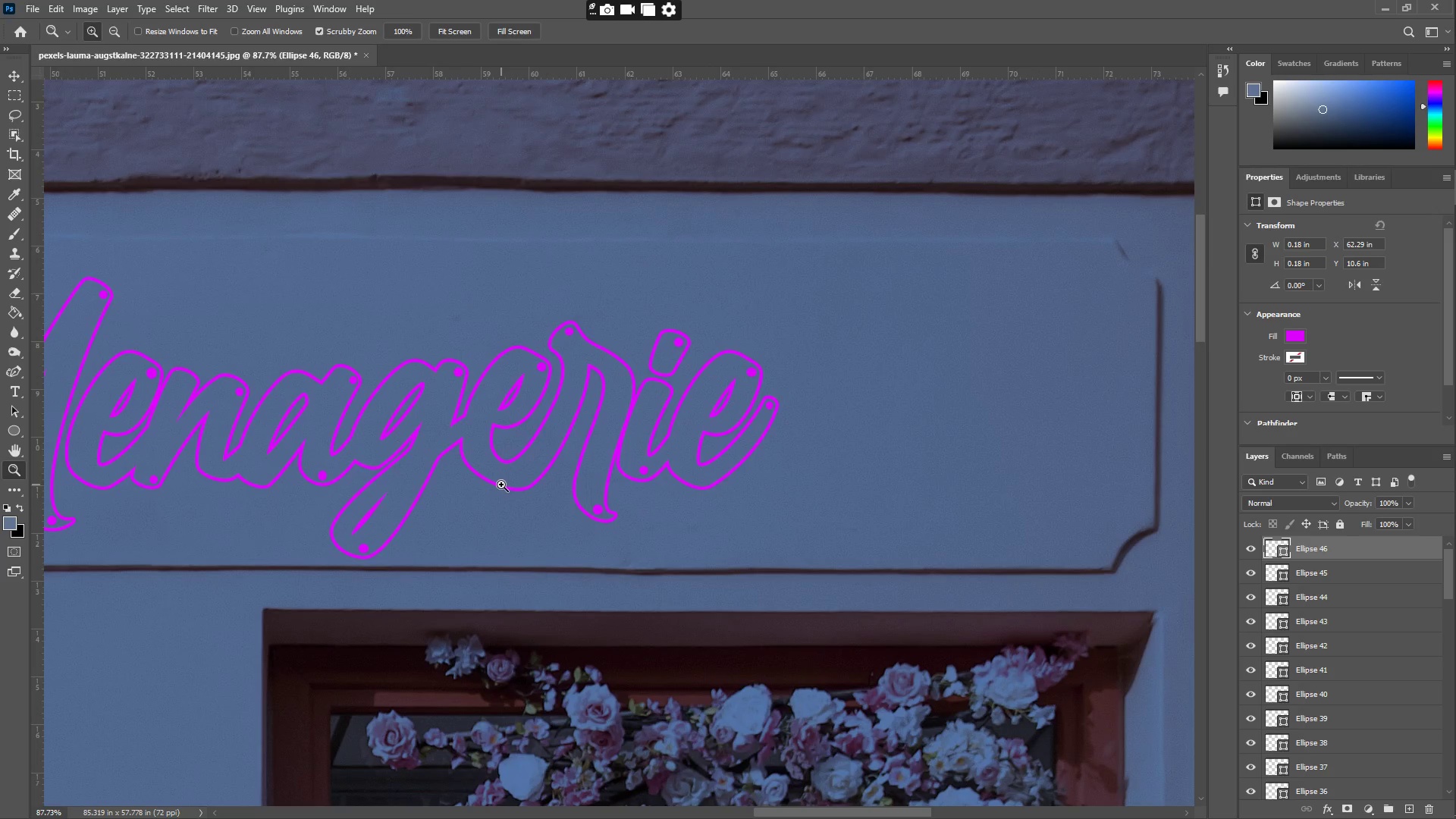 
left_click_drag(start_coordinate=[340, 533], to_coordinate=[592, 415])
 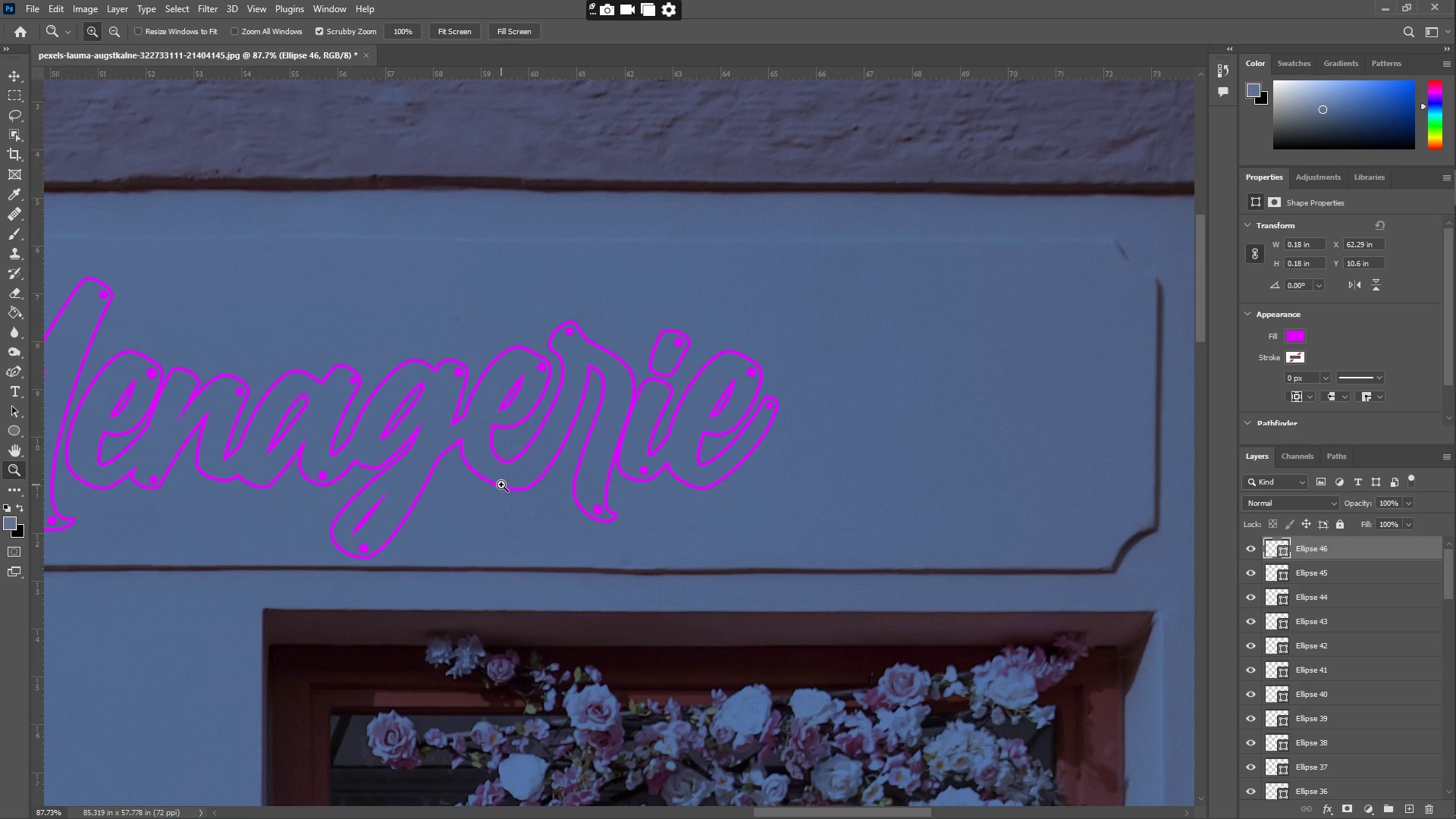 
hold_key(key=Space, duration=1.3)
 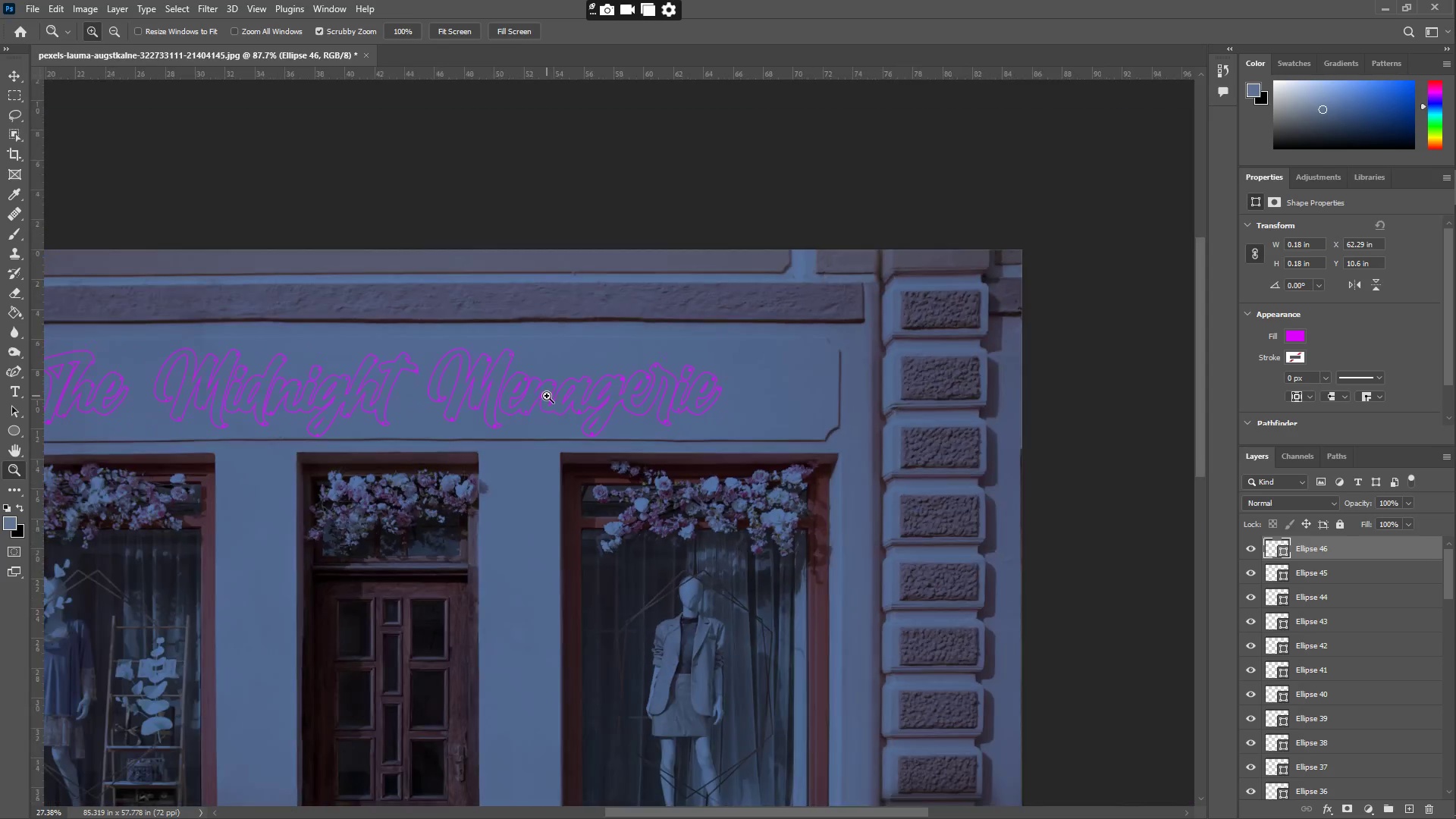 
left_click_drag(start_coordinate=[500, 504], to_coordinate=[667, 461])
 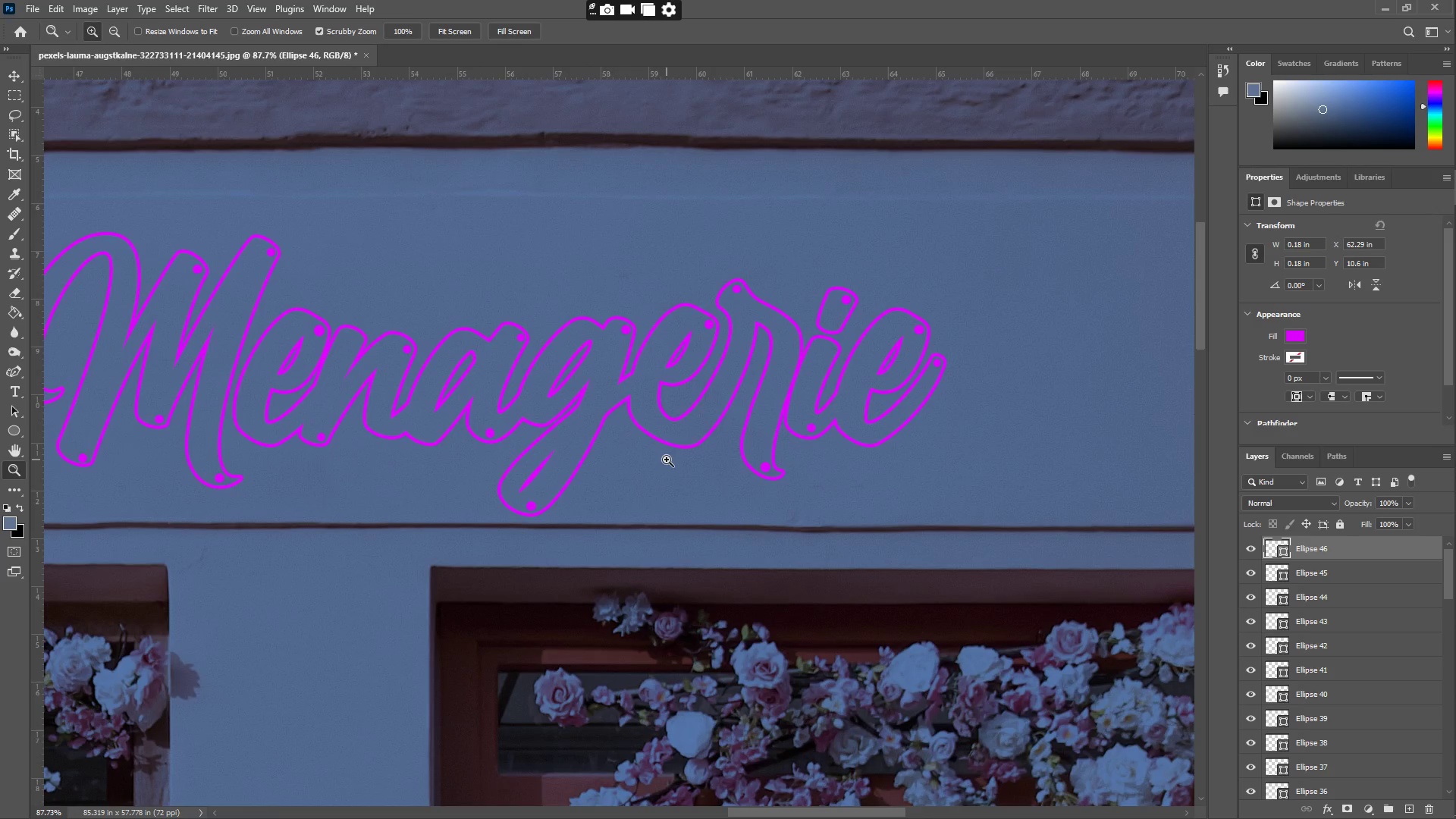 
left_click_drag(start_coordinate=[620, 401], to_coordinate=[560, 401])
 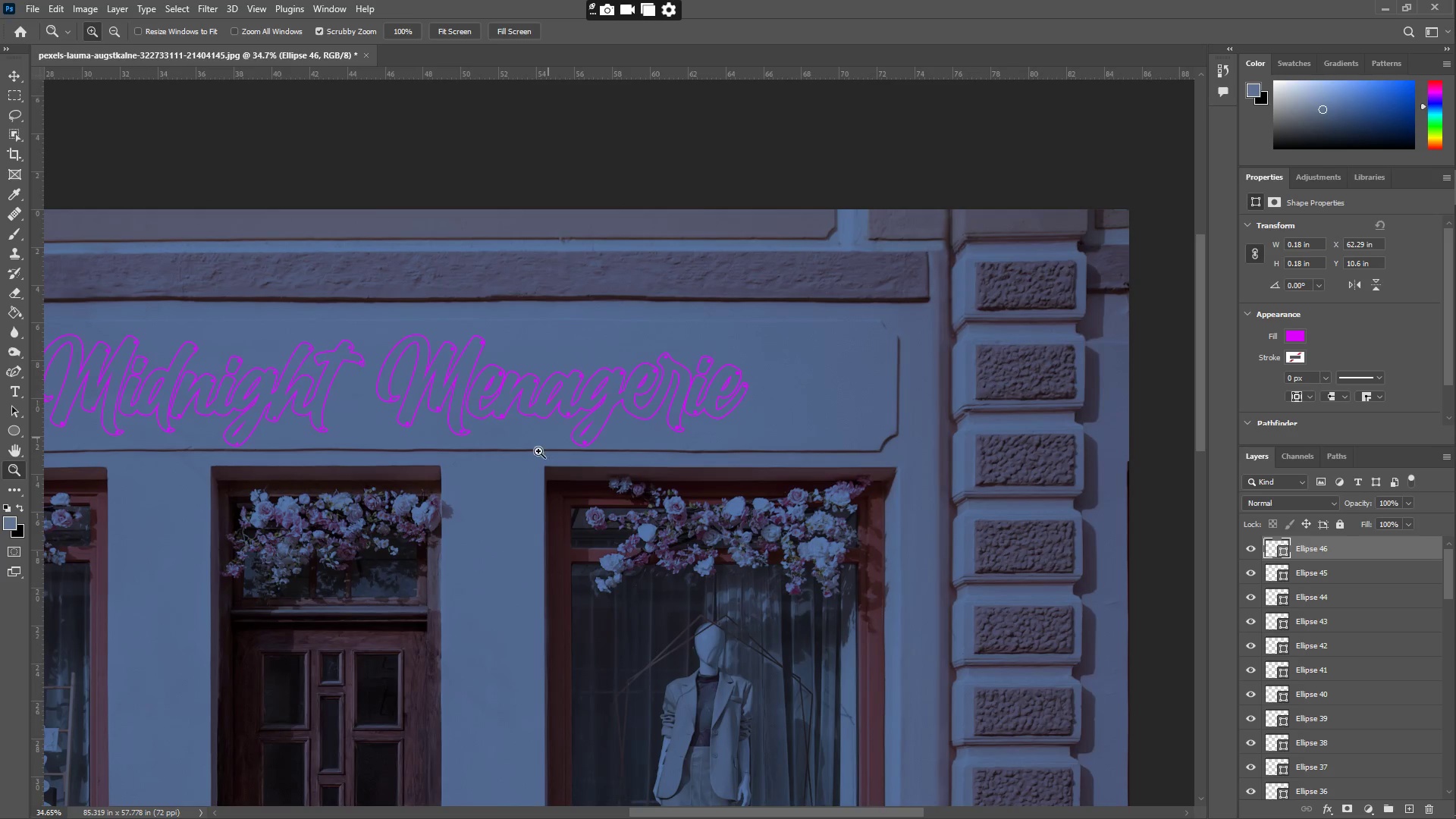 
hold_key(key=Space, duration=0.89)
 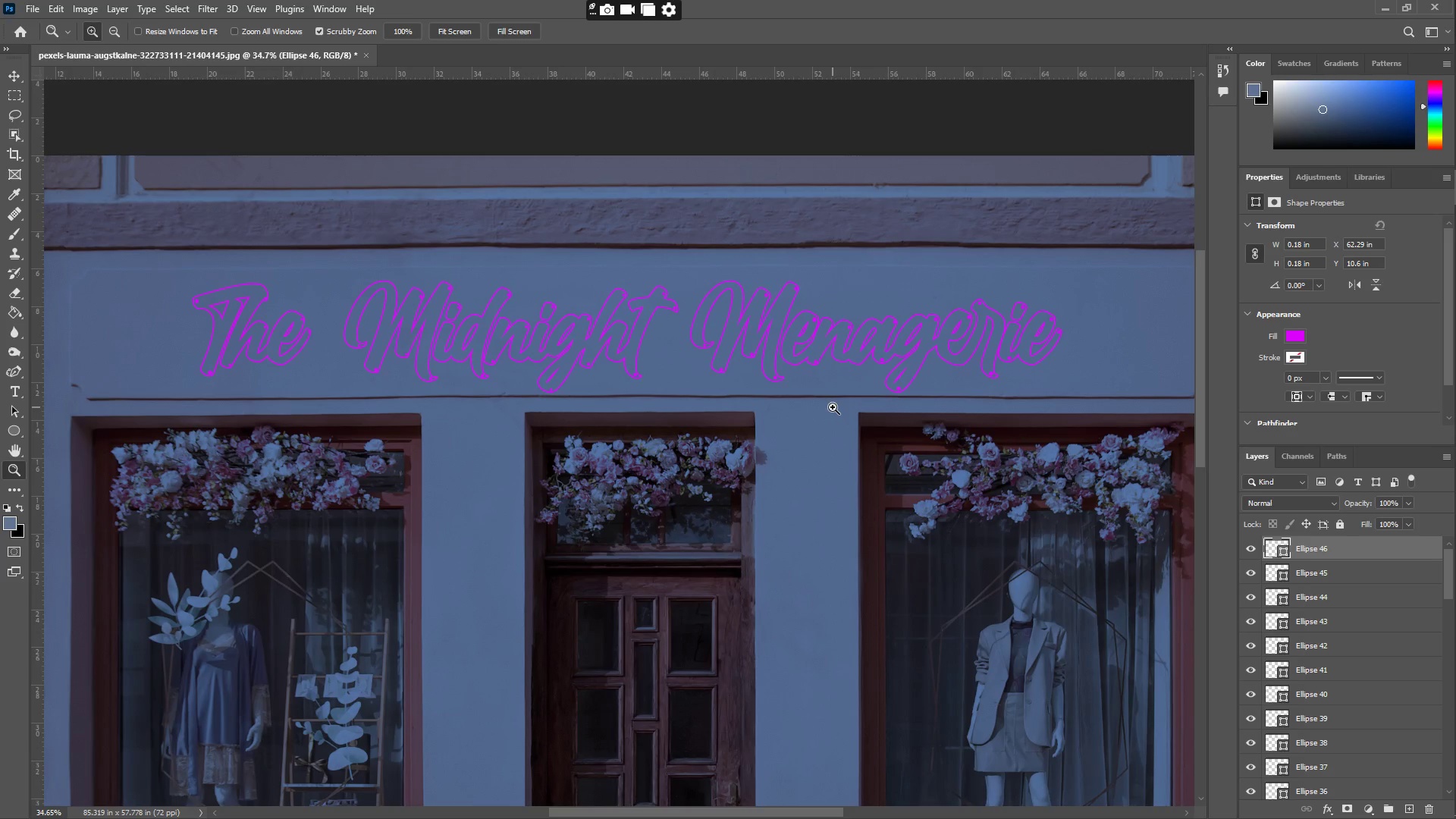 
left_click_drag(start_coordinate=[519, 461], to_coordinate=[833, 407])
 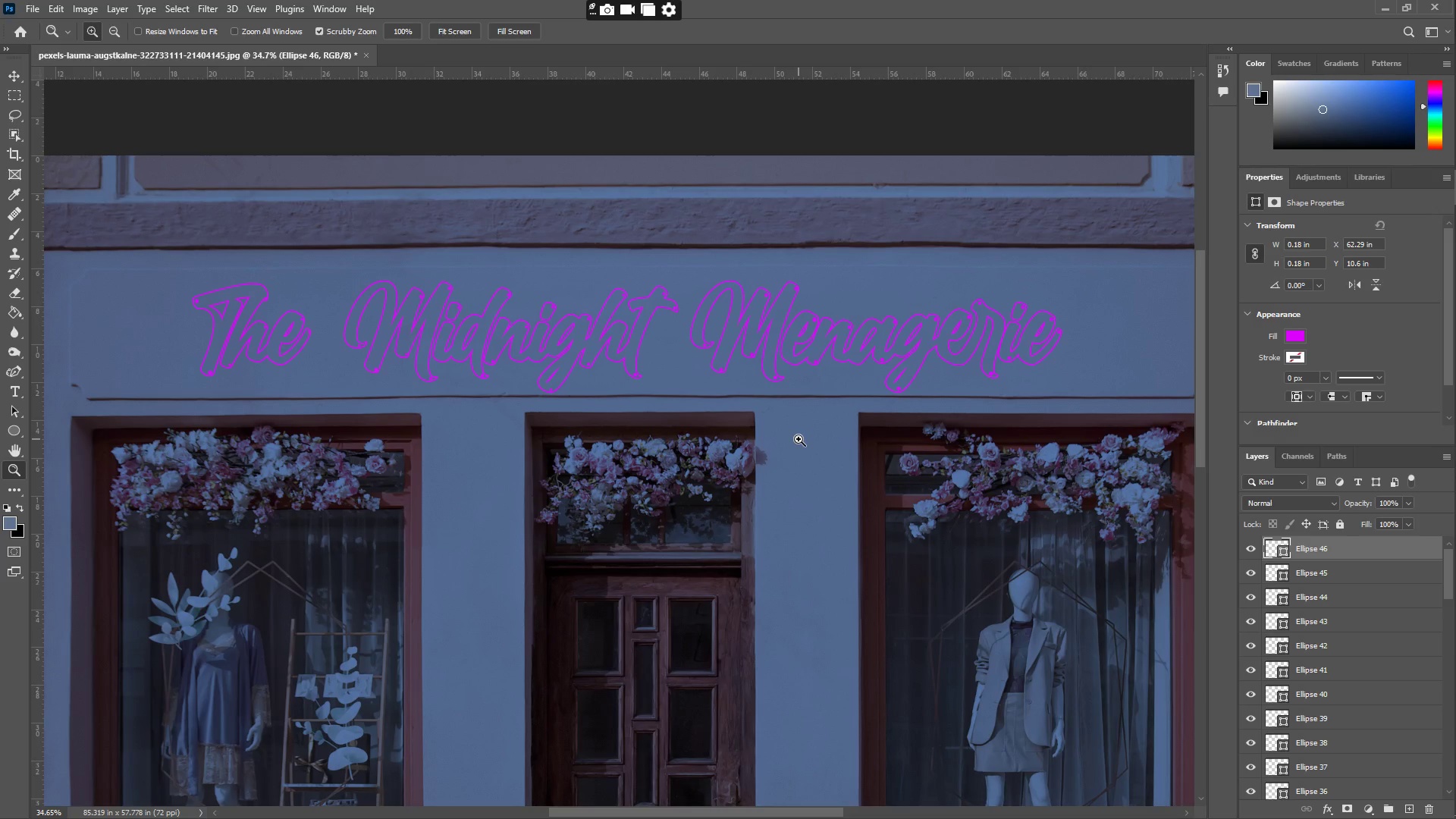 
wait(147.22)
 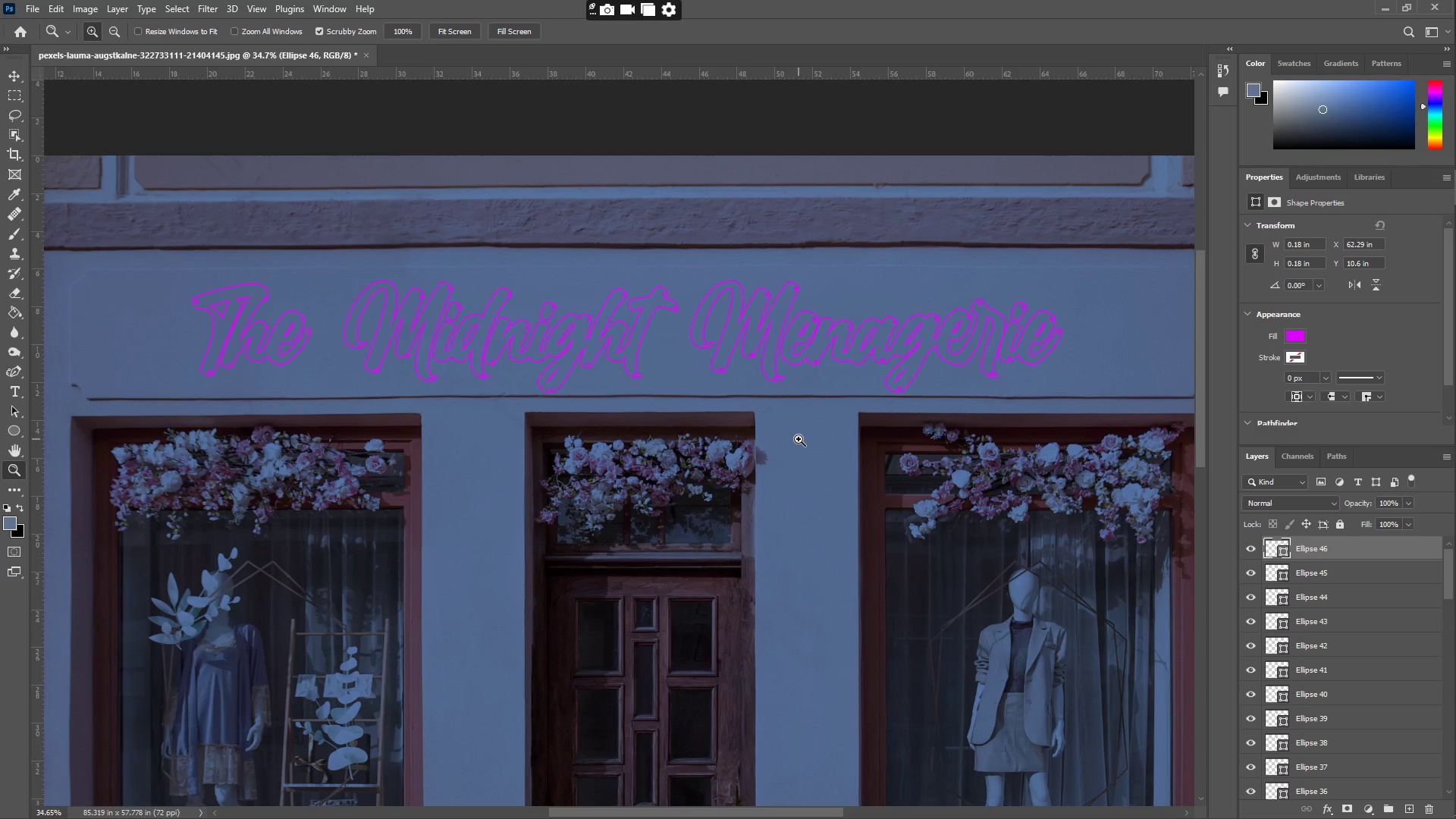 
left_click([85, 7])
 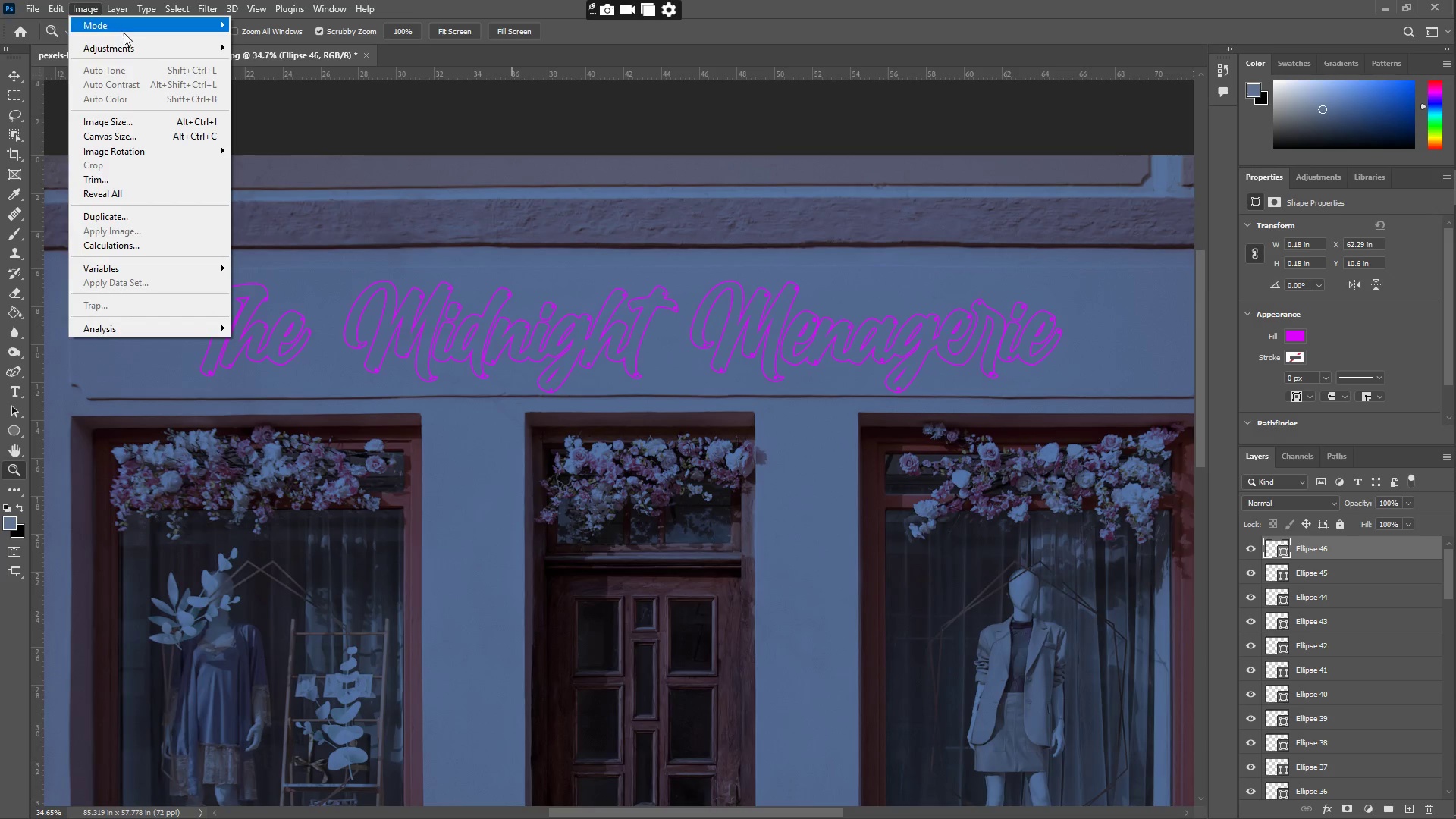 
left_click([130, 49])
 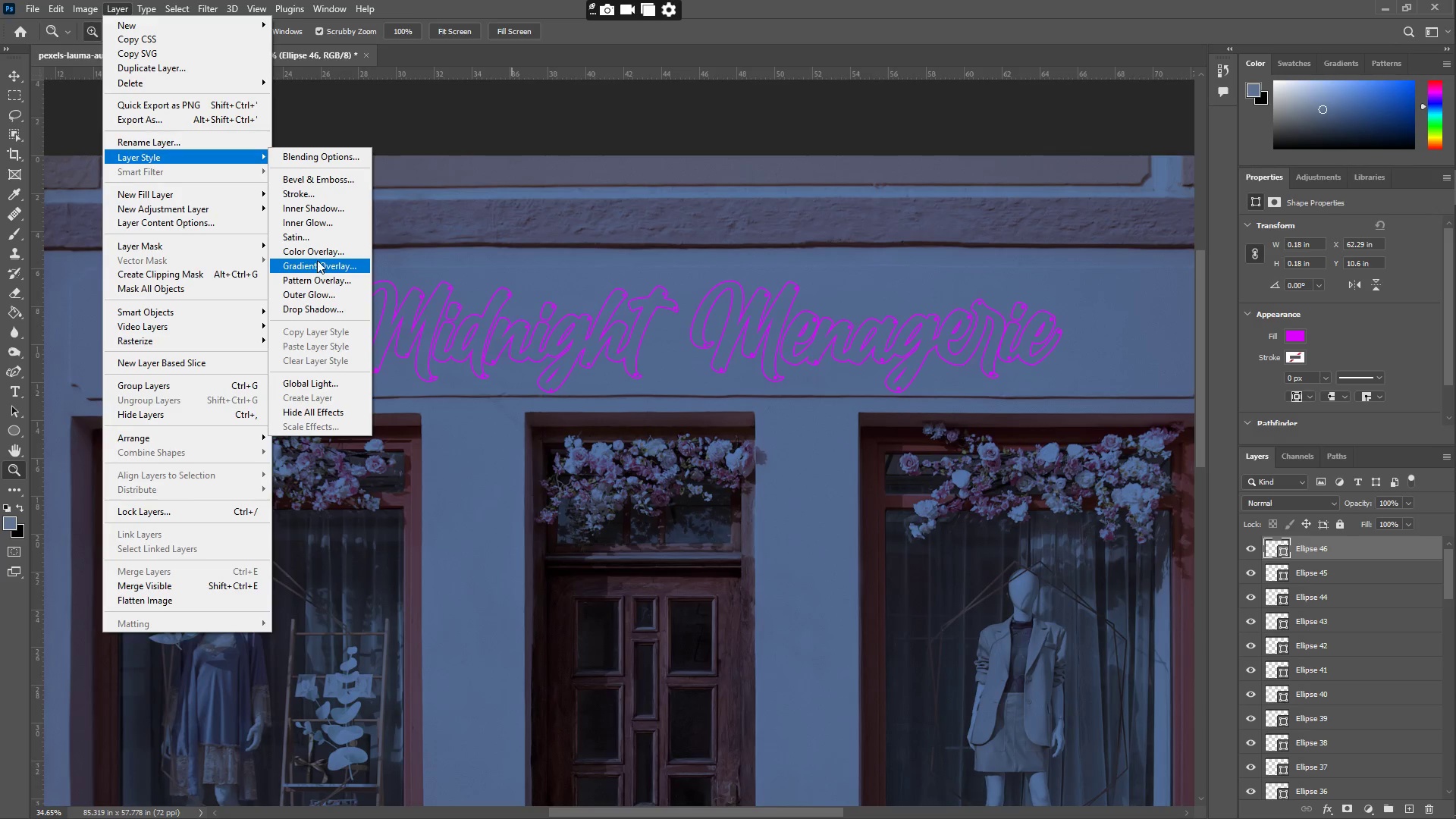 
wait(7.61)
 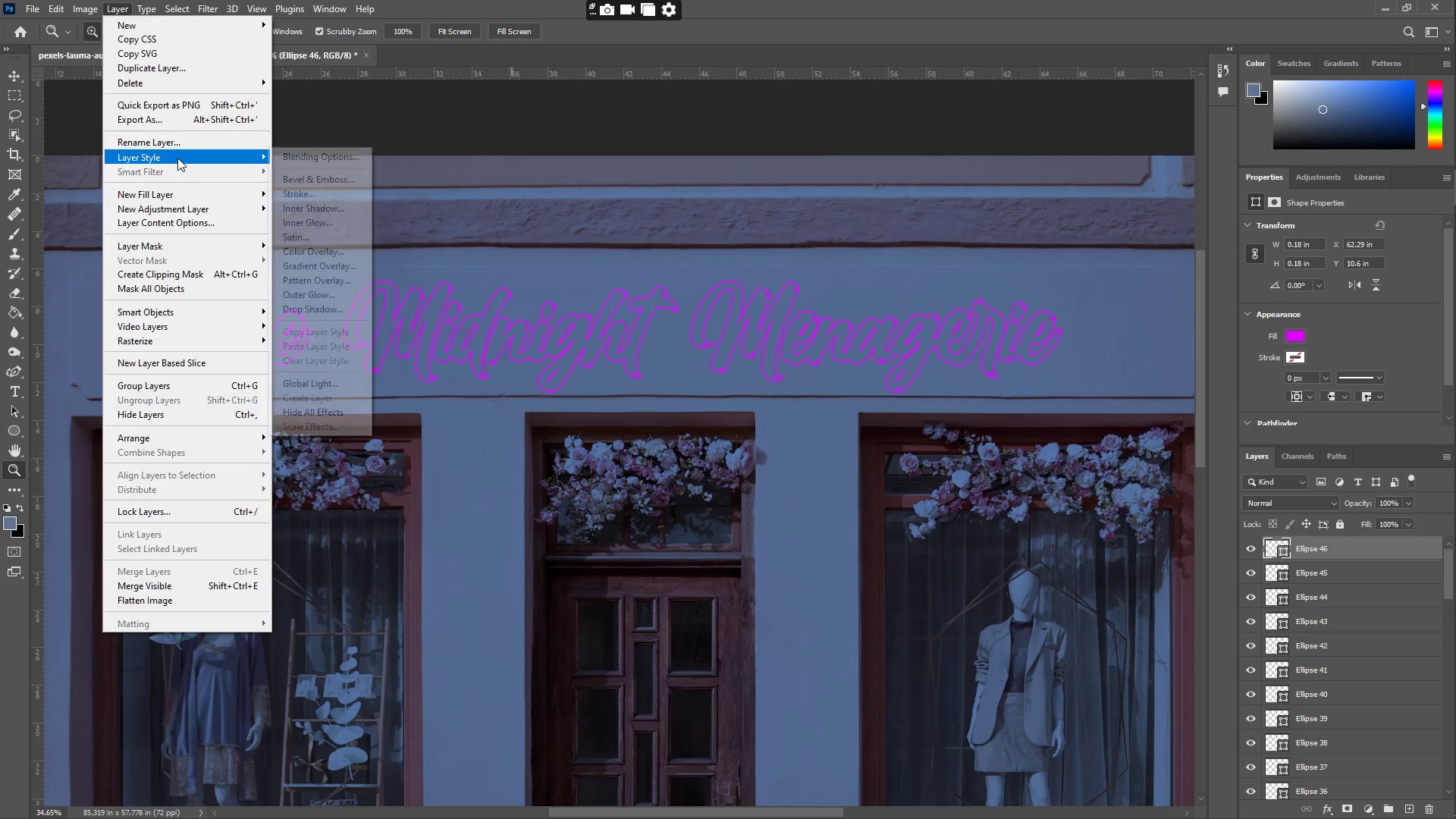 
left_click([312, 209])
 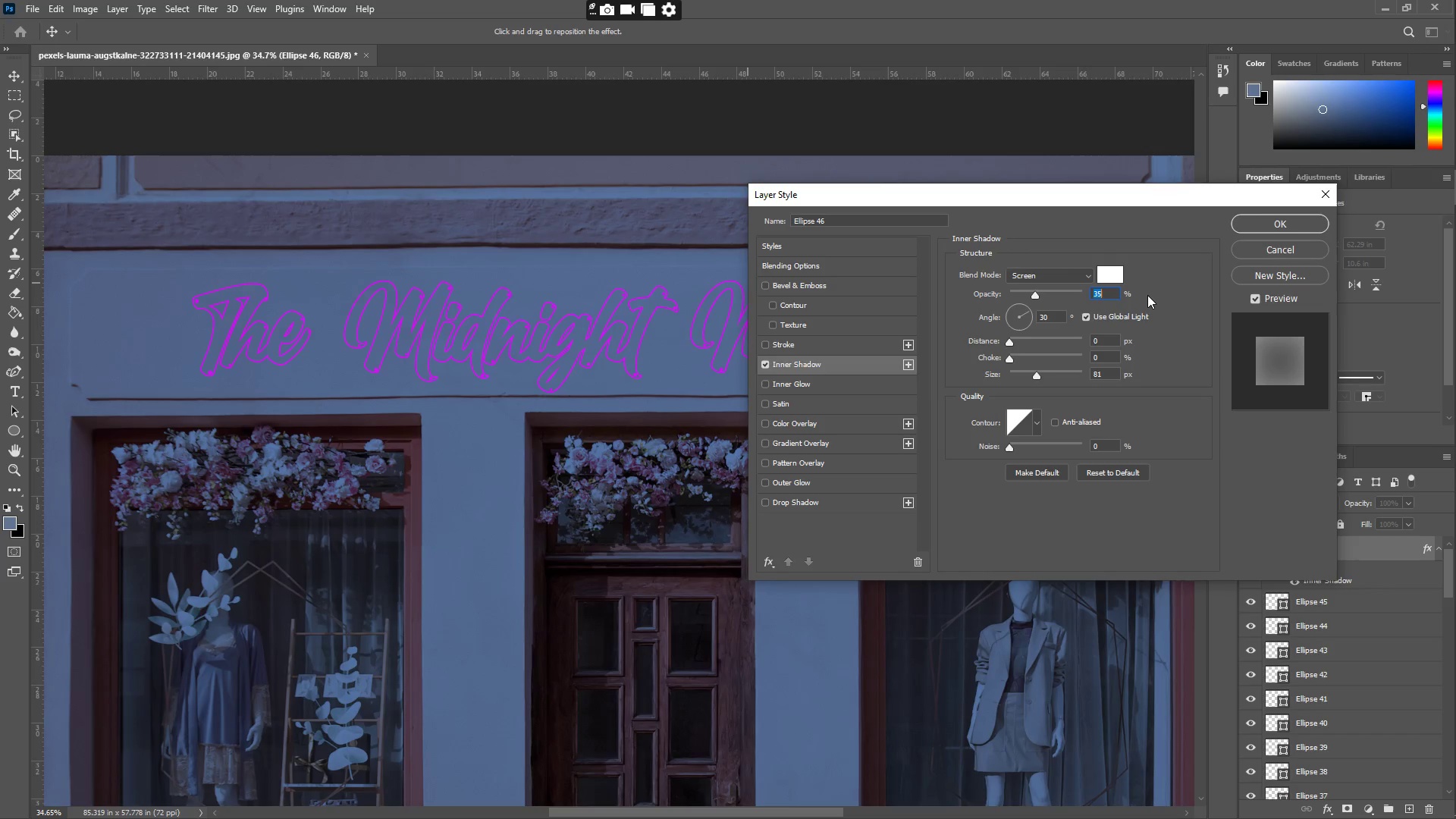 
left_click([1329, 190])
 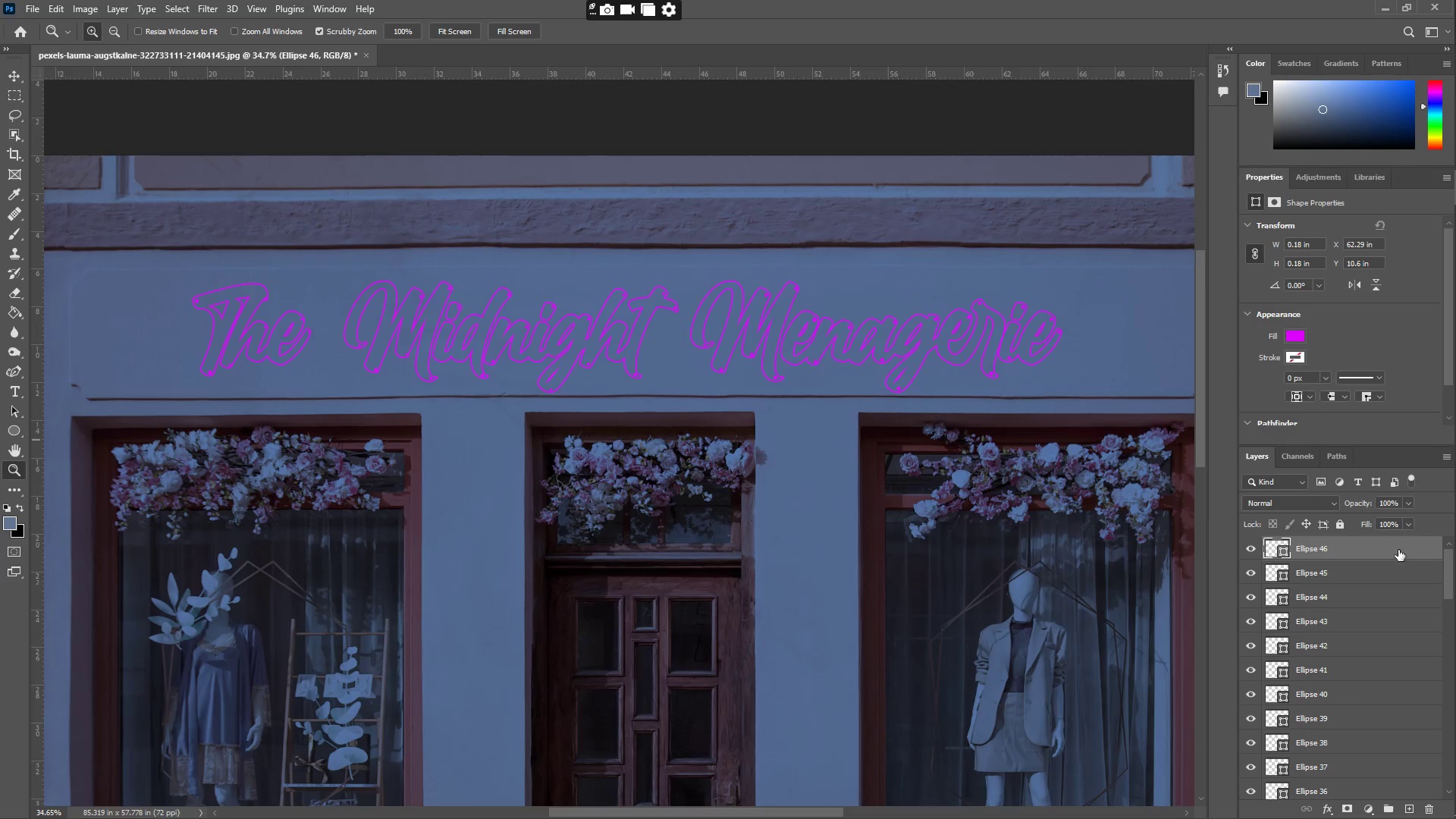 
hold_key(key=ShiftLeft, duration=0.7)
 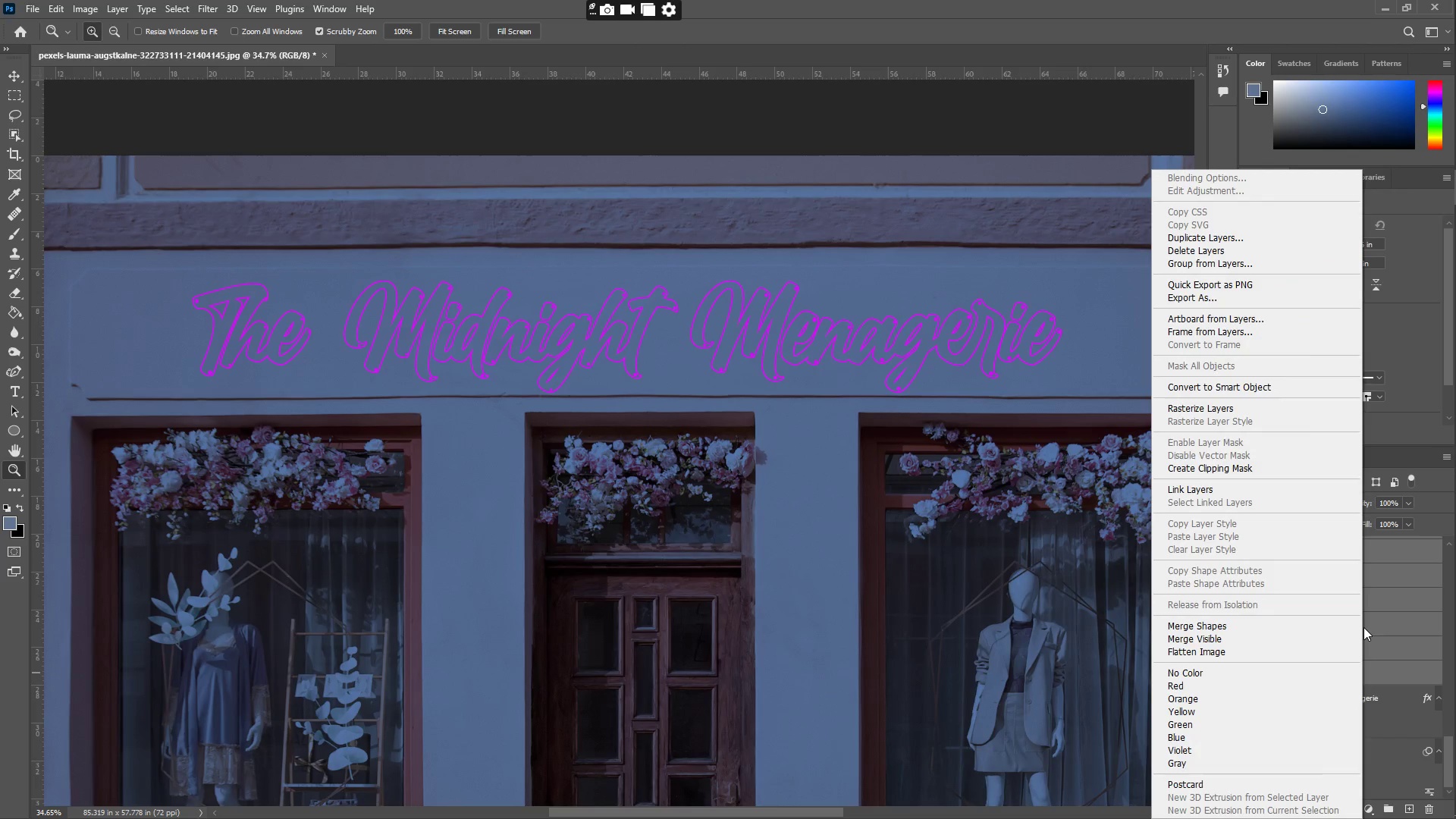 
scroll: coordinate [1325, 714], scroll_direction: down, amount: 40.0
 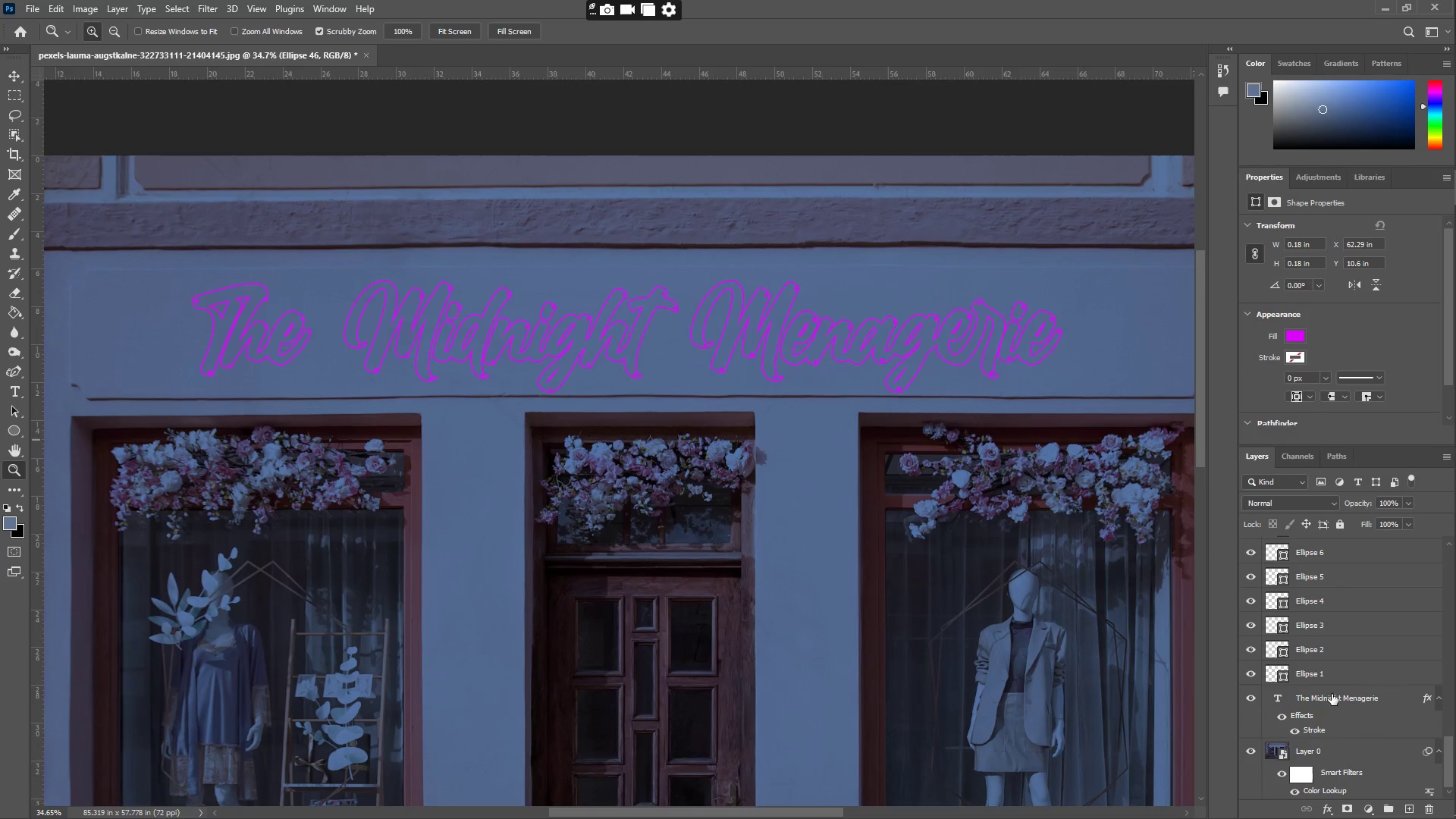 
left_click([1368, 675])
 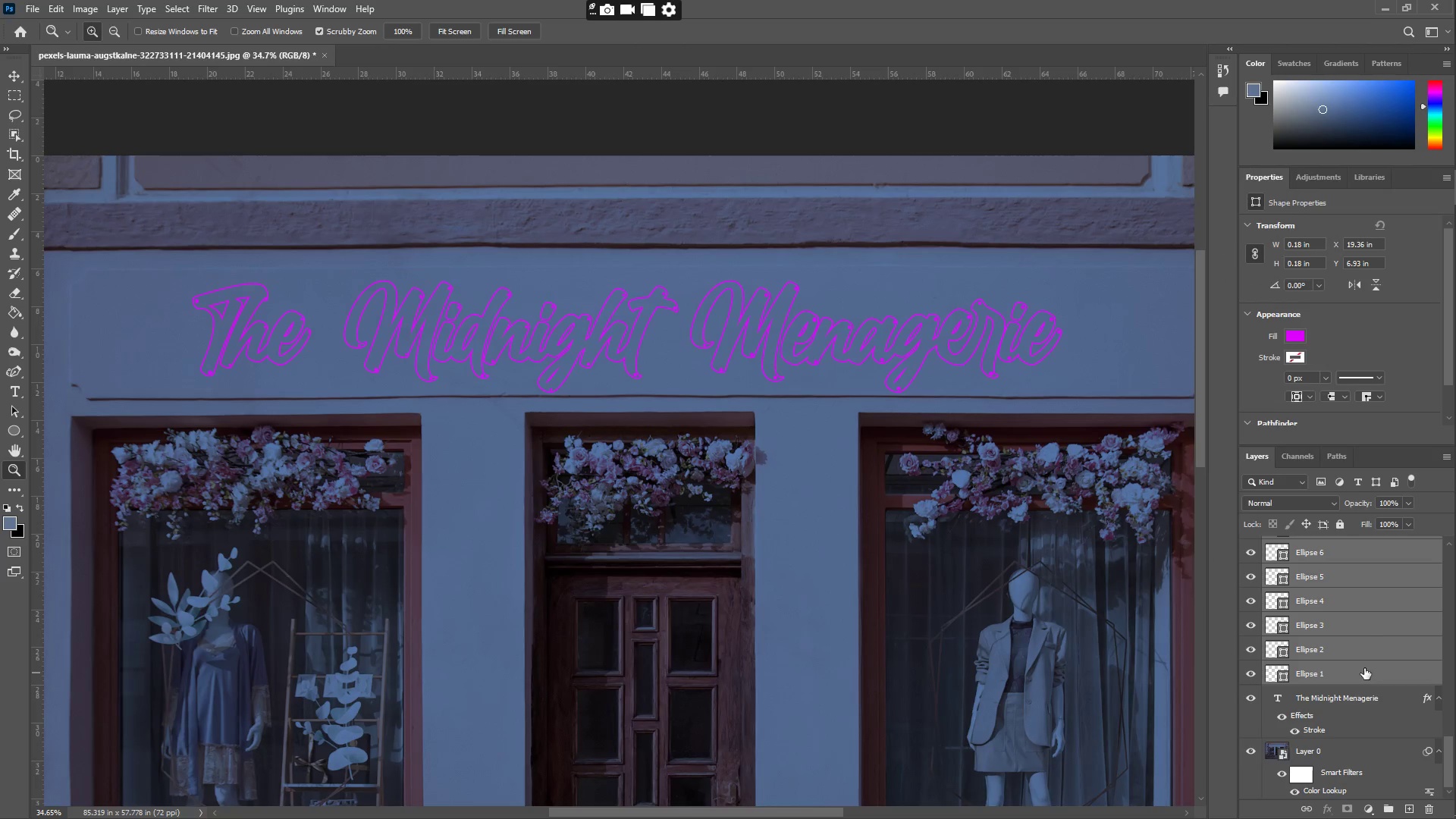 
right_click([1363, 627])
 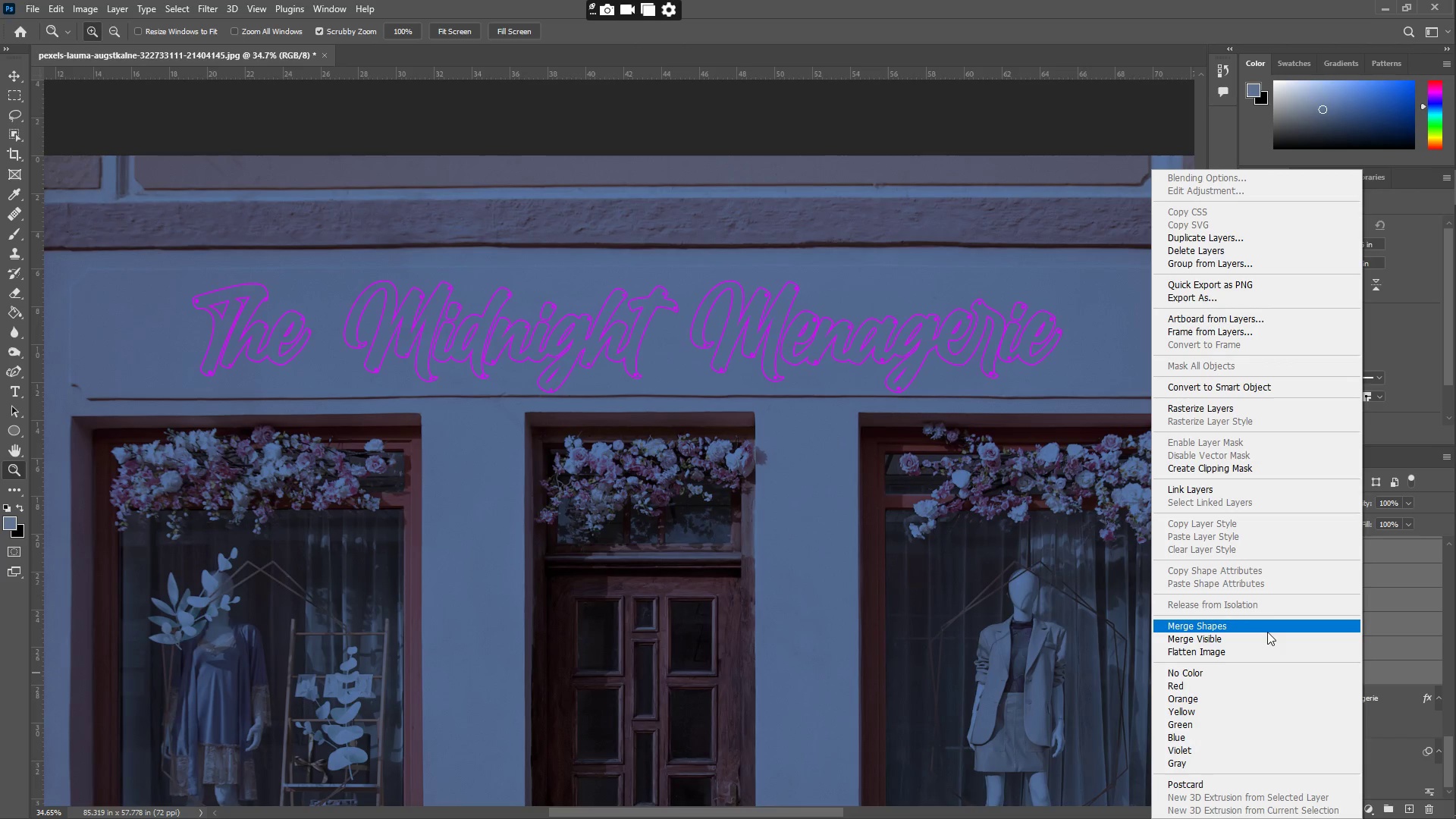 
left_click([1267, 631])
 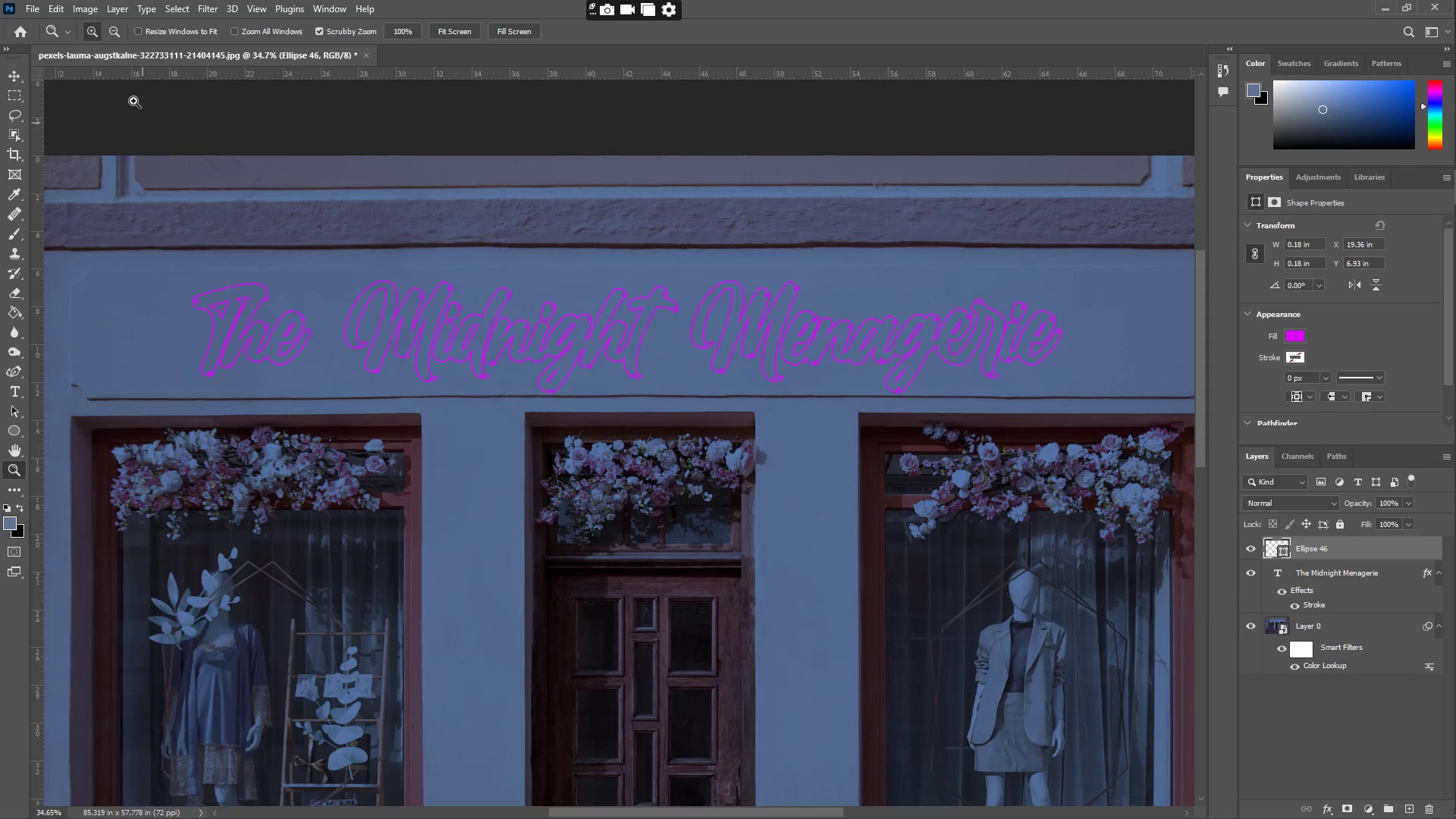 
left_click([93, 8])
 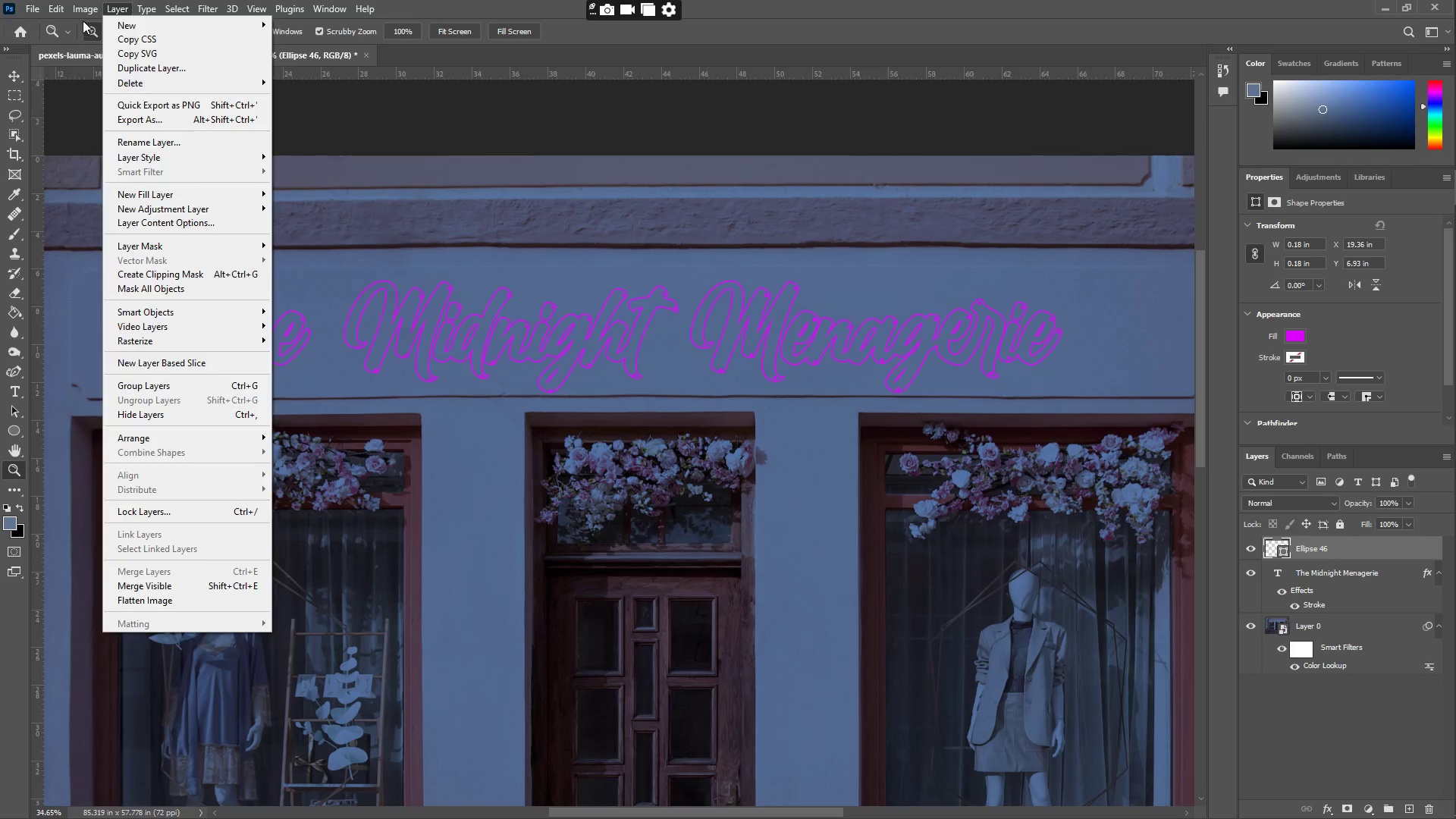 
left_click([125, 52])
 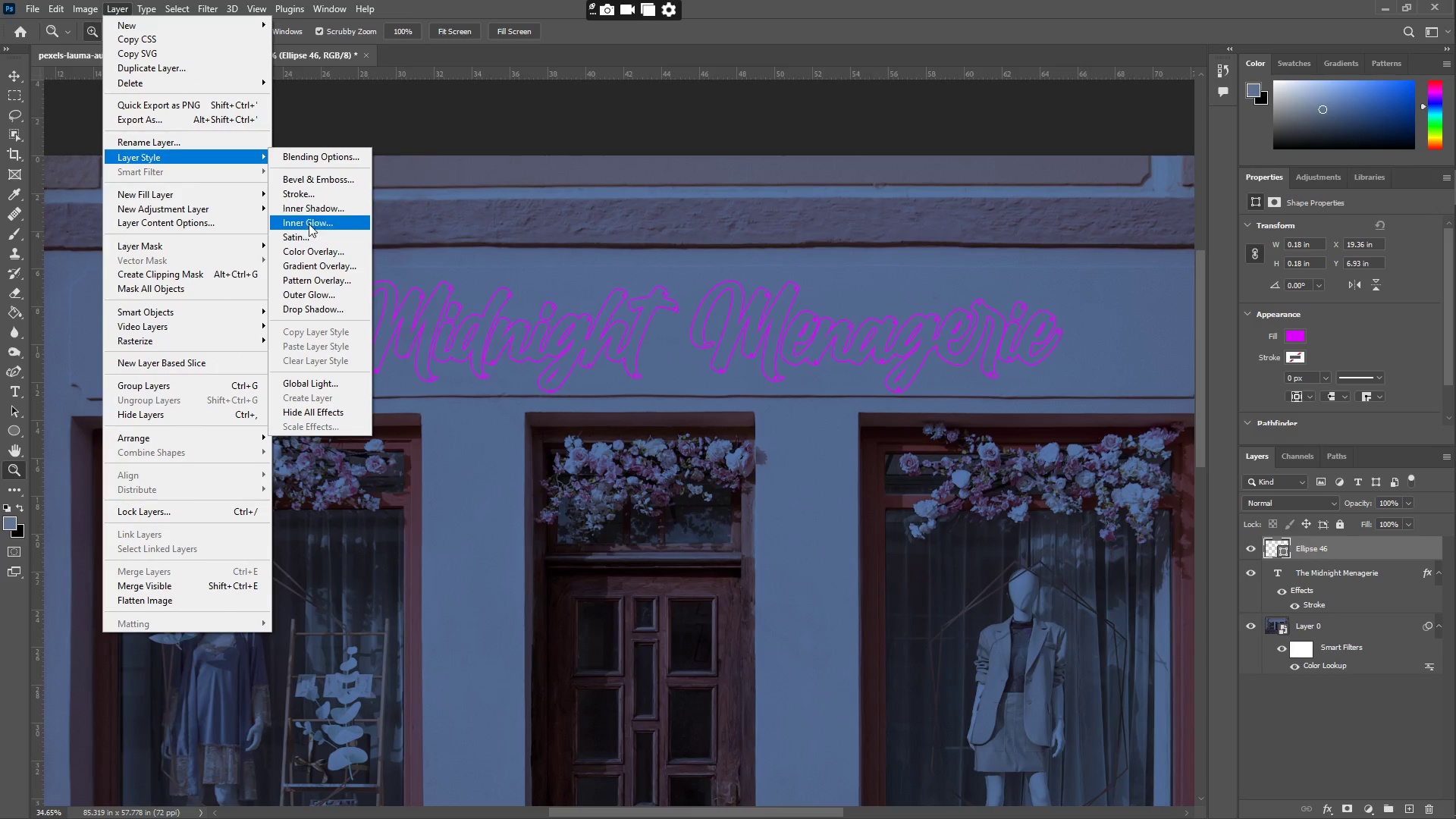 
wait(12.23)
 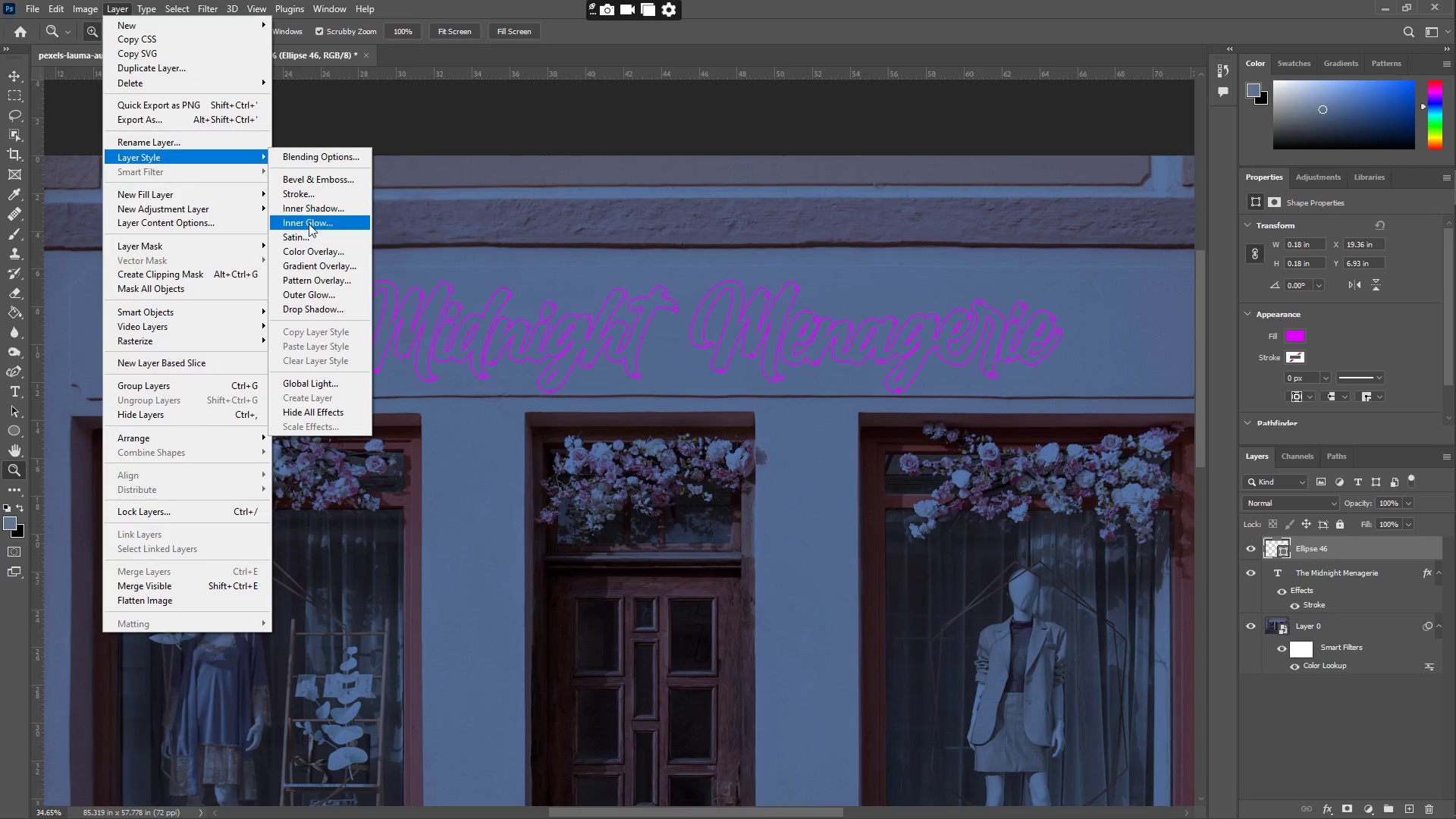 
left_click([313, 218])
 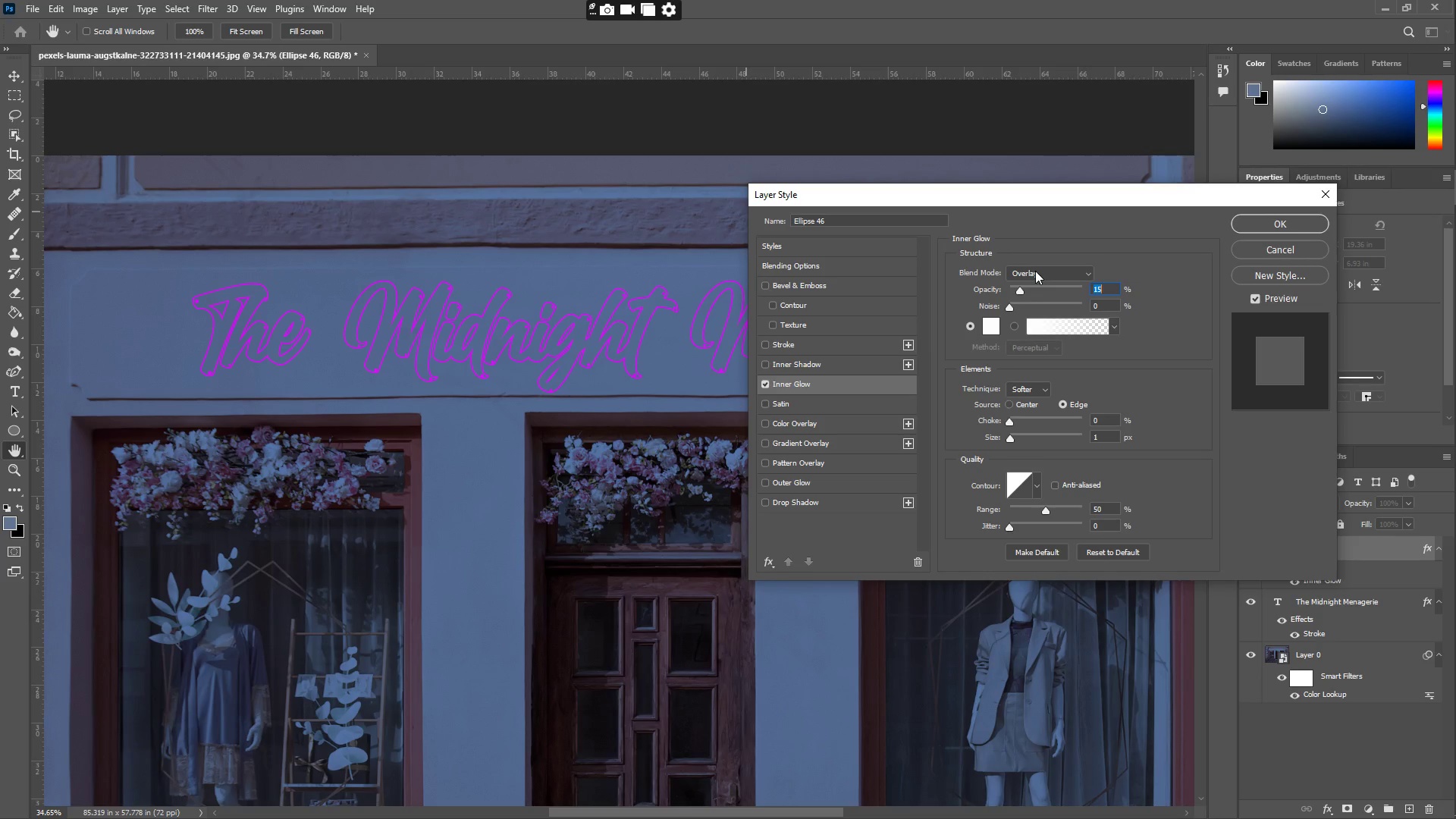 
wait(16.36)
 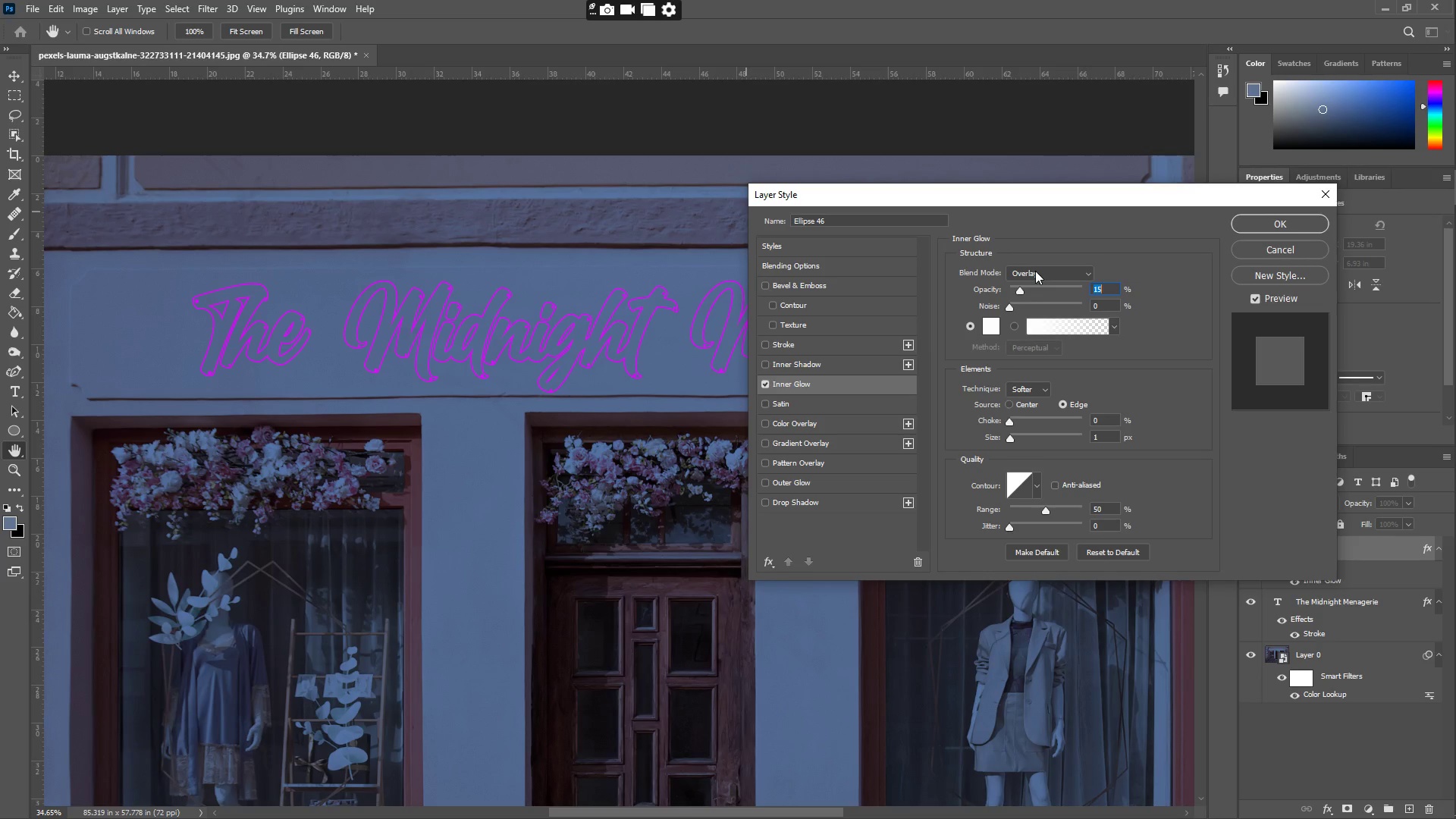 
left_click([1021, 287])
 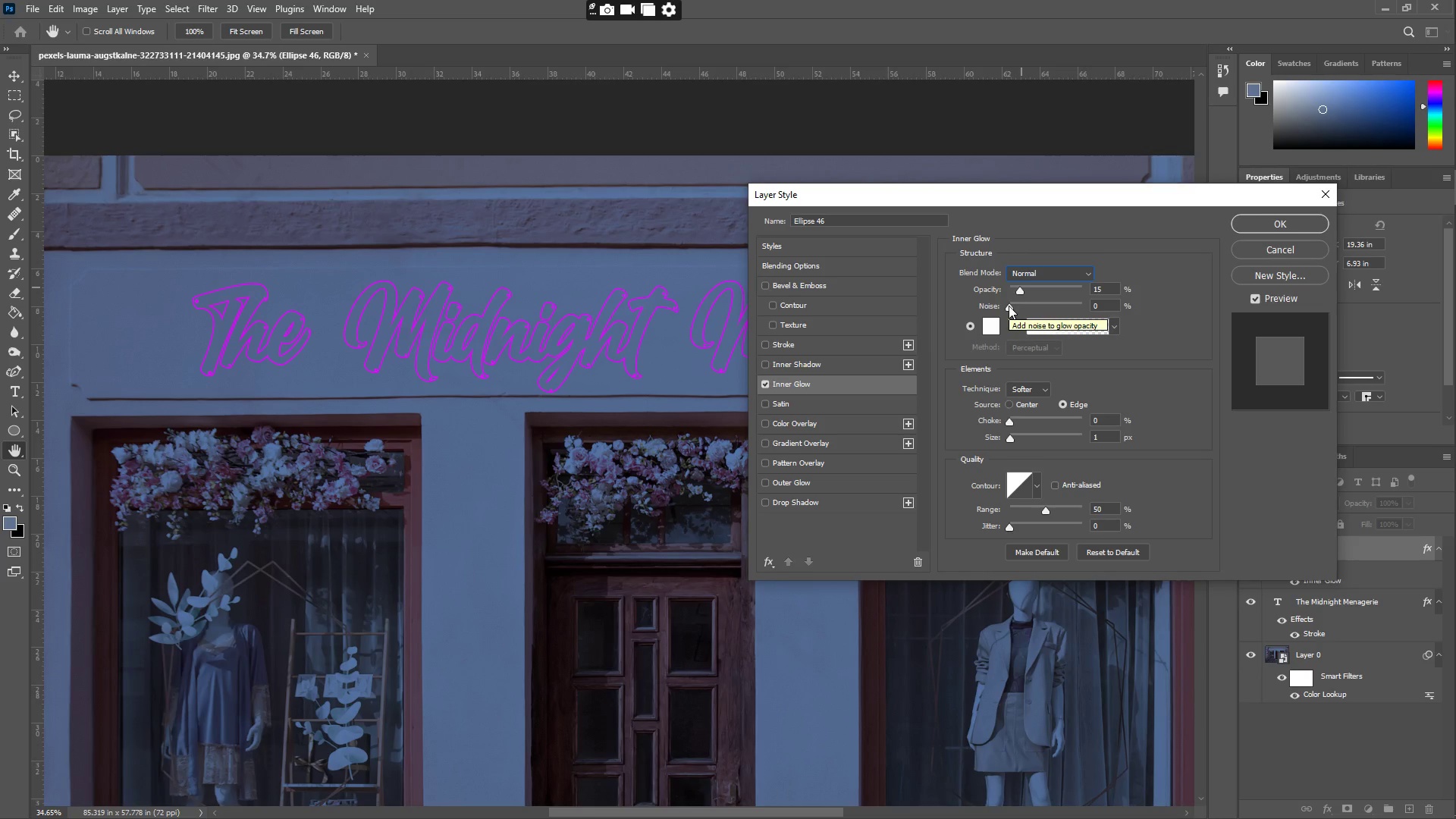 
wait(7.45)
 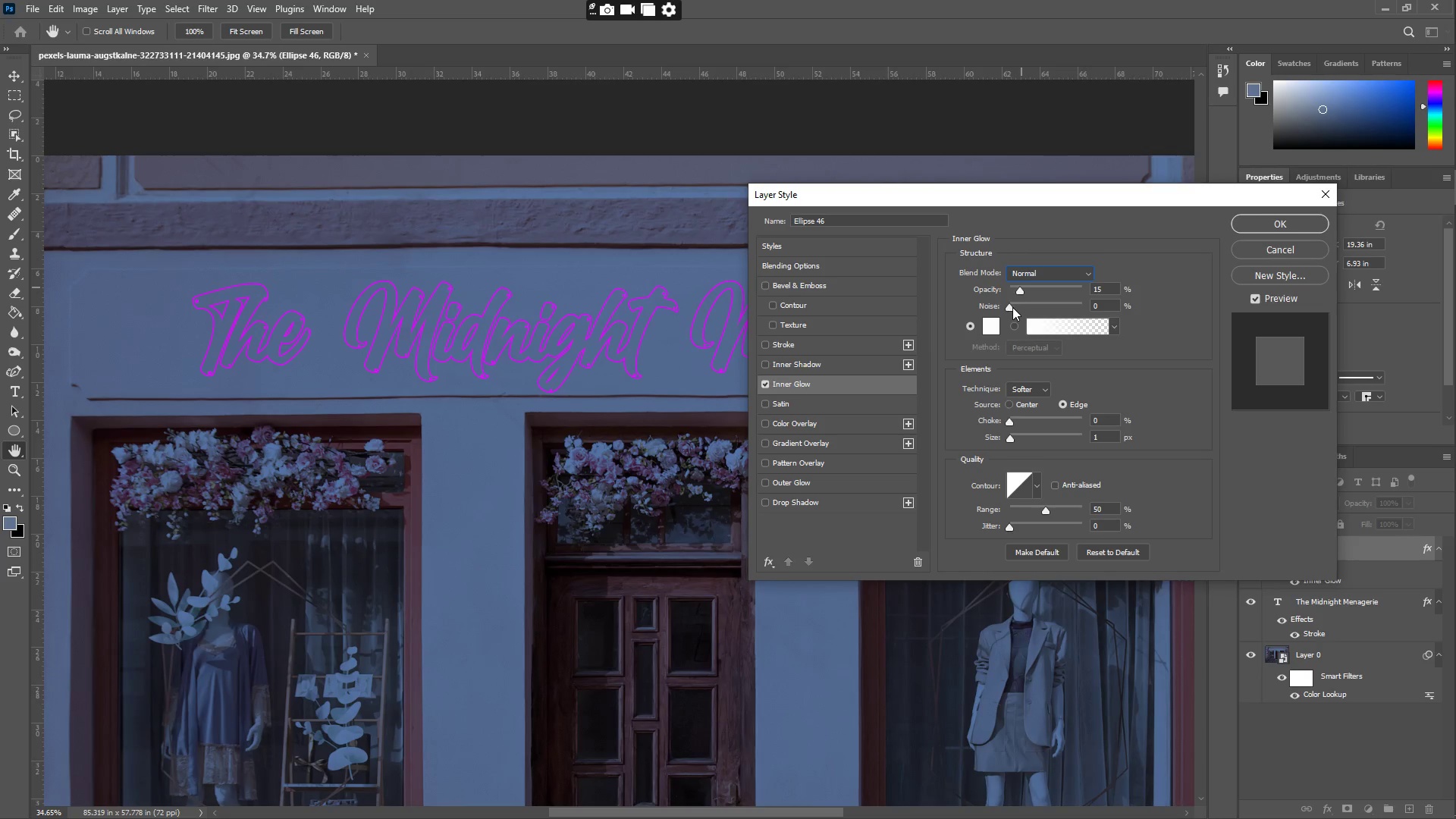 
left_click([1010, 401])
 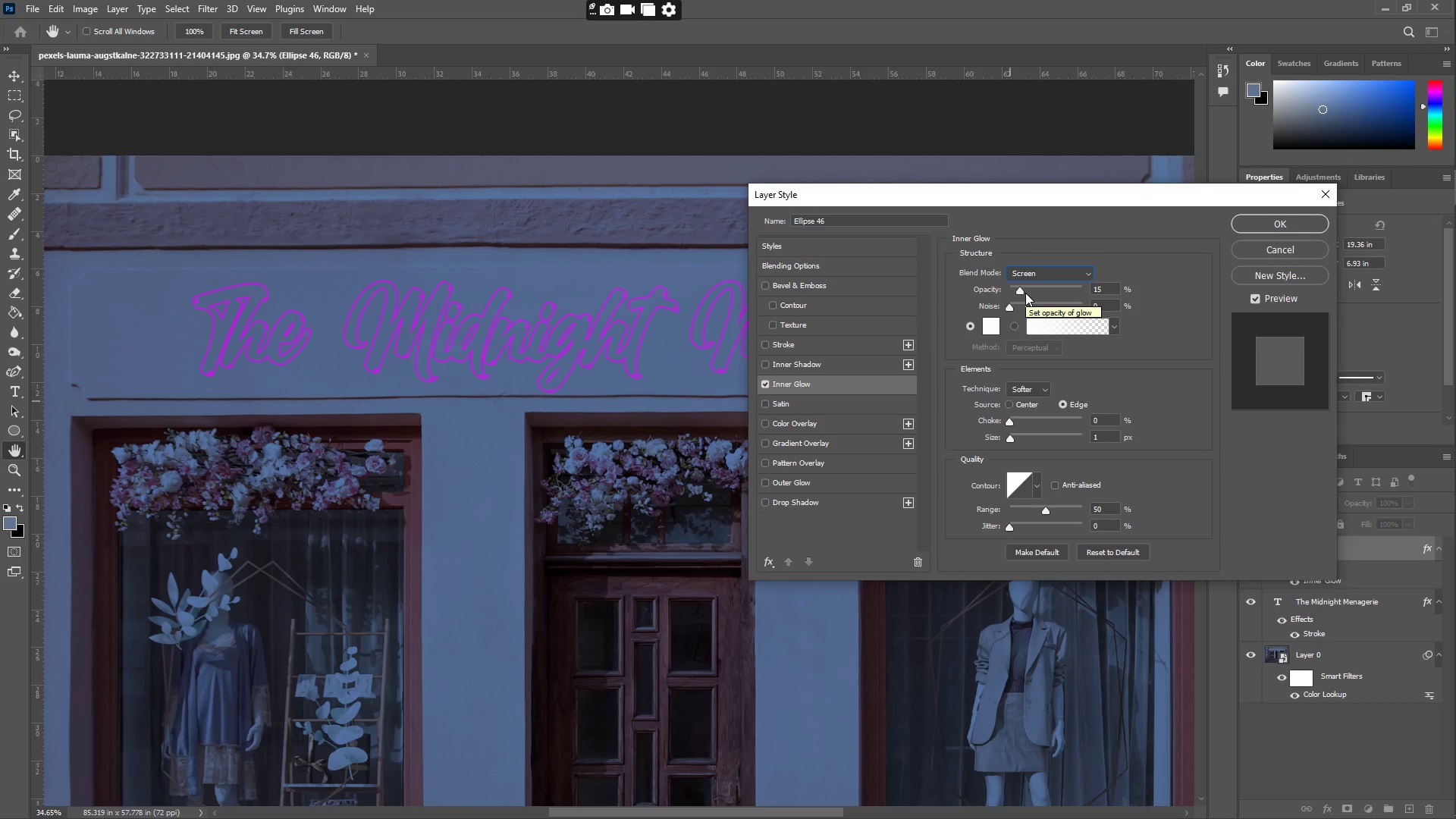 
wait(7.31)
 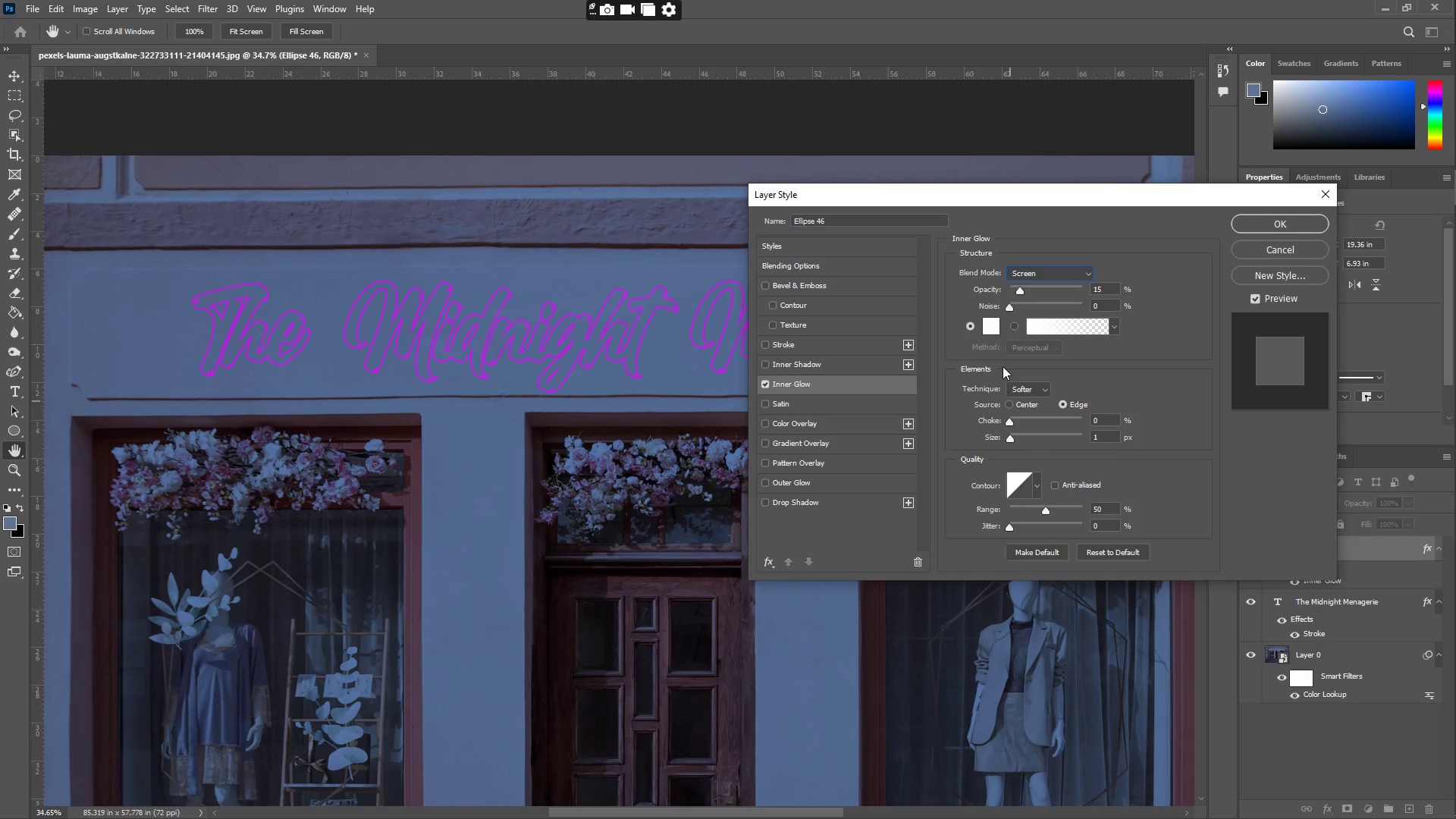 
left_click_drag(start_coordinate=[1031, 296], to_coordinate=[1063, 302])
 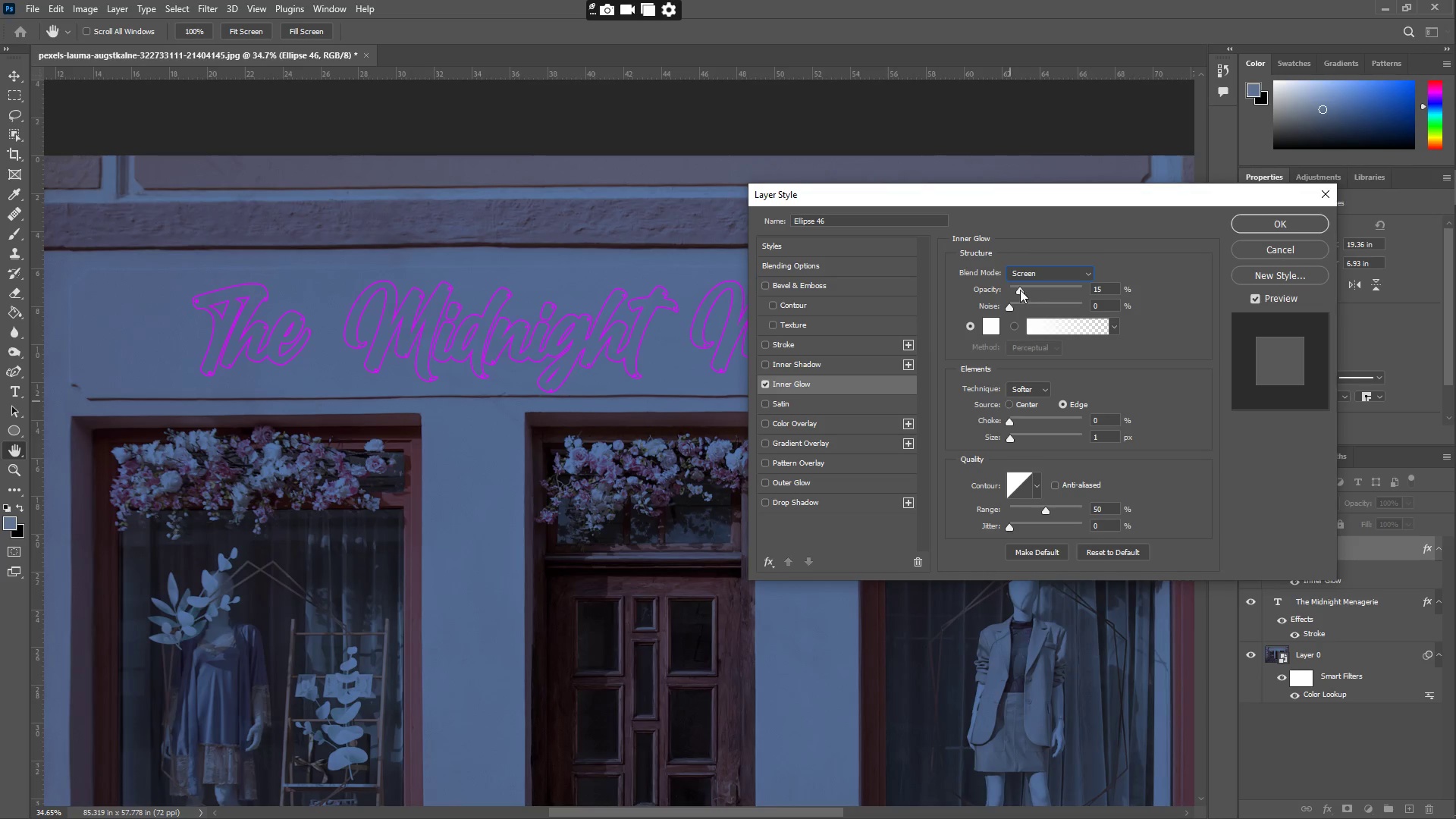 
left_click_drag(start_coordinate=[1019, 290], to_coordinate=[1073, 299])
 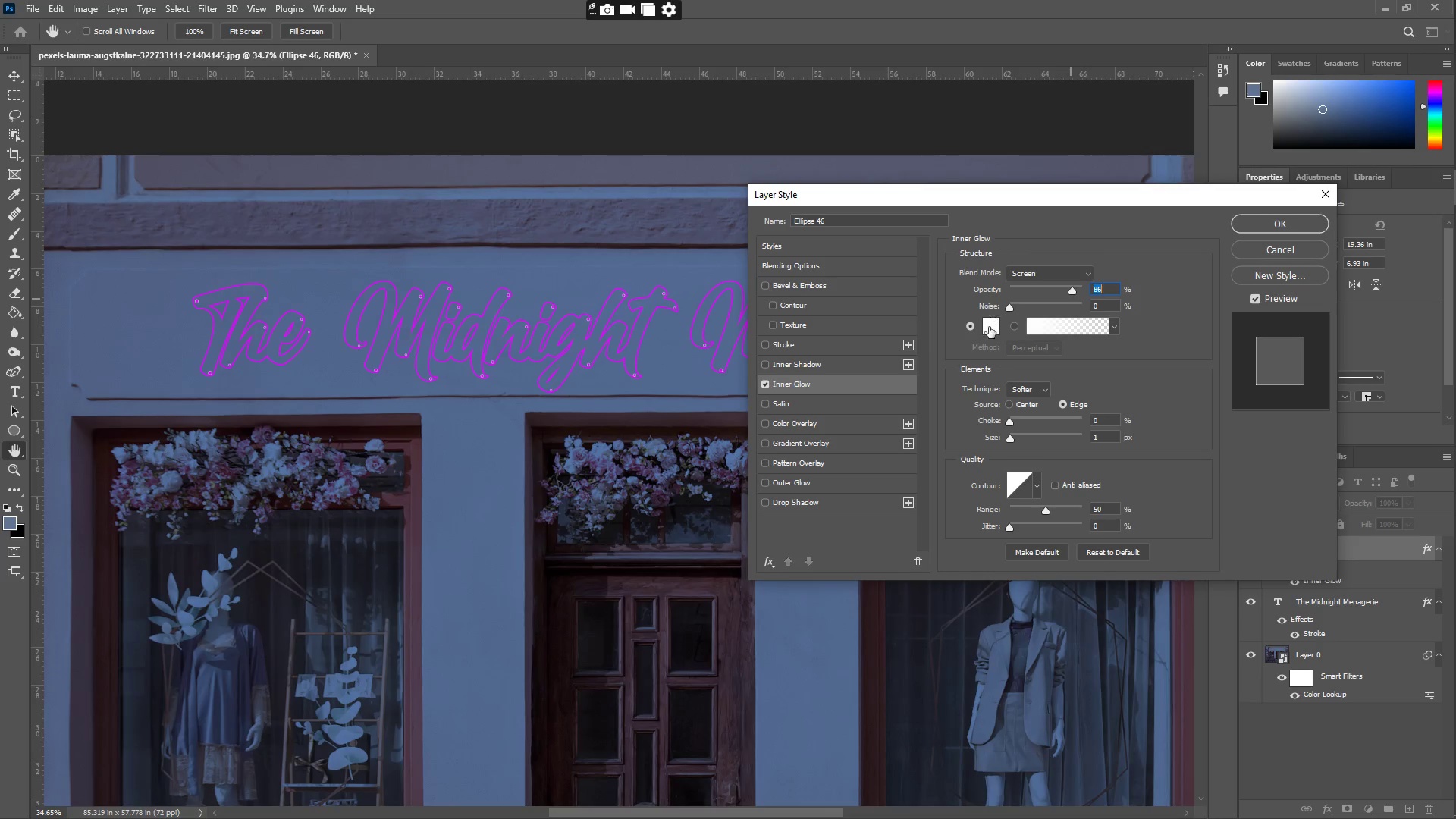 
wait(22.58)
 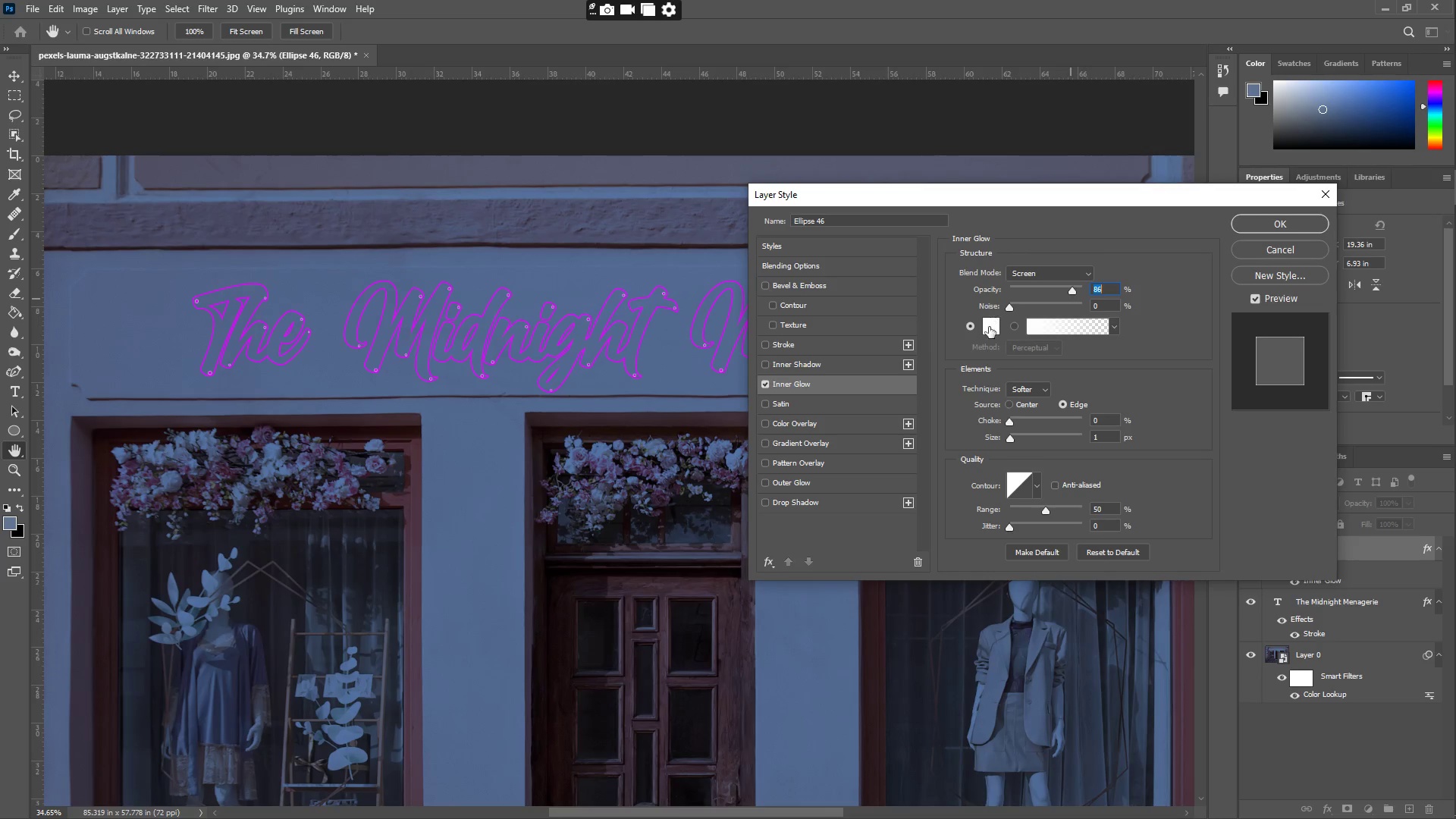 
left_click([1250, 219])
 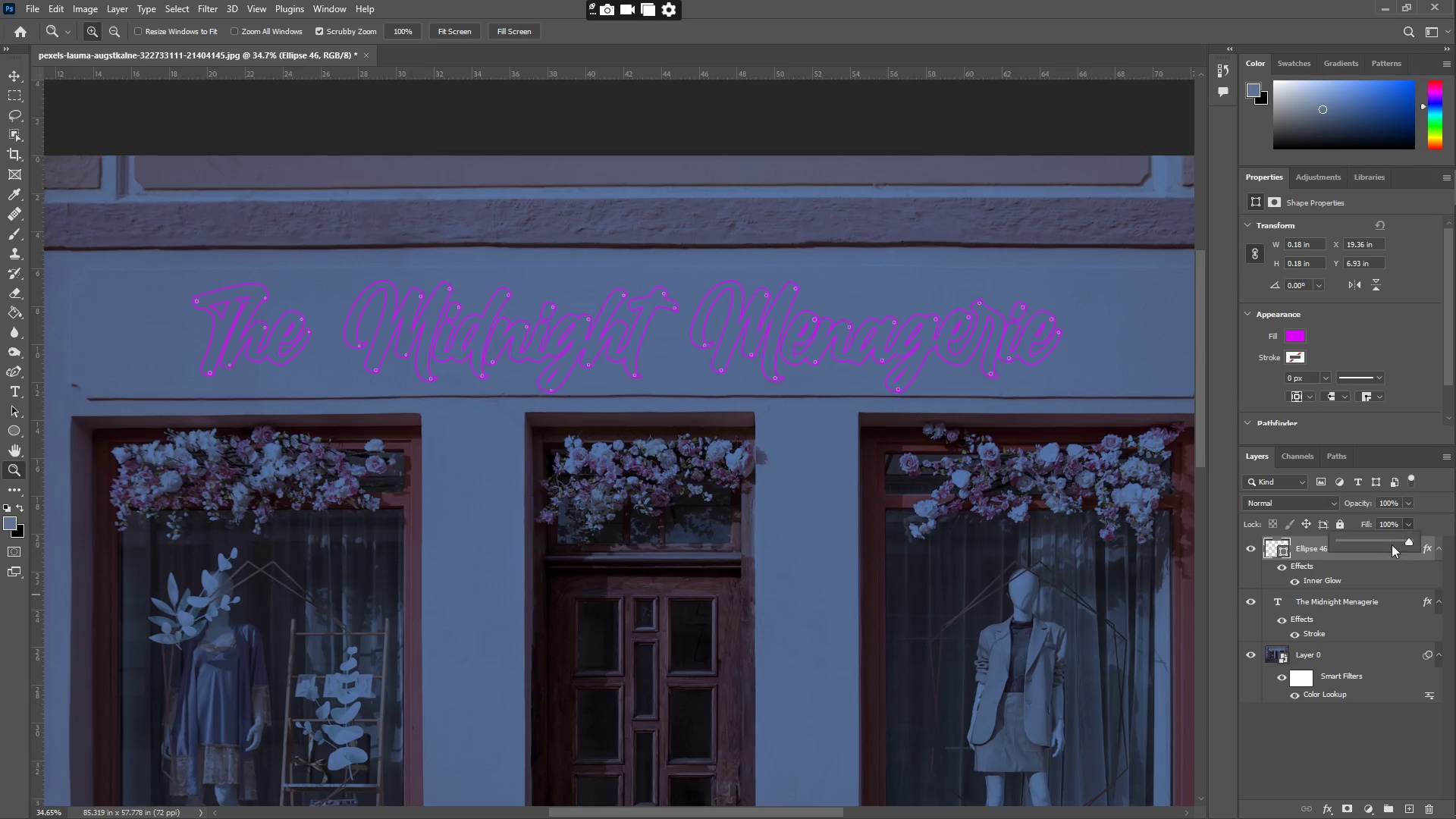 
left_click_drag(start_coordinate=[1411, 536], to_coordinate=[1359, 532])
 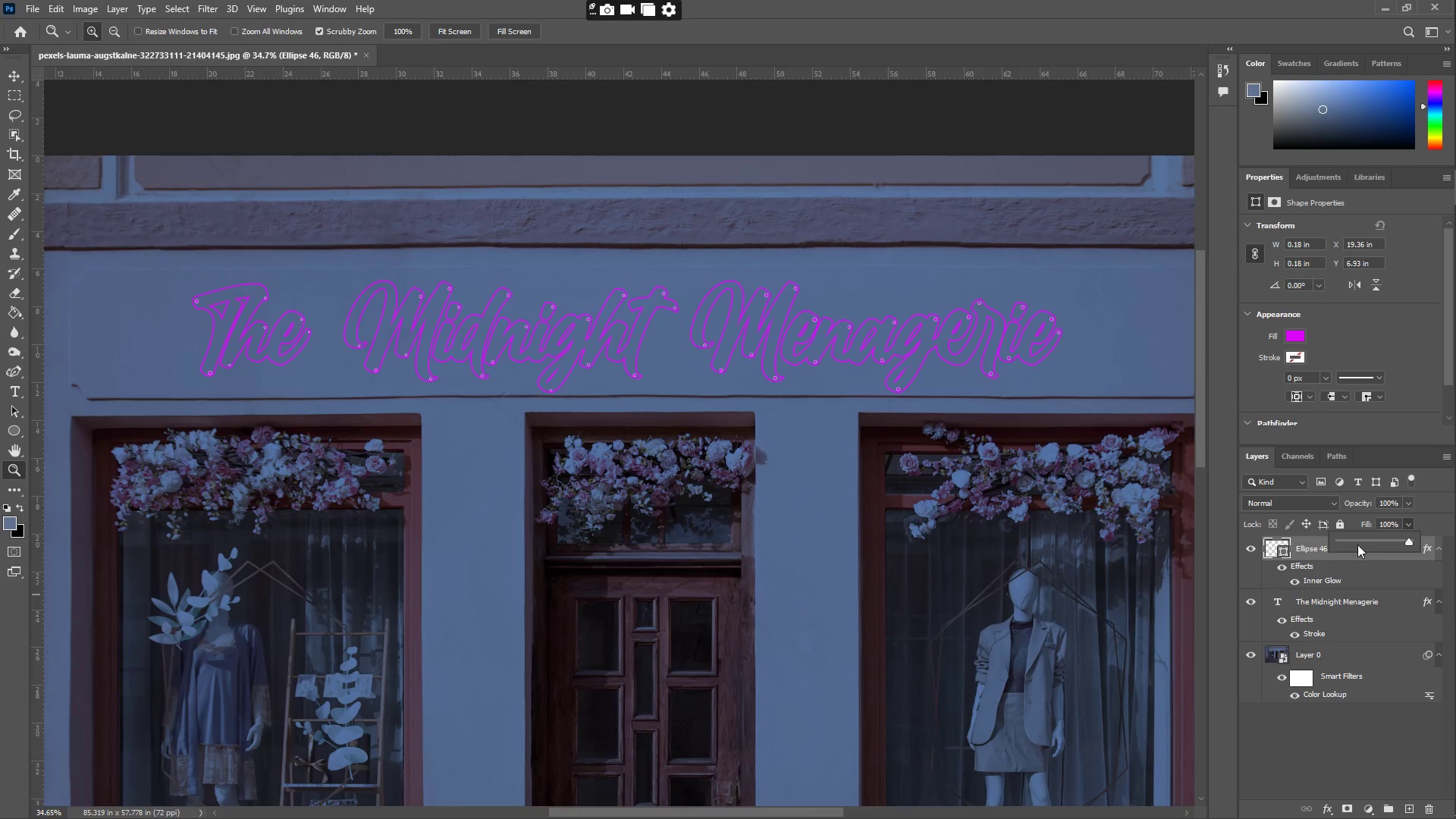 
double_click([1357, 544])
 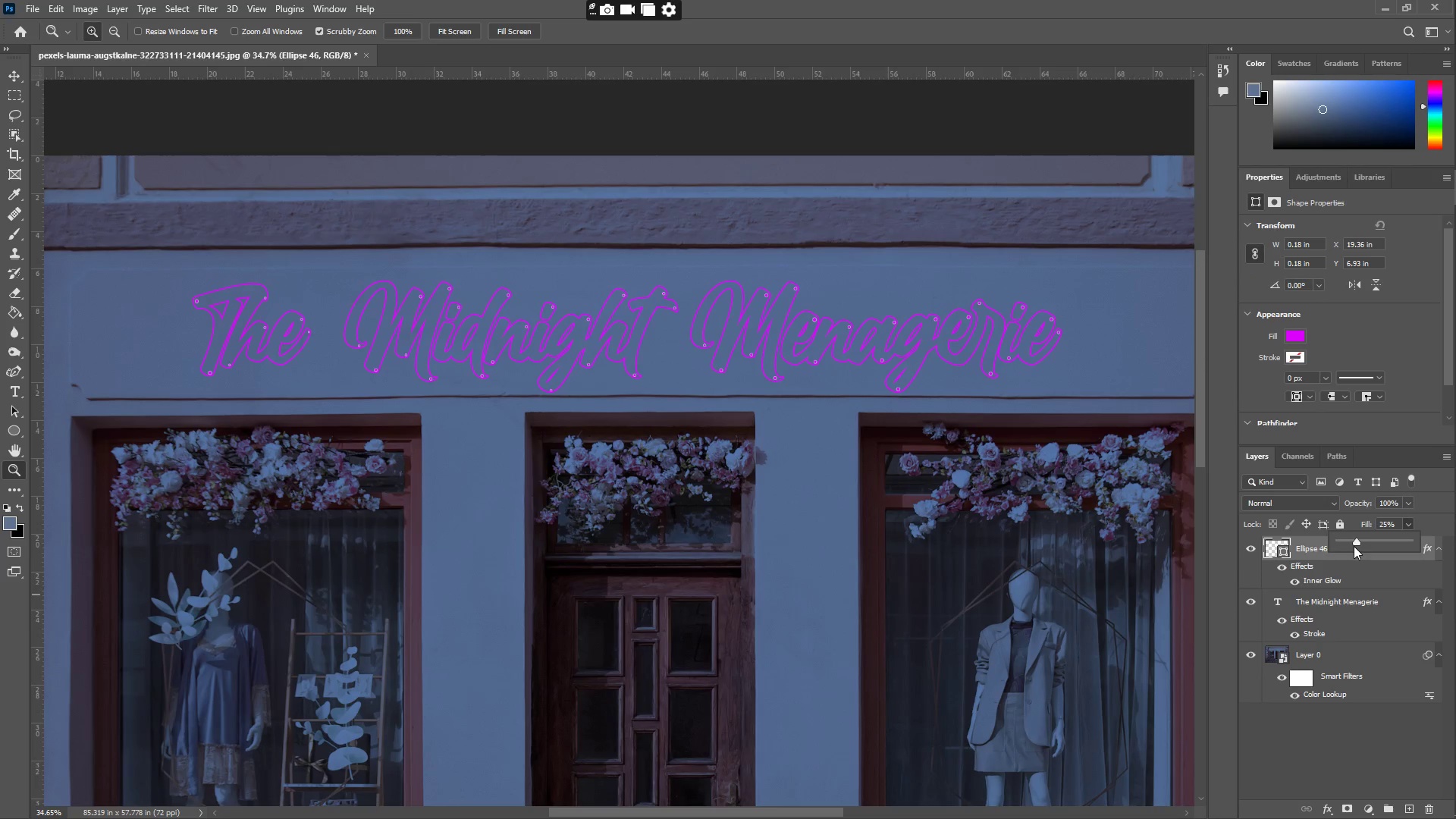 
triple_click([1353, 545])
 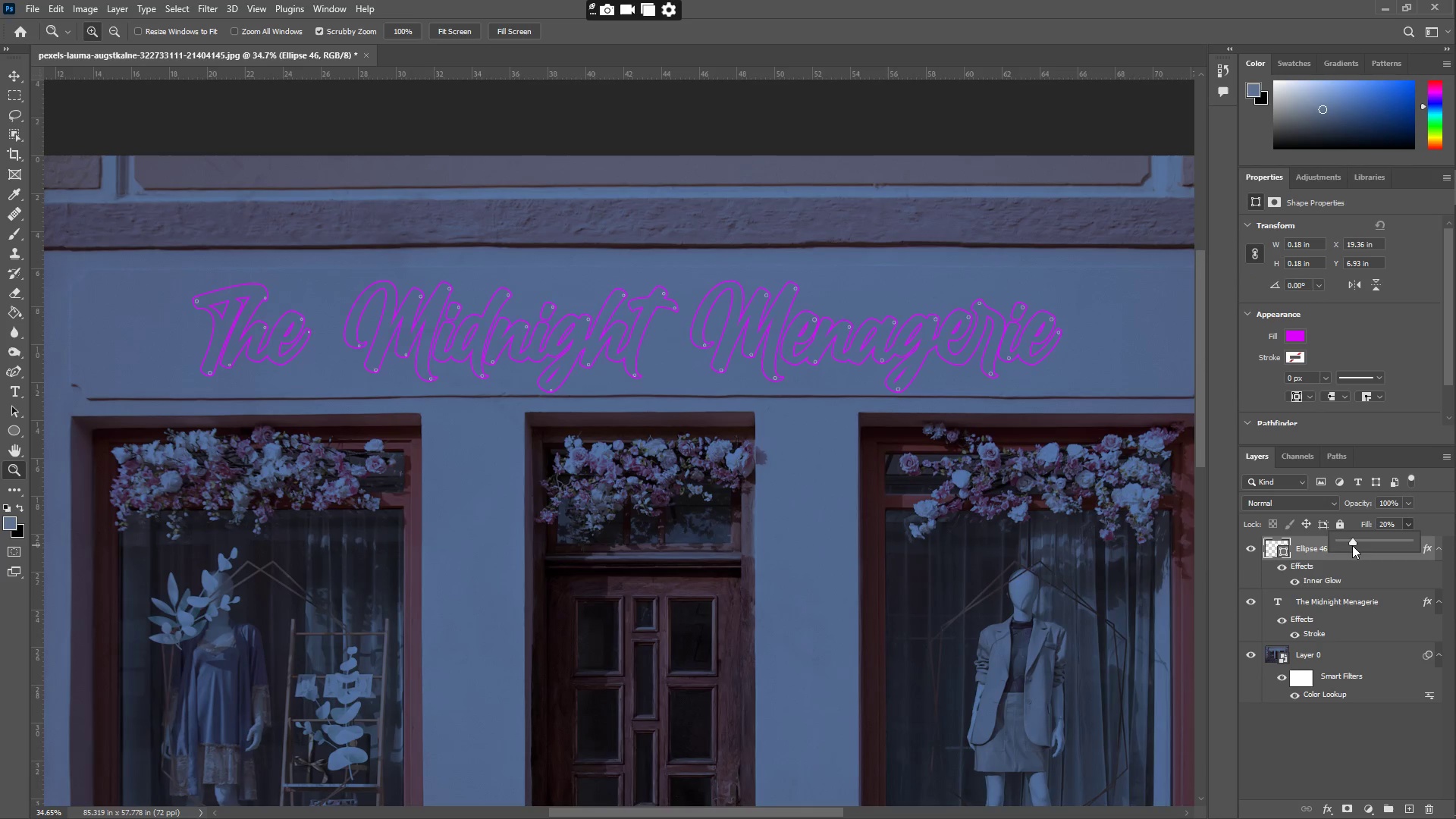 
left_click_drag(start_coordinate=[1351, 540], to_coordinate=[1322, 538])
 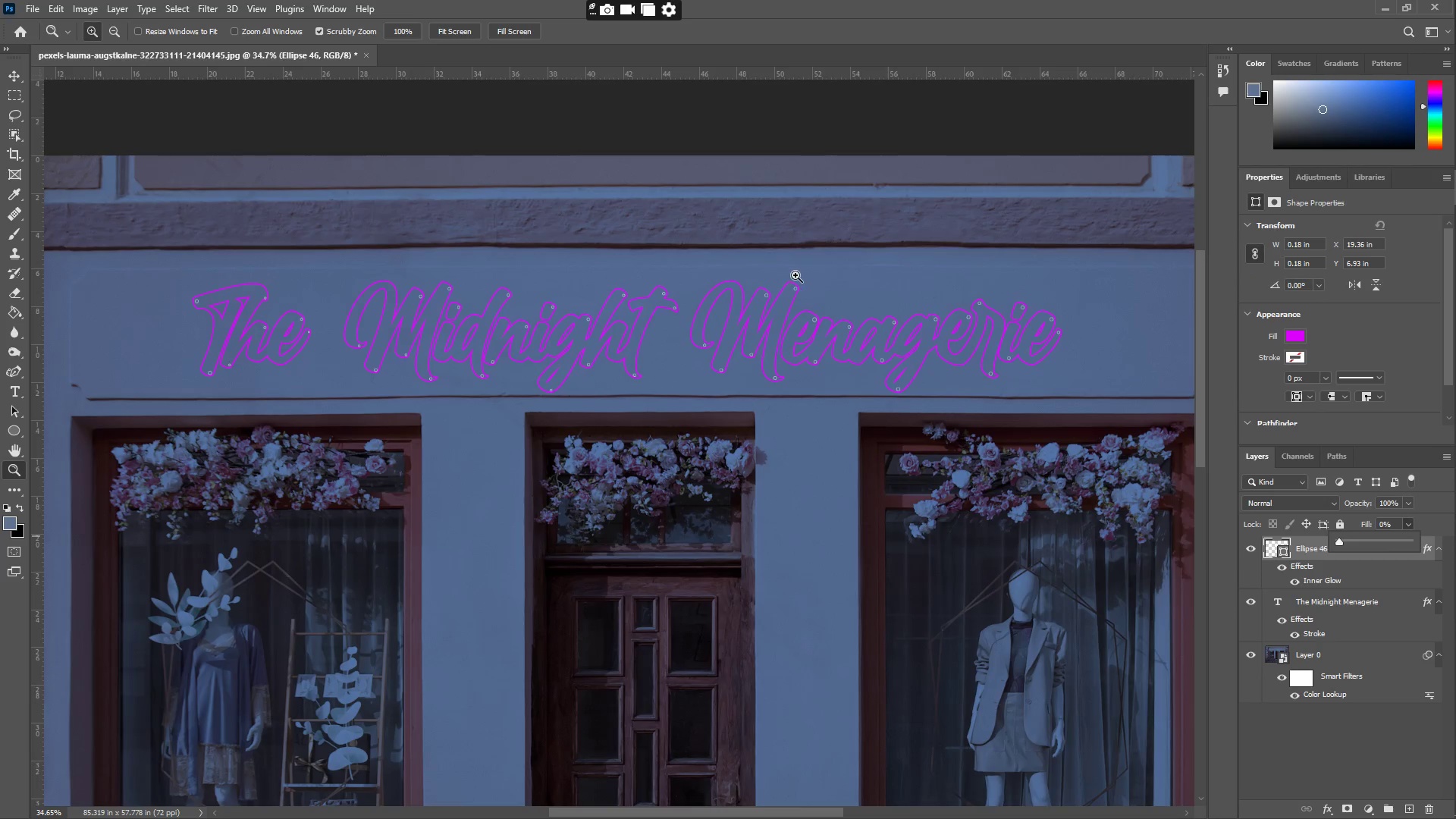 
left_click_drag(start_coordinate=[799, 287], to_coordinate=[813, 293])
 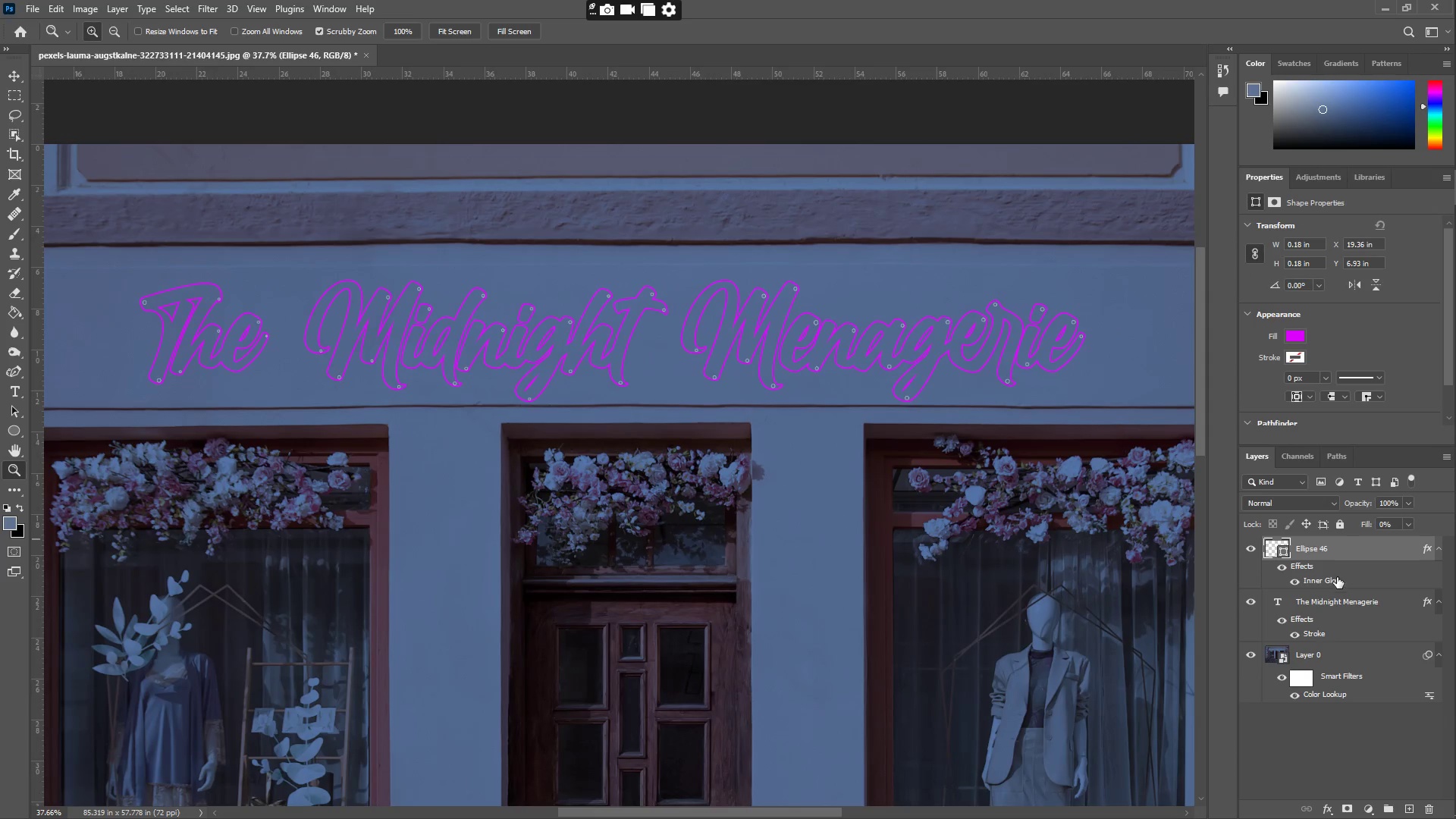 
double_click([1336, 576])
 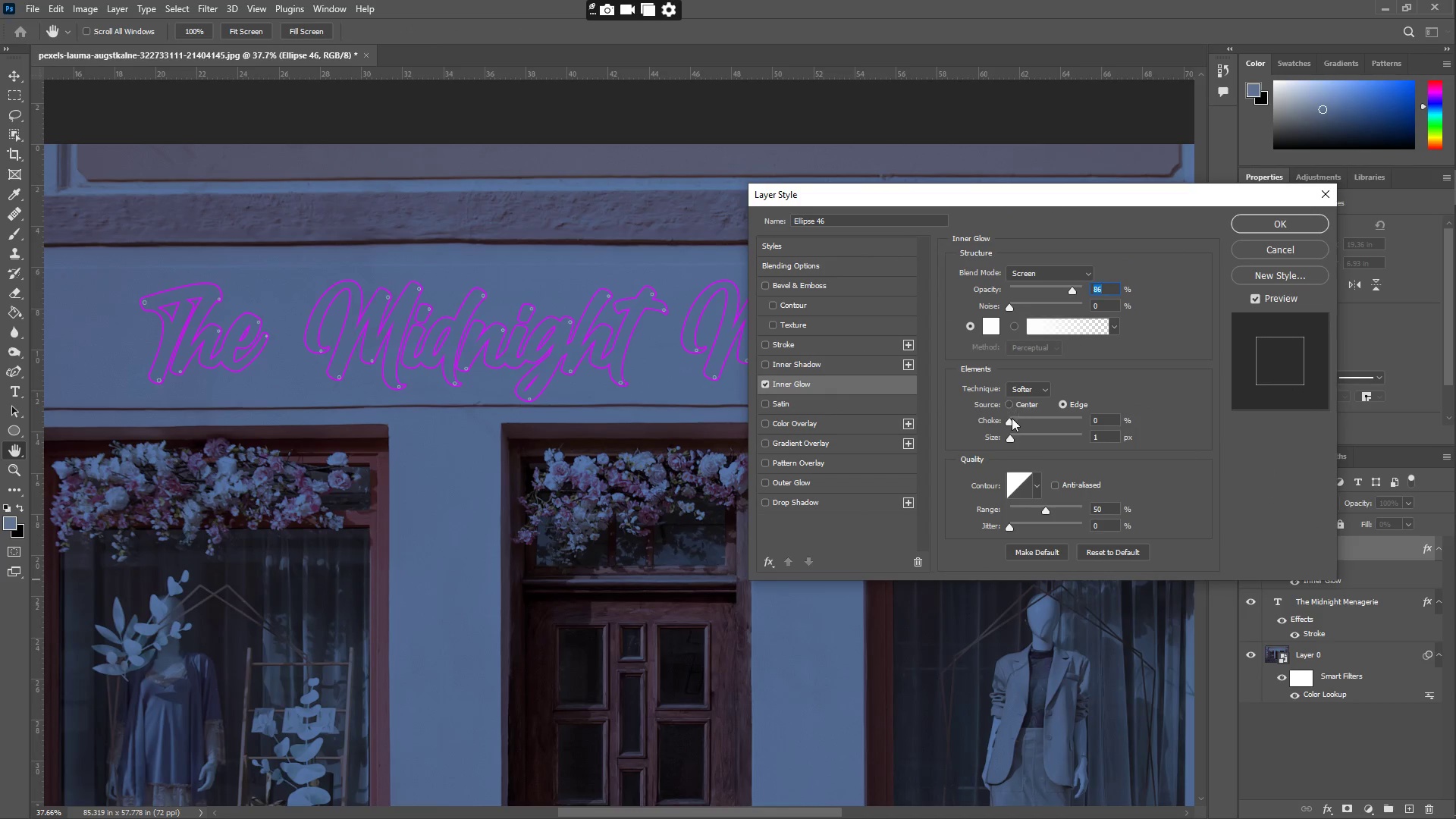 
left_click_drag(start_coordinate=[1006, 437], to_coordinate=[1002, 431])
 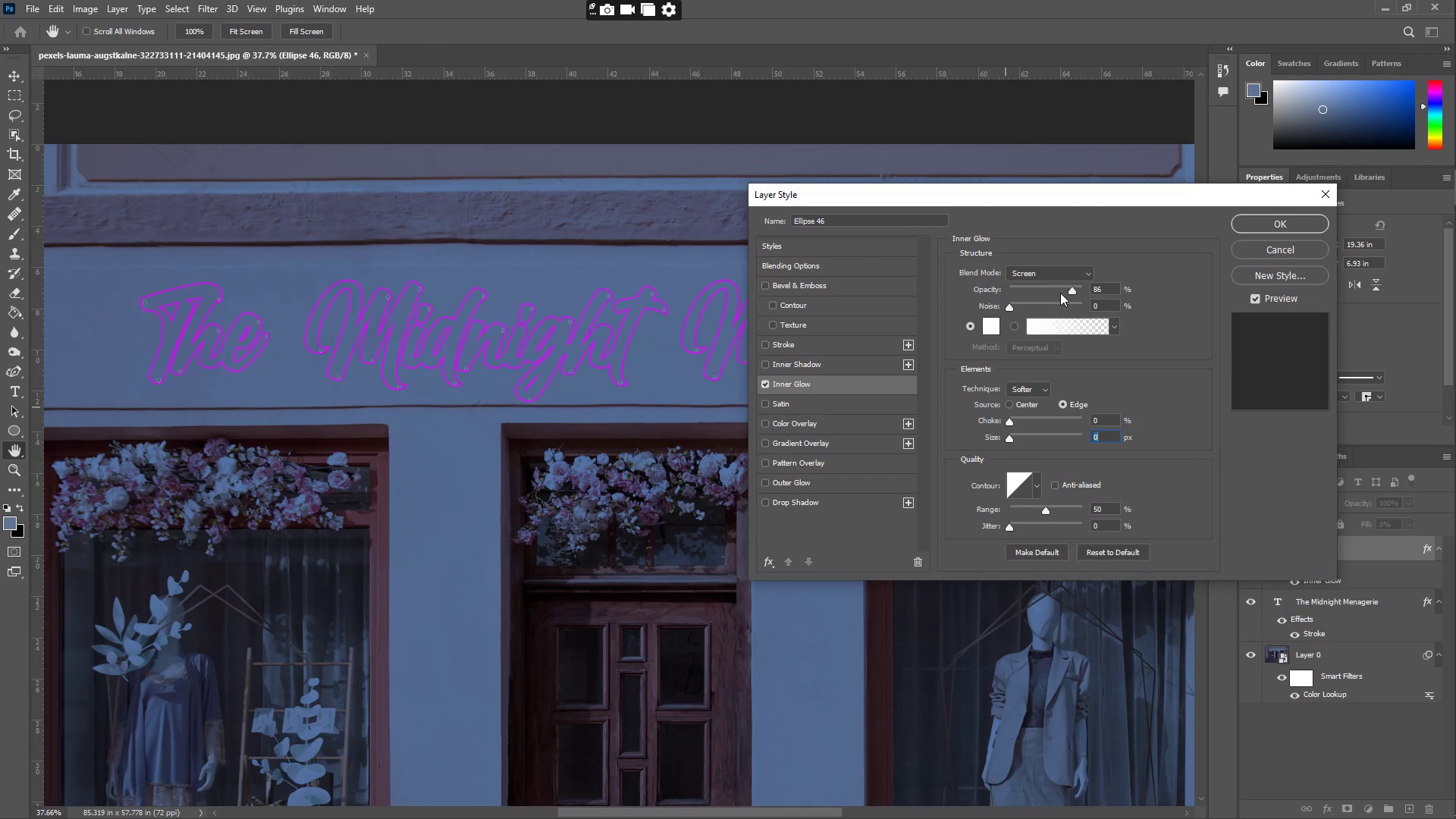 
left_click_drag(start_coordinate=[1072, 290], to_coordinate=[1153, 303])
 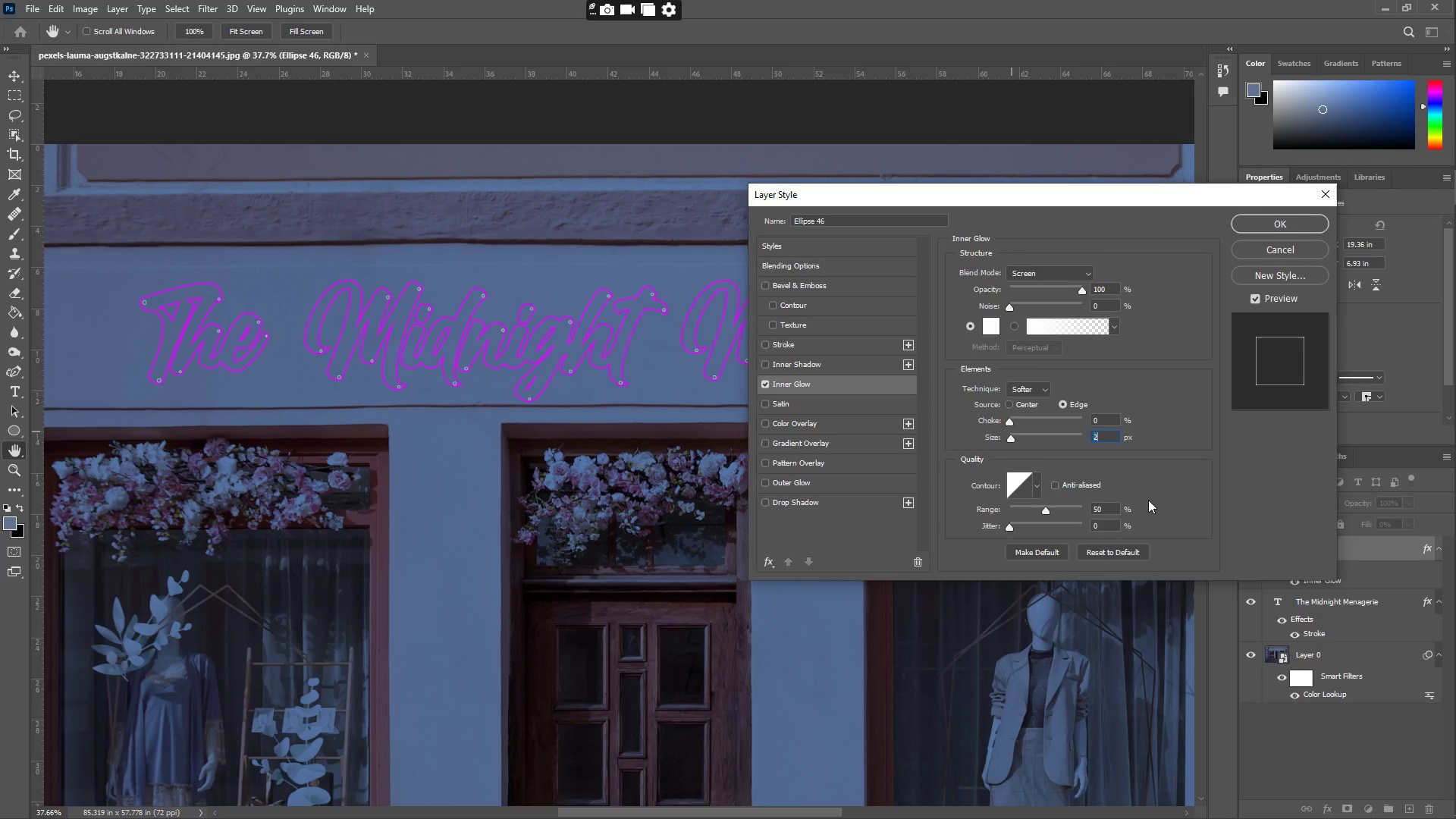 
wait(35.11)
 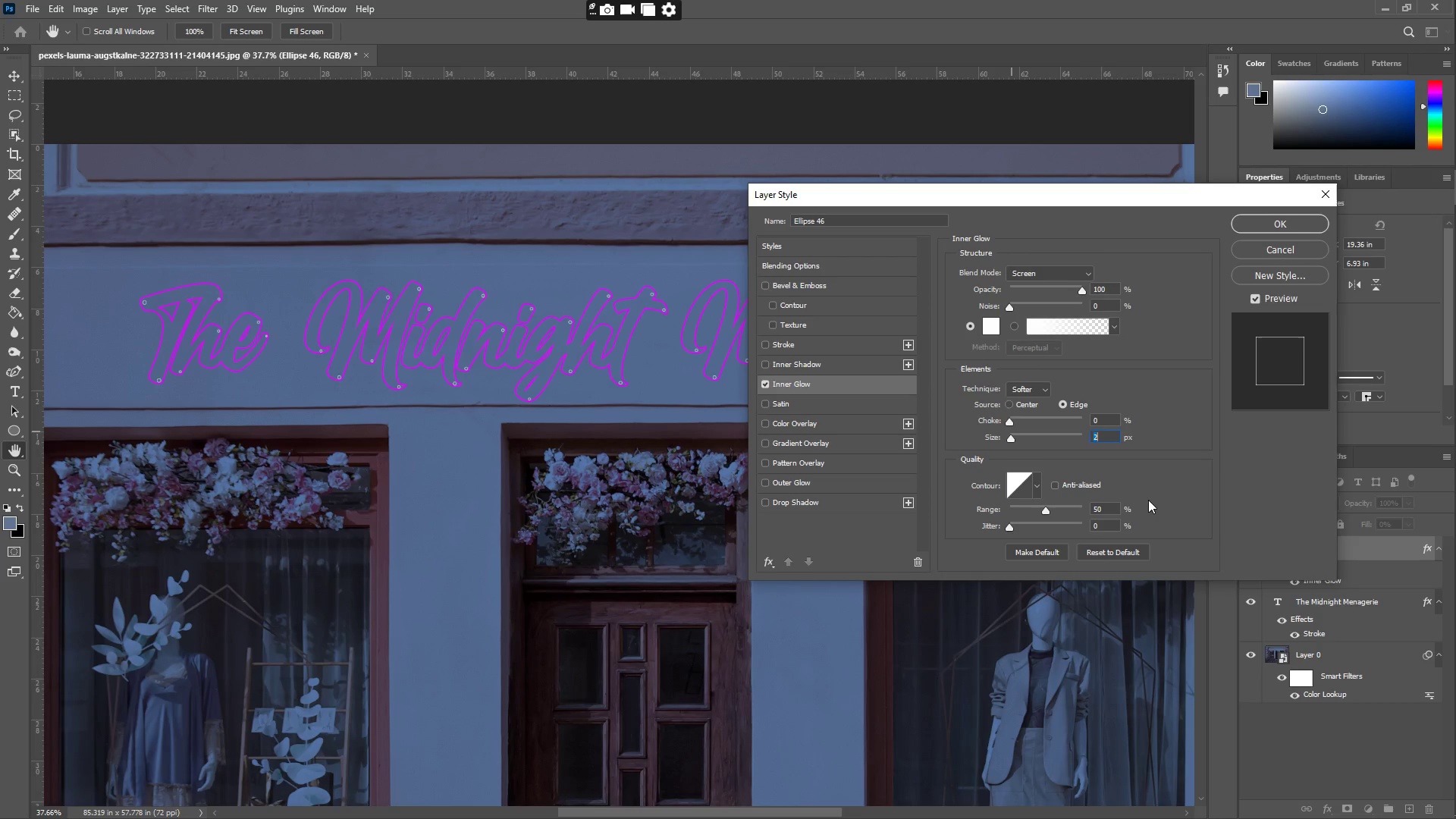 
left_click_drag(start_coordinate=[1083, 289], to_coordinate=[1048, 290])
 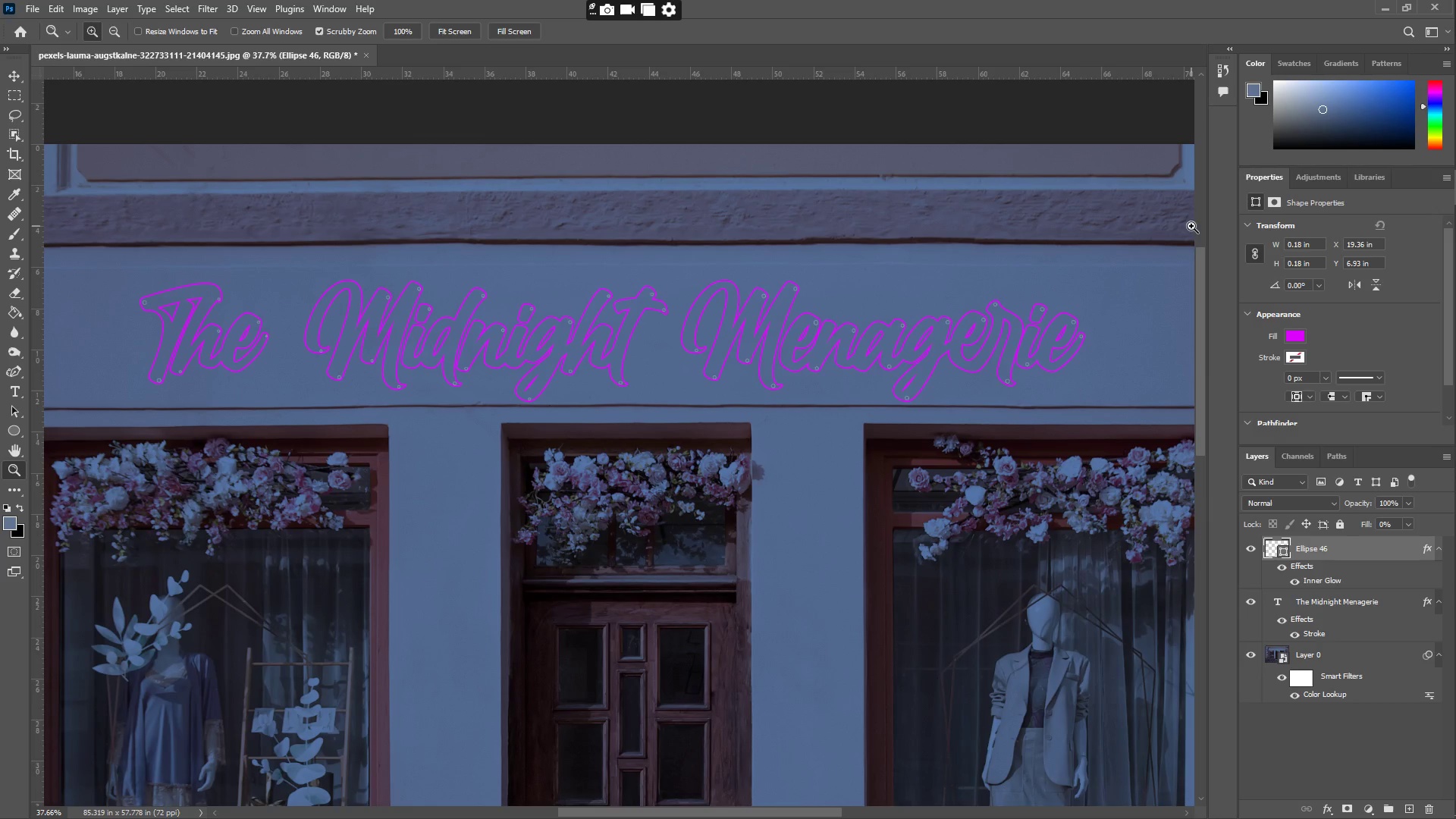 
wait(5.72)
 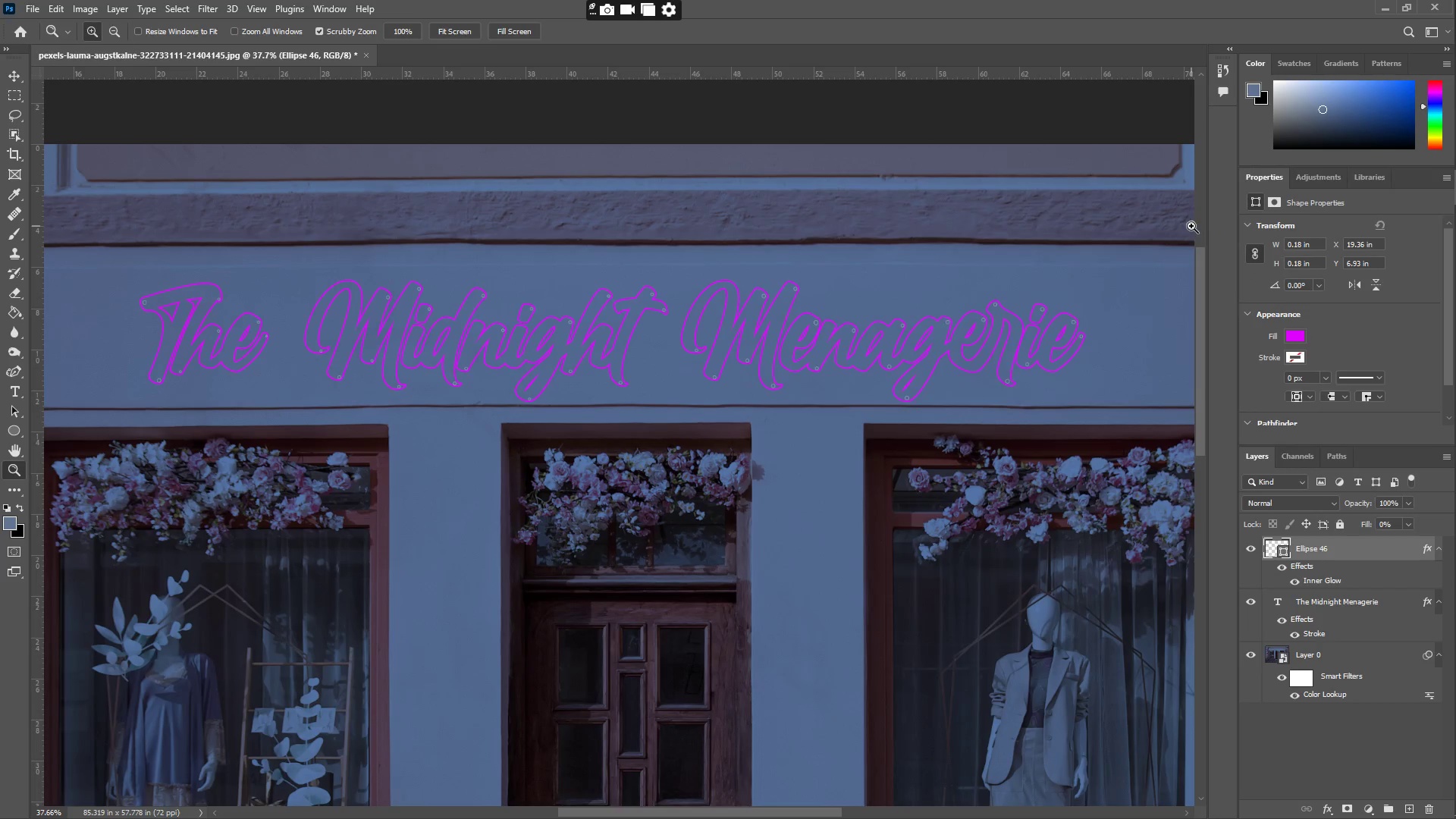 
left_click([1340, 598])
 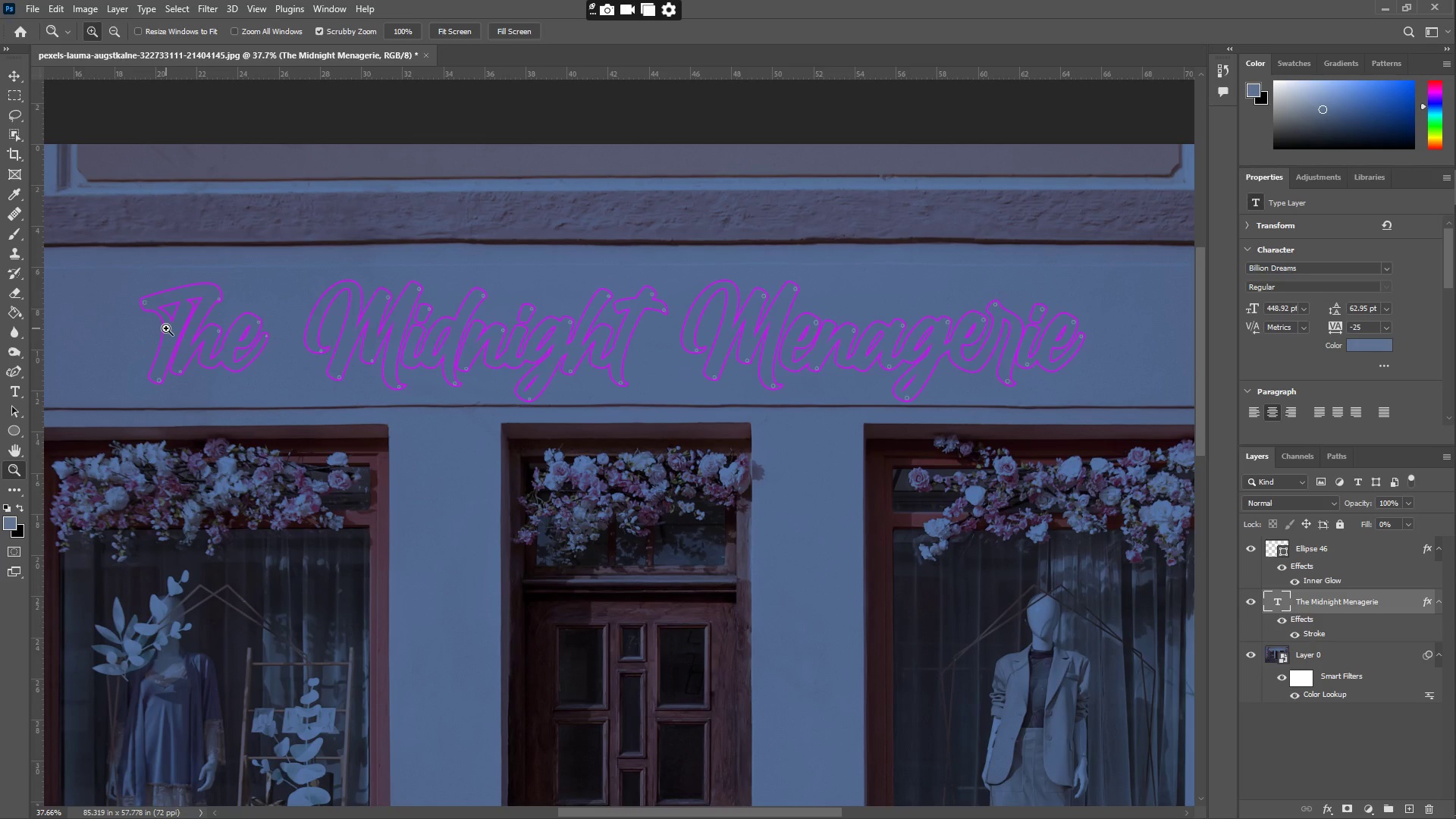 
wait(21.26)
 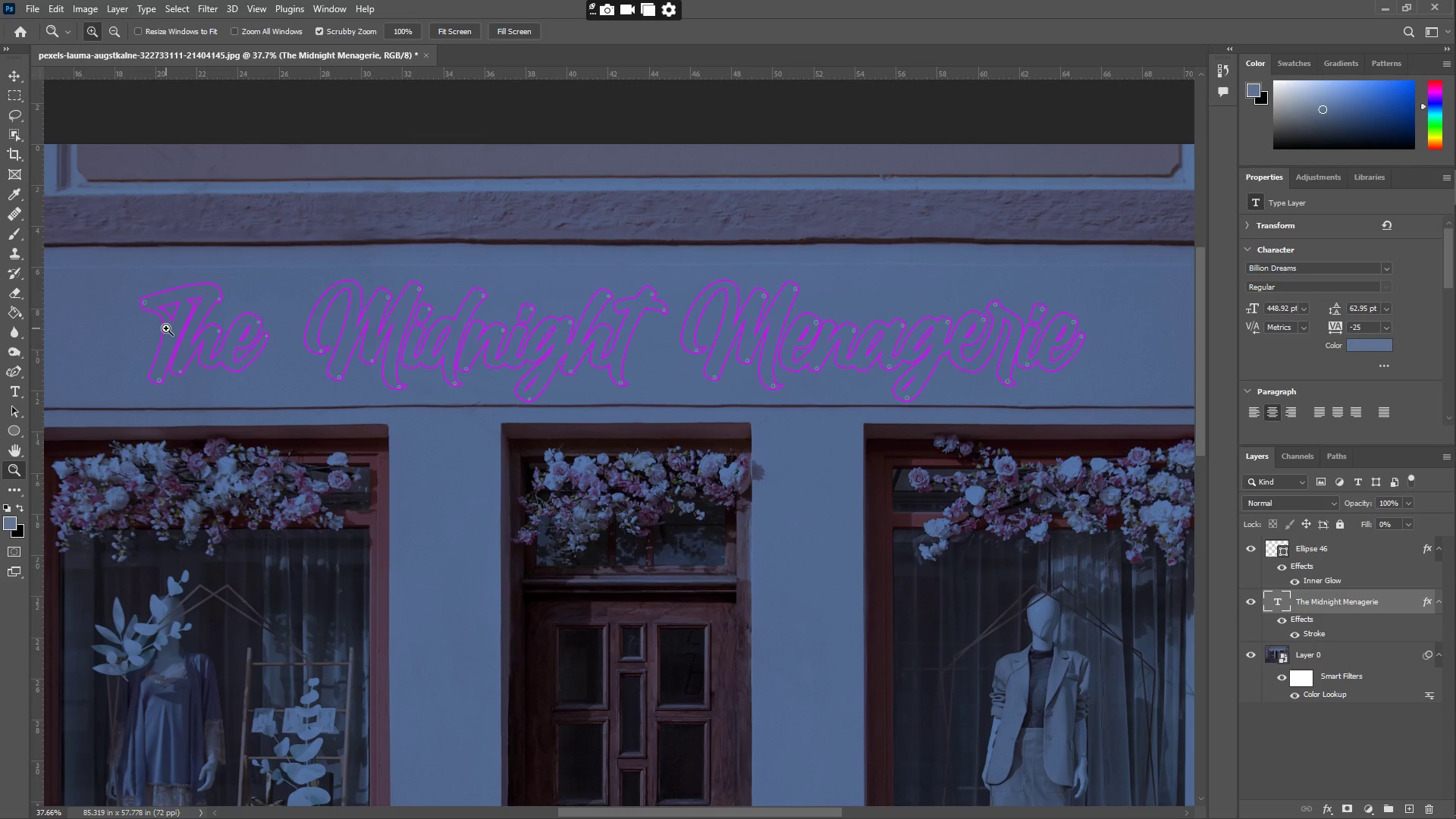 
left_click_drag(start_coordinate=[1374, 538], to_coordinate=[1455, 554])
 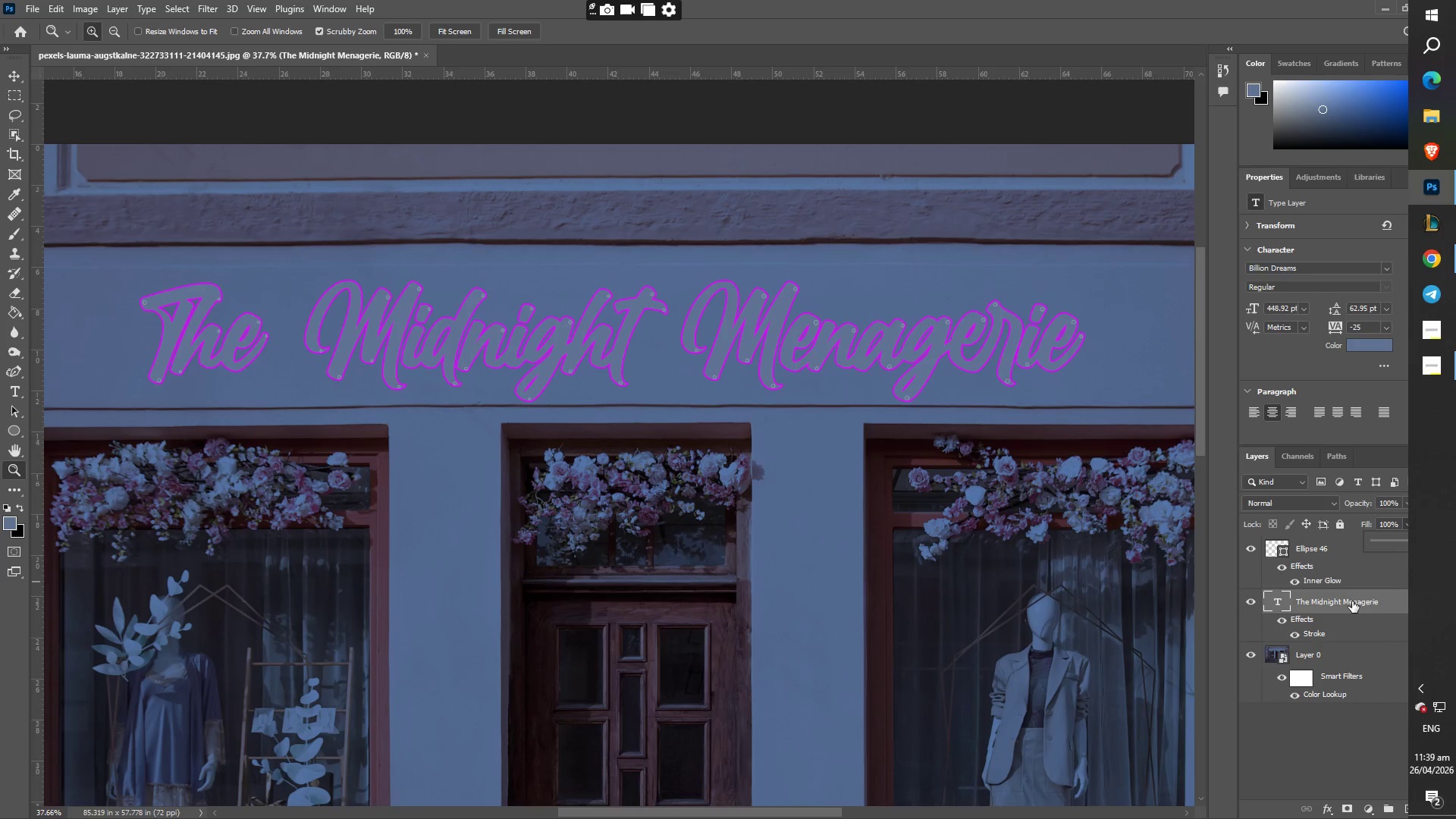 
left_click([1352, 598])
 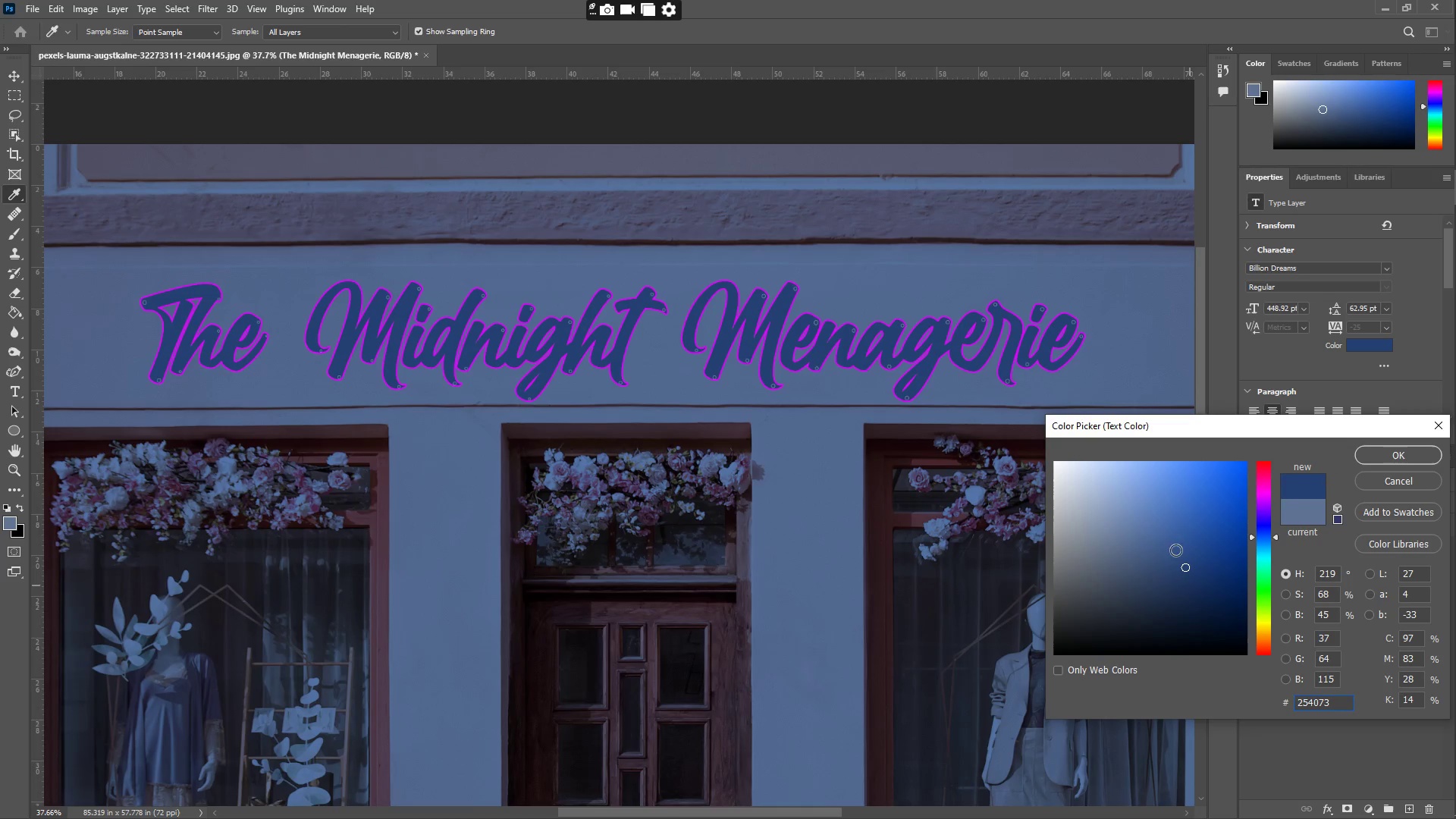 
wait(6.3)
 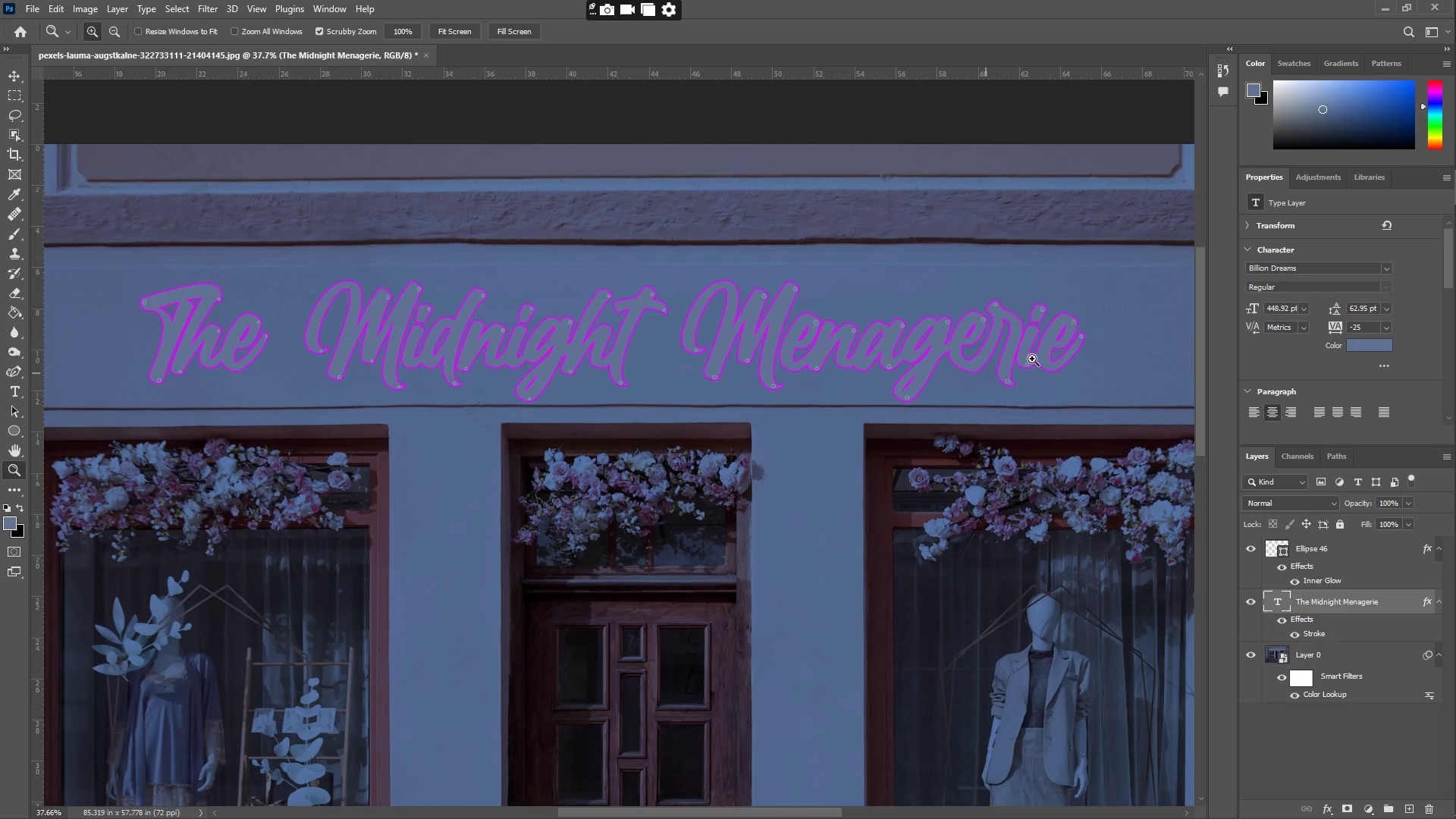 
left_click_drag(start_coordinate=[1238, 484], to_coordinate=[1249, 437])
 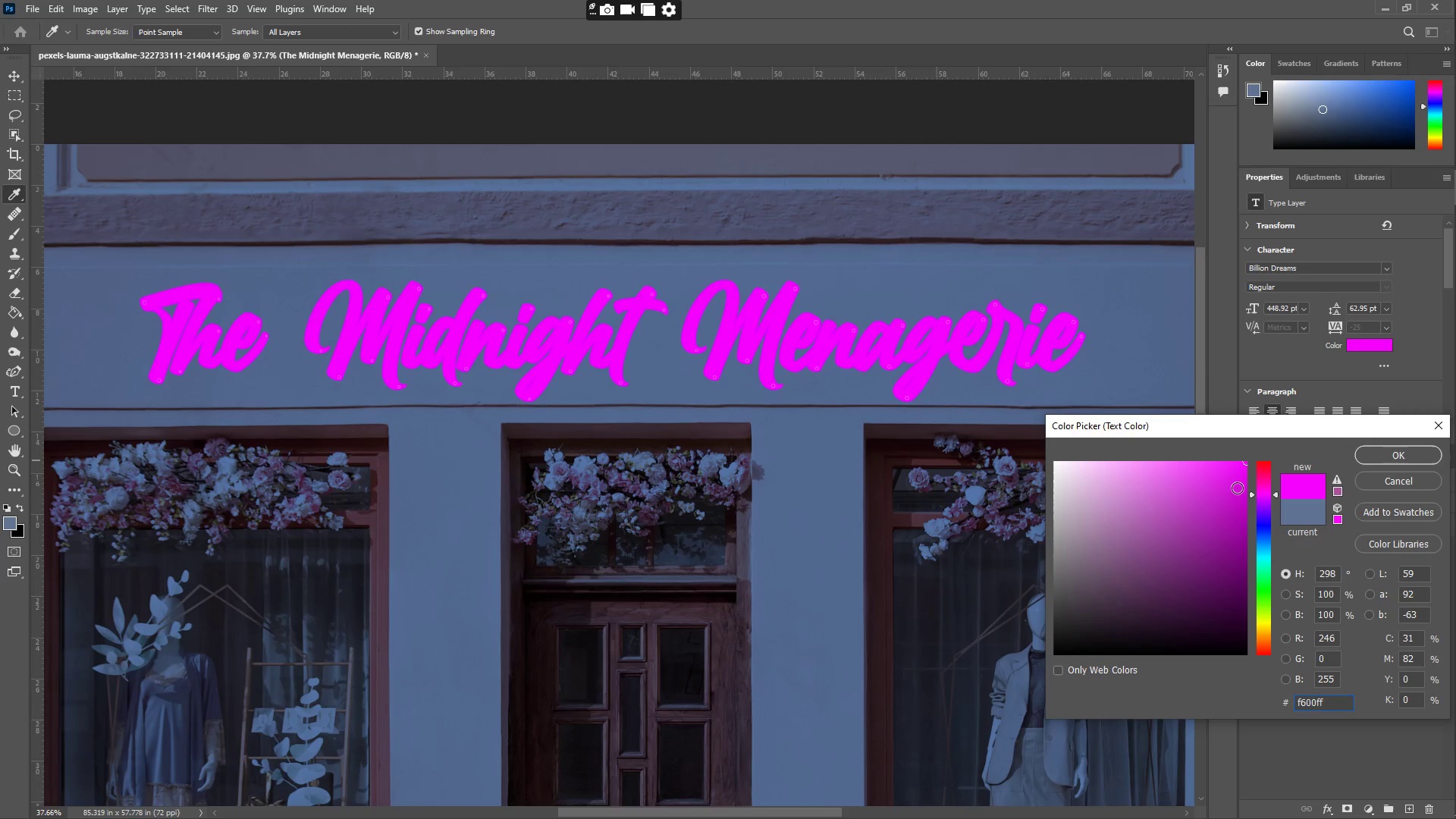 
left_click_drag(start_coordinate=[1181, 475], to_coordinate=[1169, 453])
 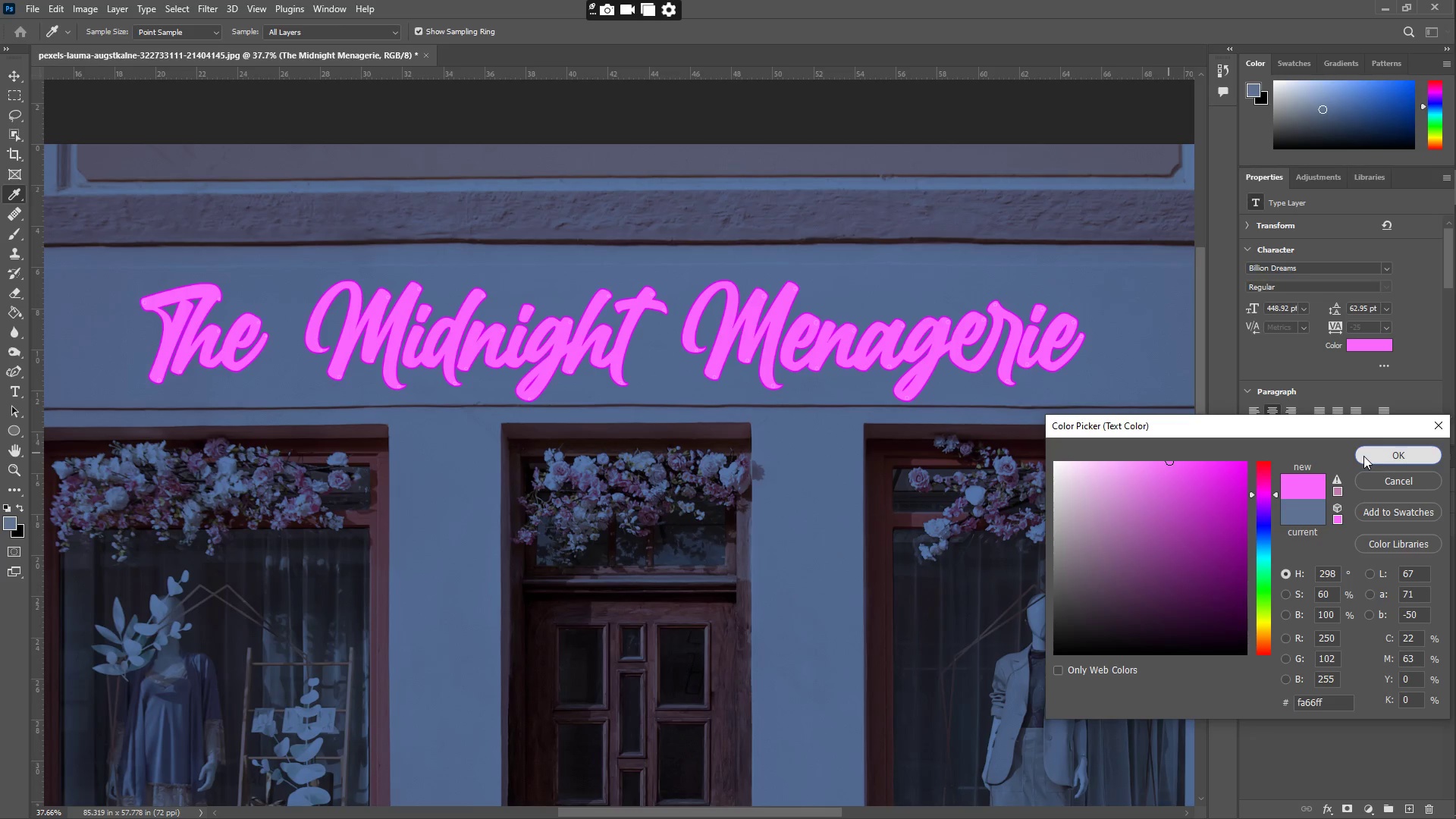 
wait(6.33)
 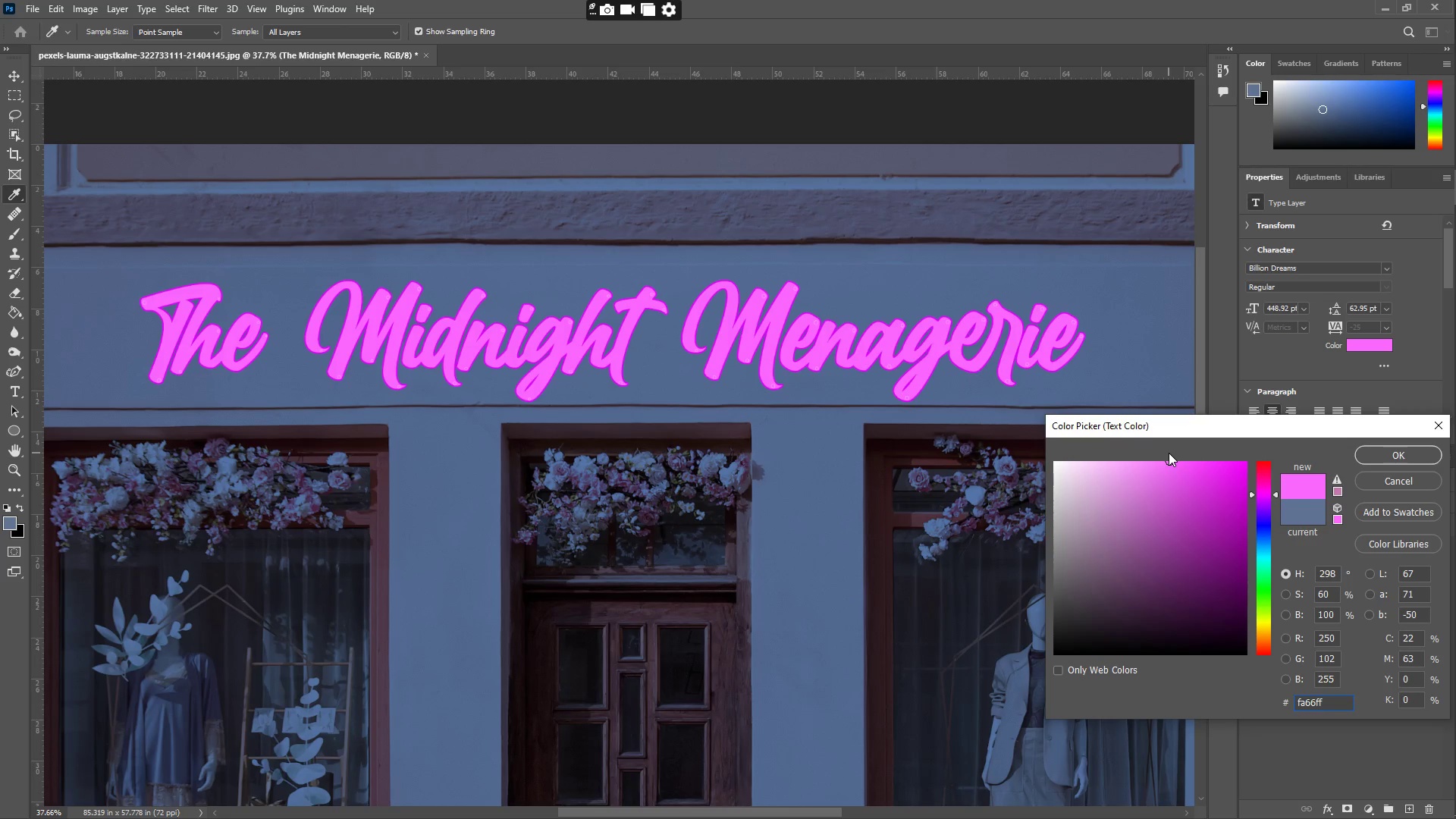 
left_click([125, 46])
 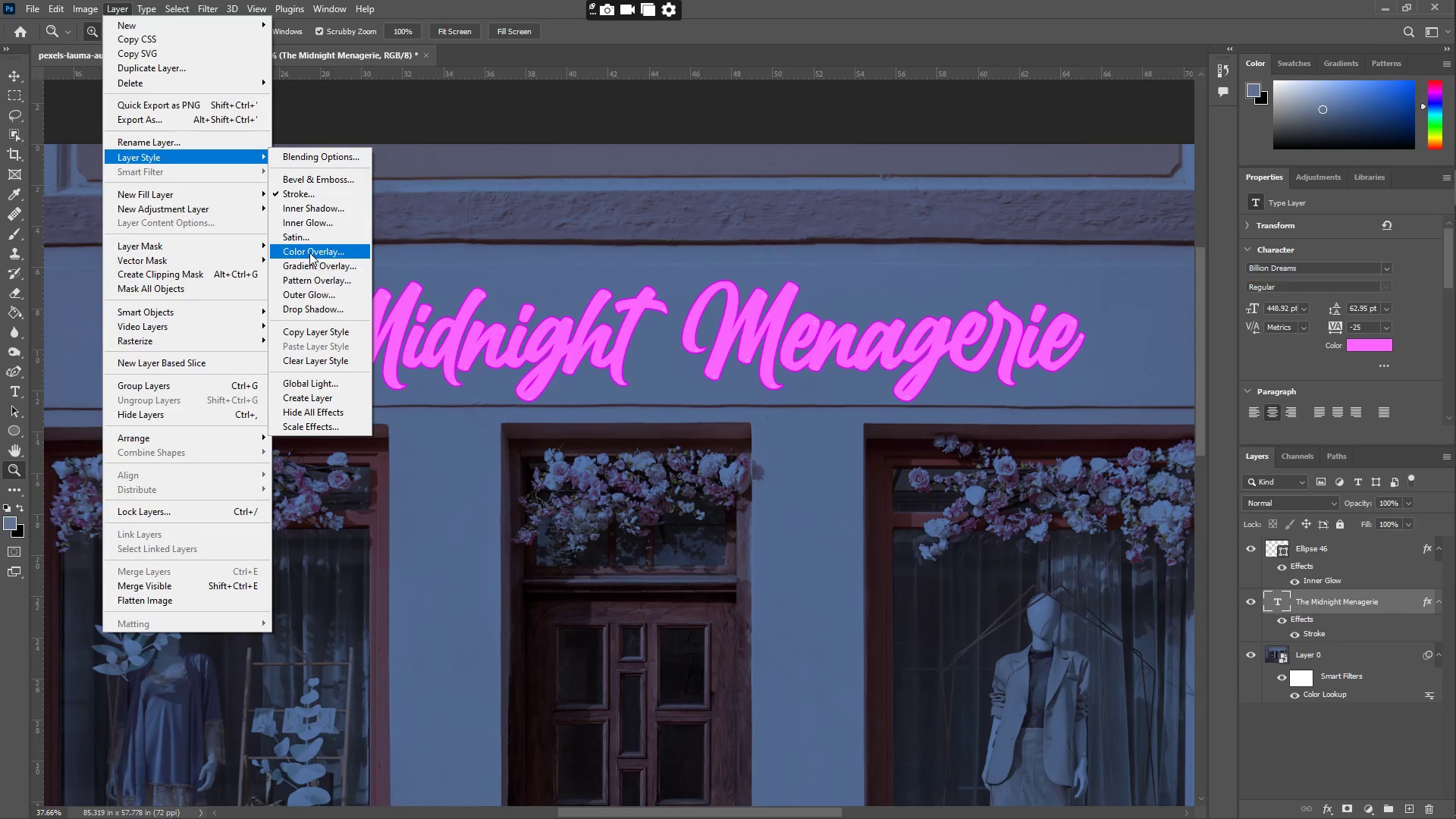 
wait(8.11)
 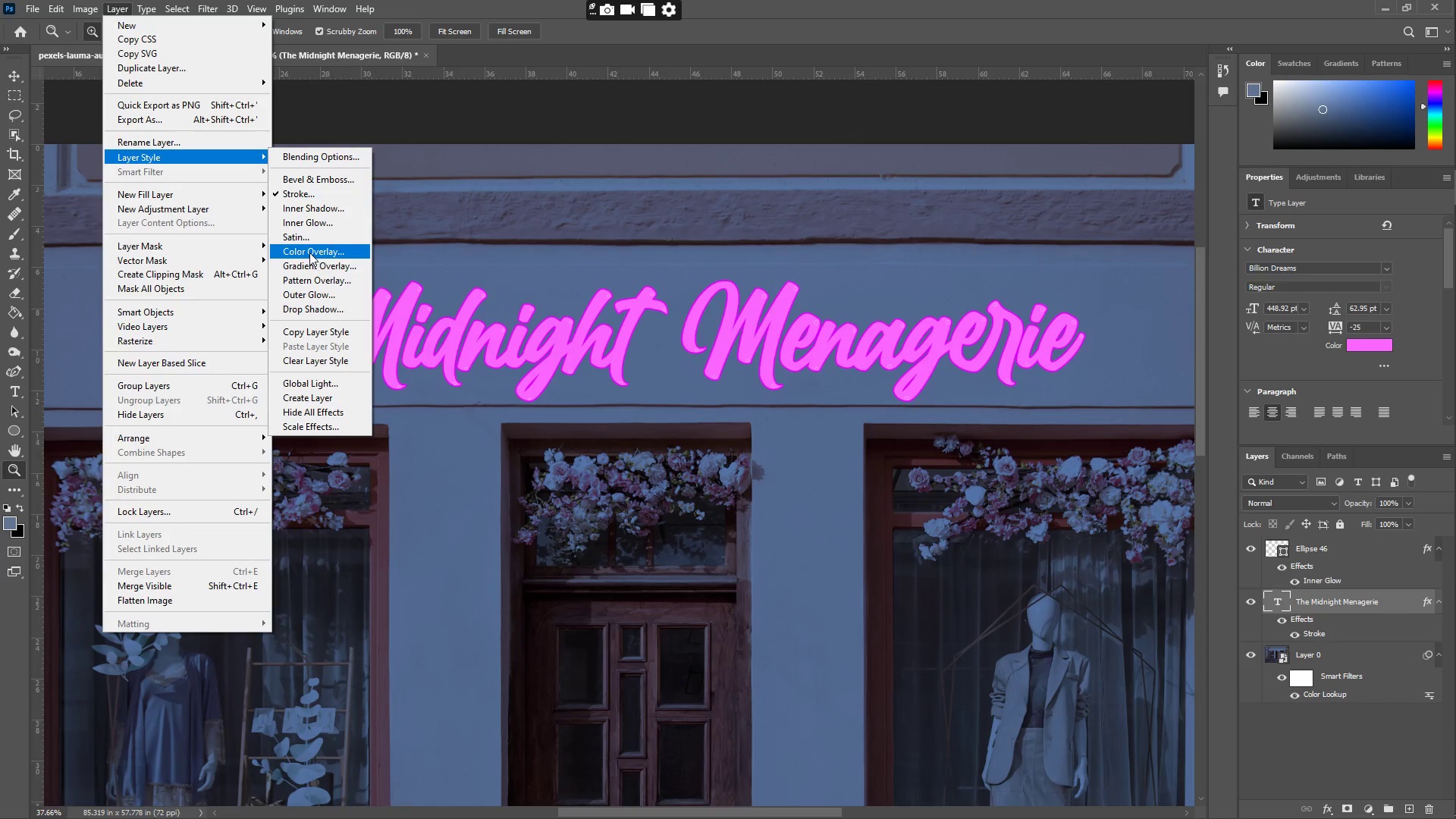 
left_click([322, 294])
 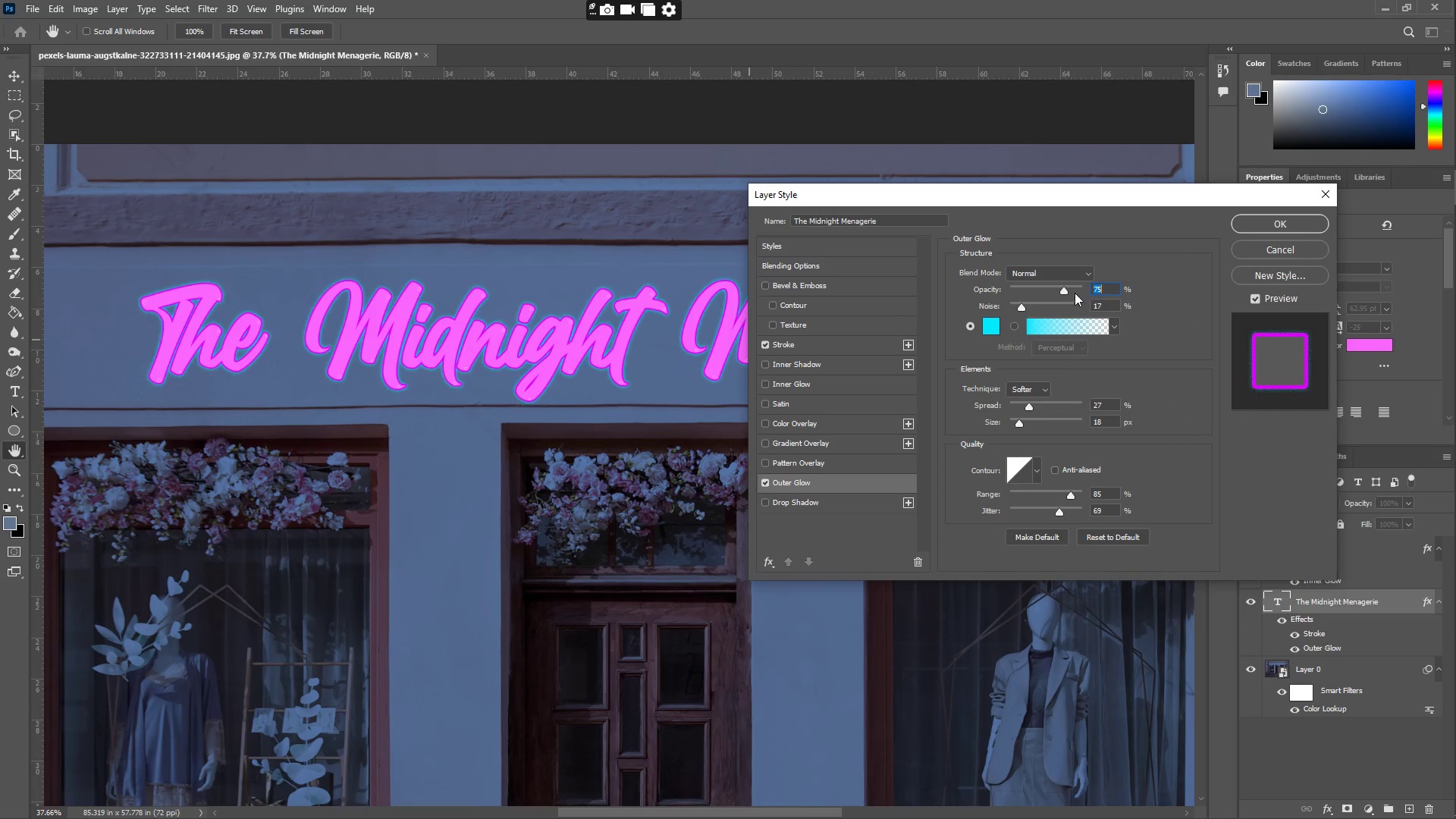 
left_click_drag(start_coordinate=[1018, 300], to_coordinate=[1003, 302])
 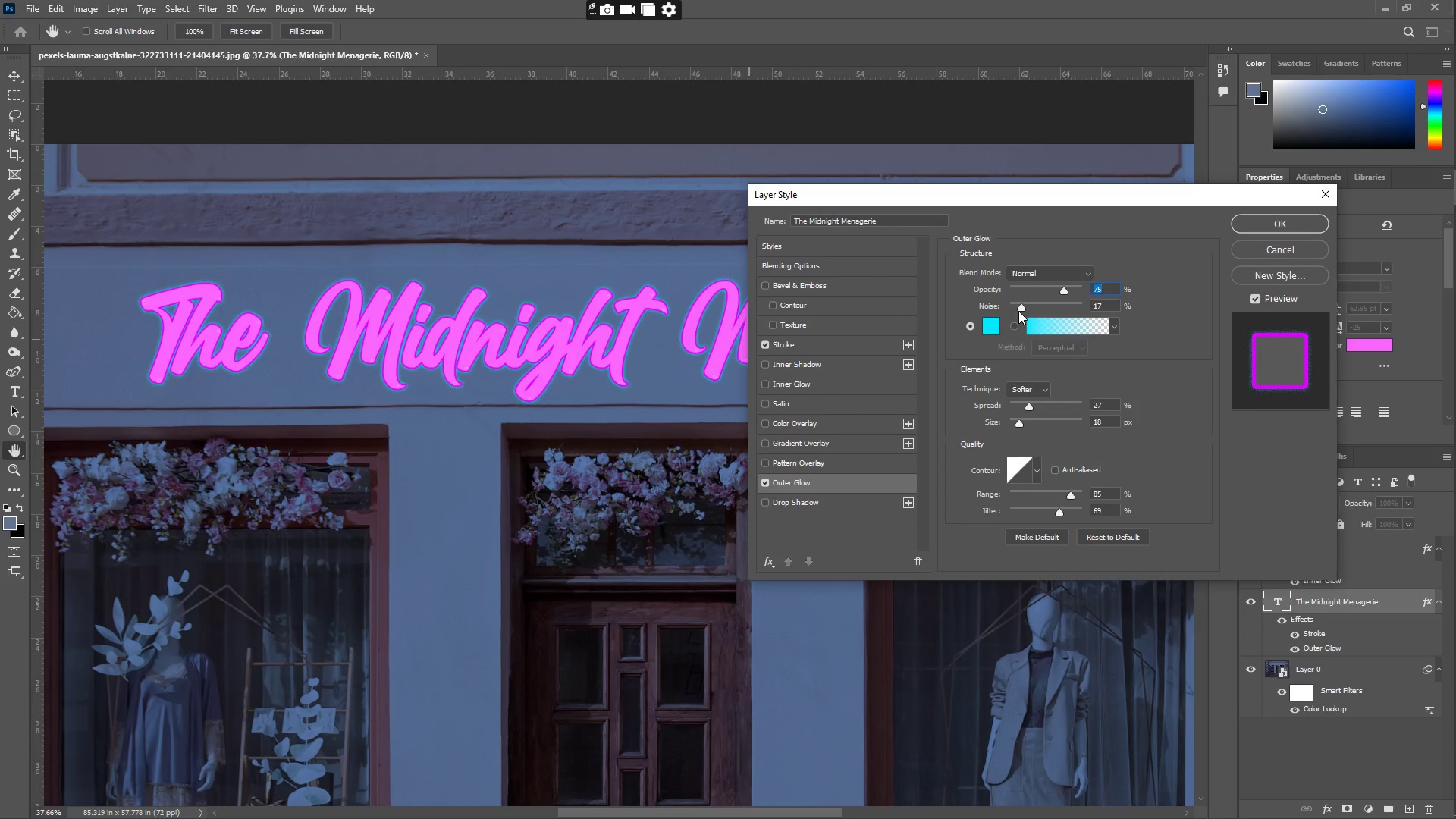 
left_click_drag(start_coordinate=[1018, 308], to_coordinate=[984, 300])
 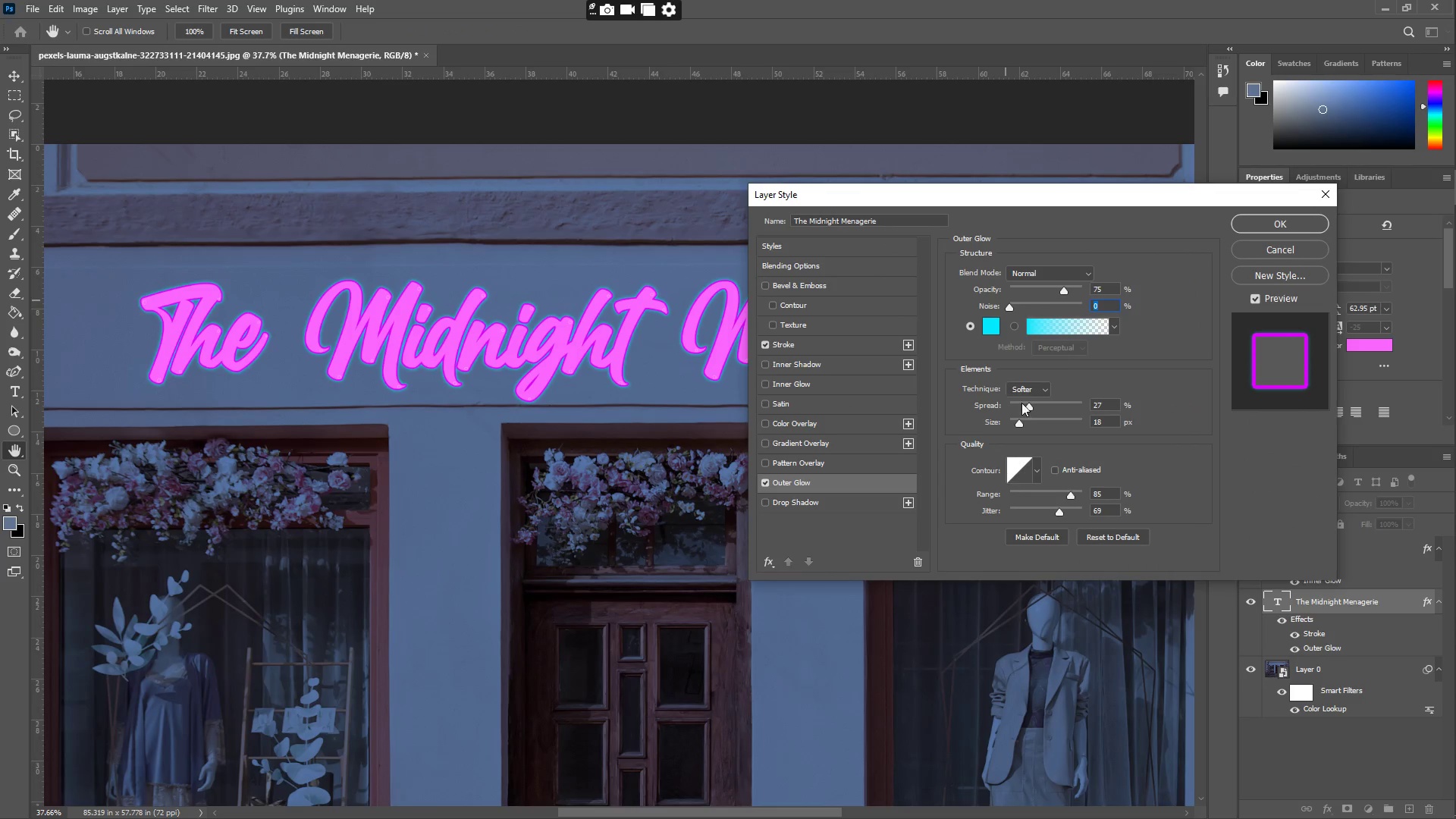 
left_click_drag(start_coordinate=[1028, 404], to_coordinate=[1039, 409])
 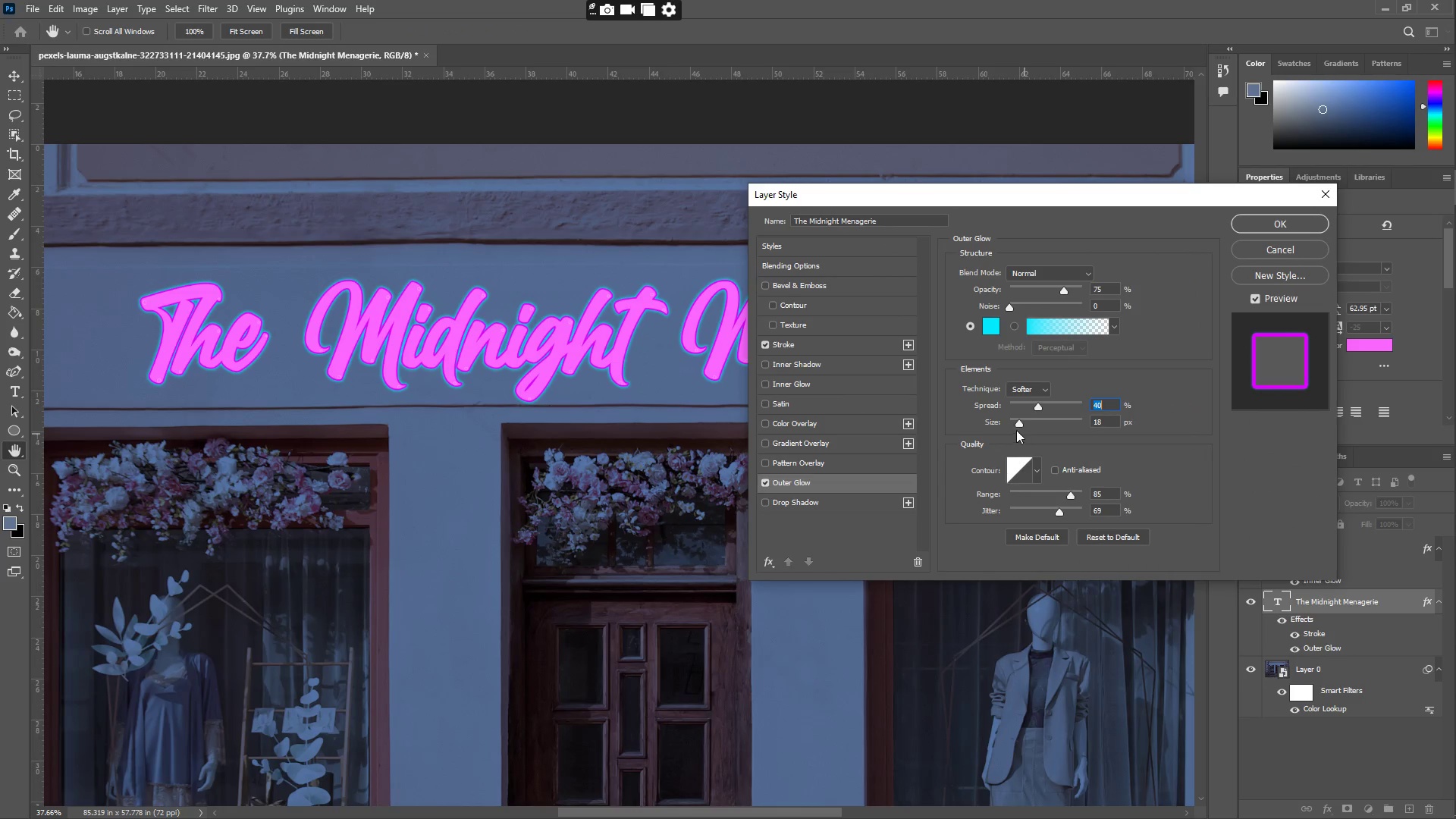 
left_click_drag(start_coordinate=[1020, 422], to_coordinate=[1025, 422])
 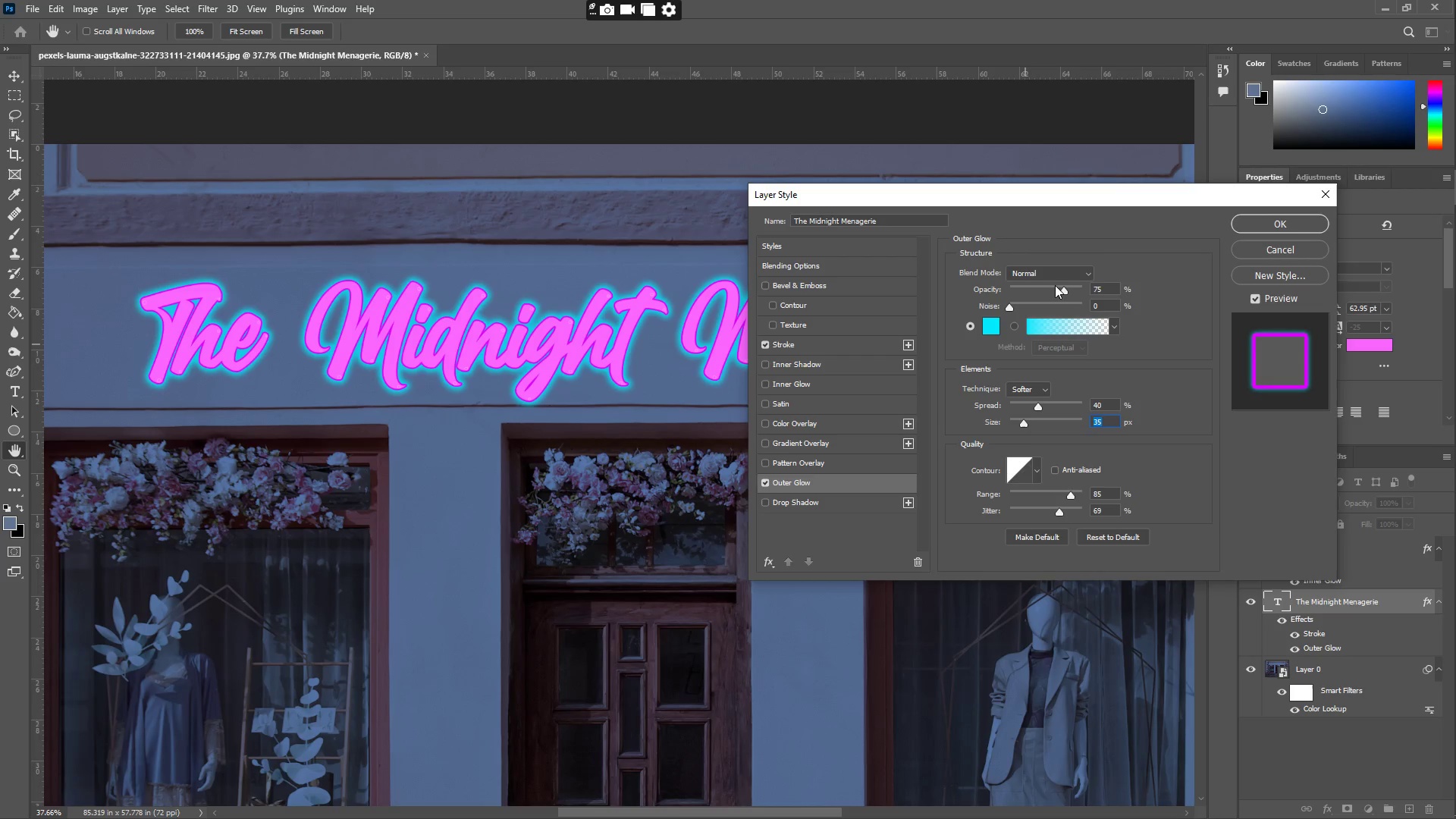 
left_click_drag(start_coordinate=[1065, 289], to_coordinate=[1036, 295])
 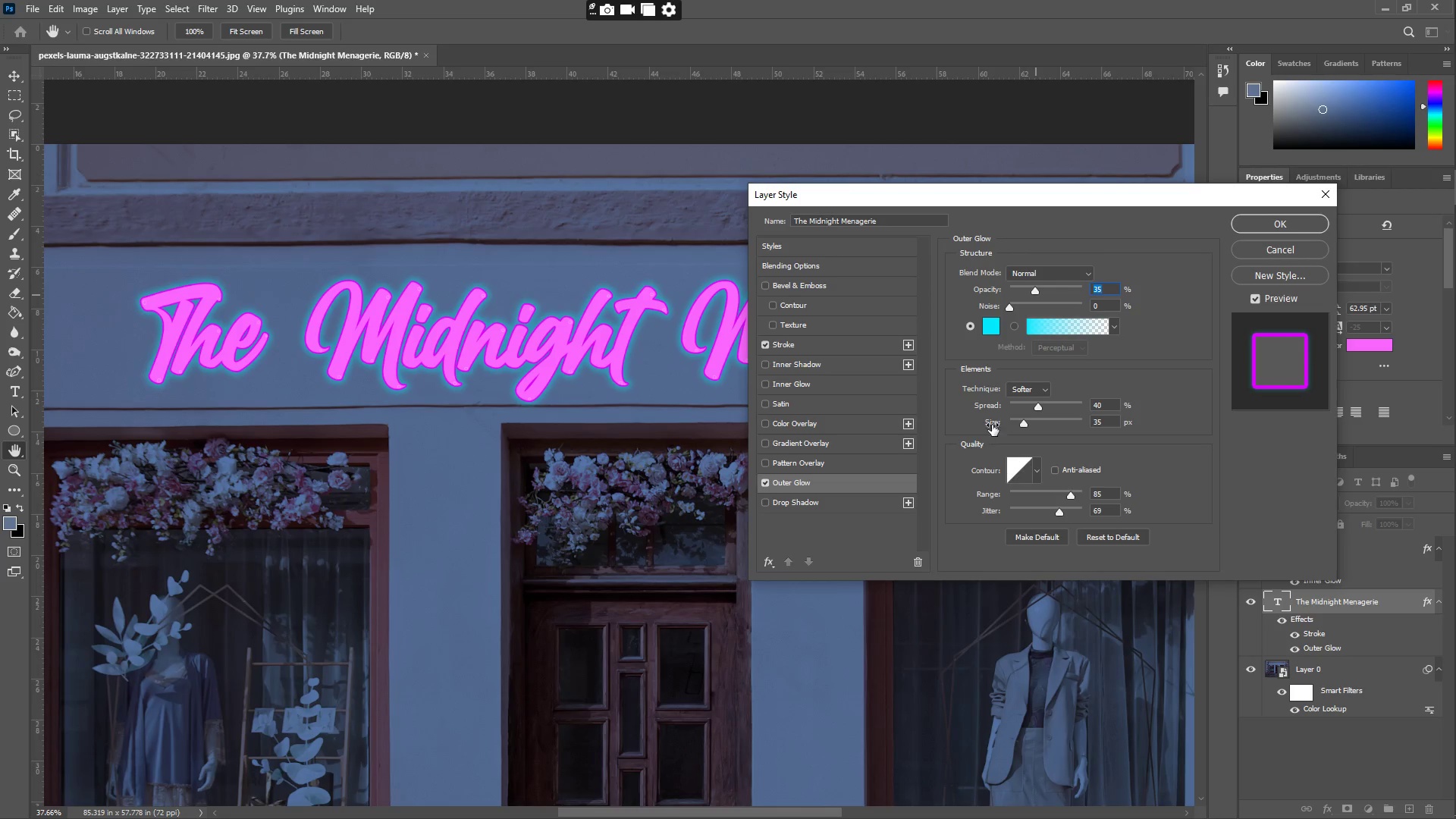 
left_click_drag(start_coordinate=[1023, 419], to_coordinate=[1025, 426])
 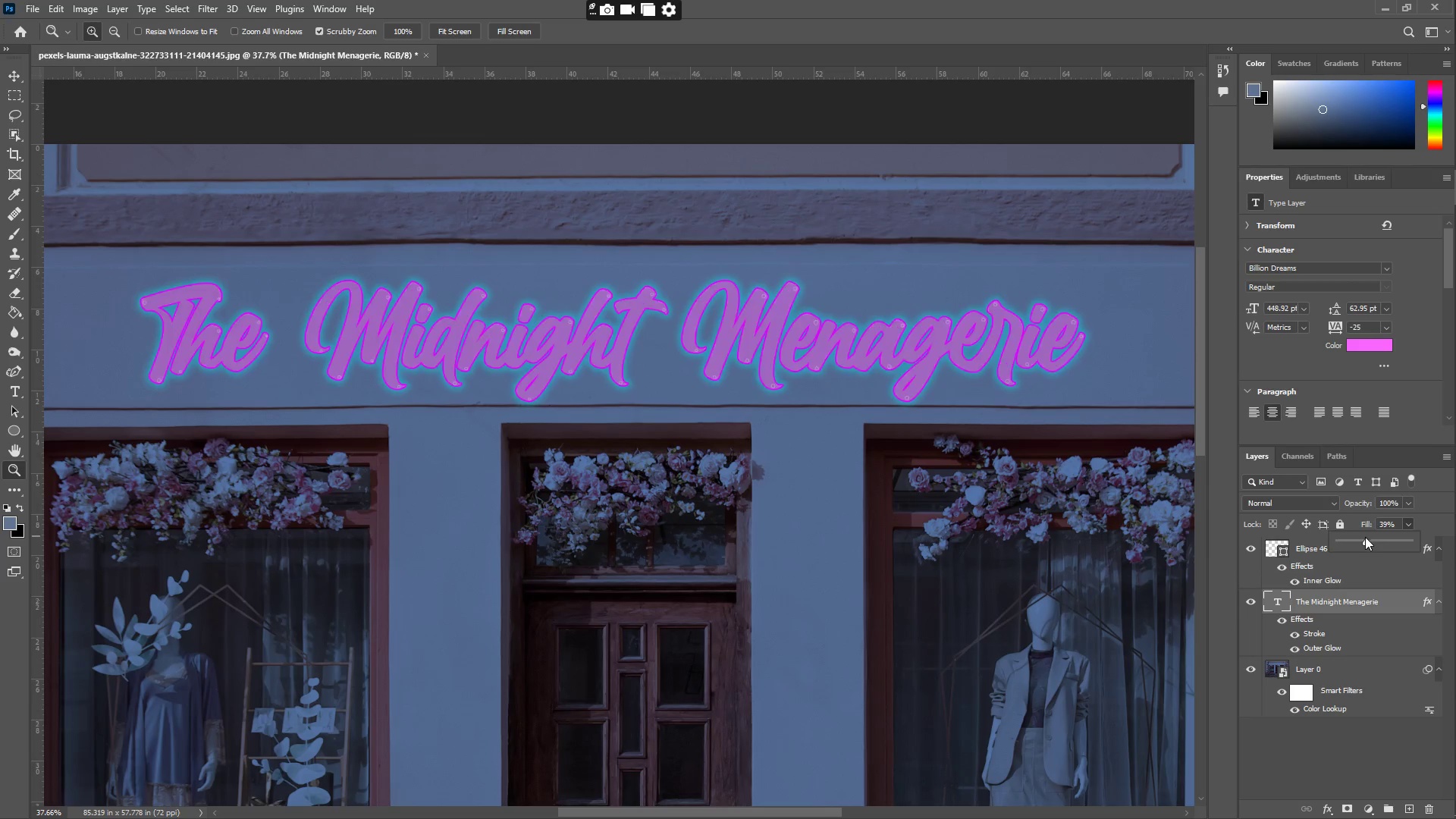 
wait(6.75)
 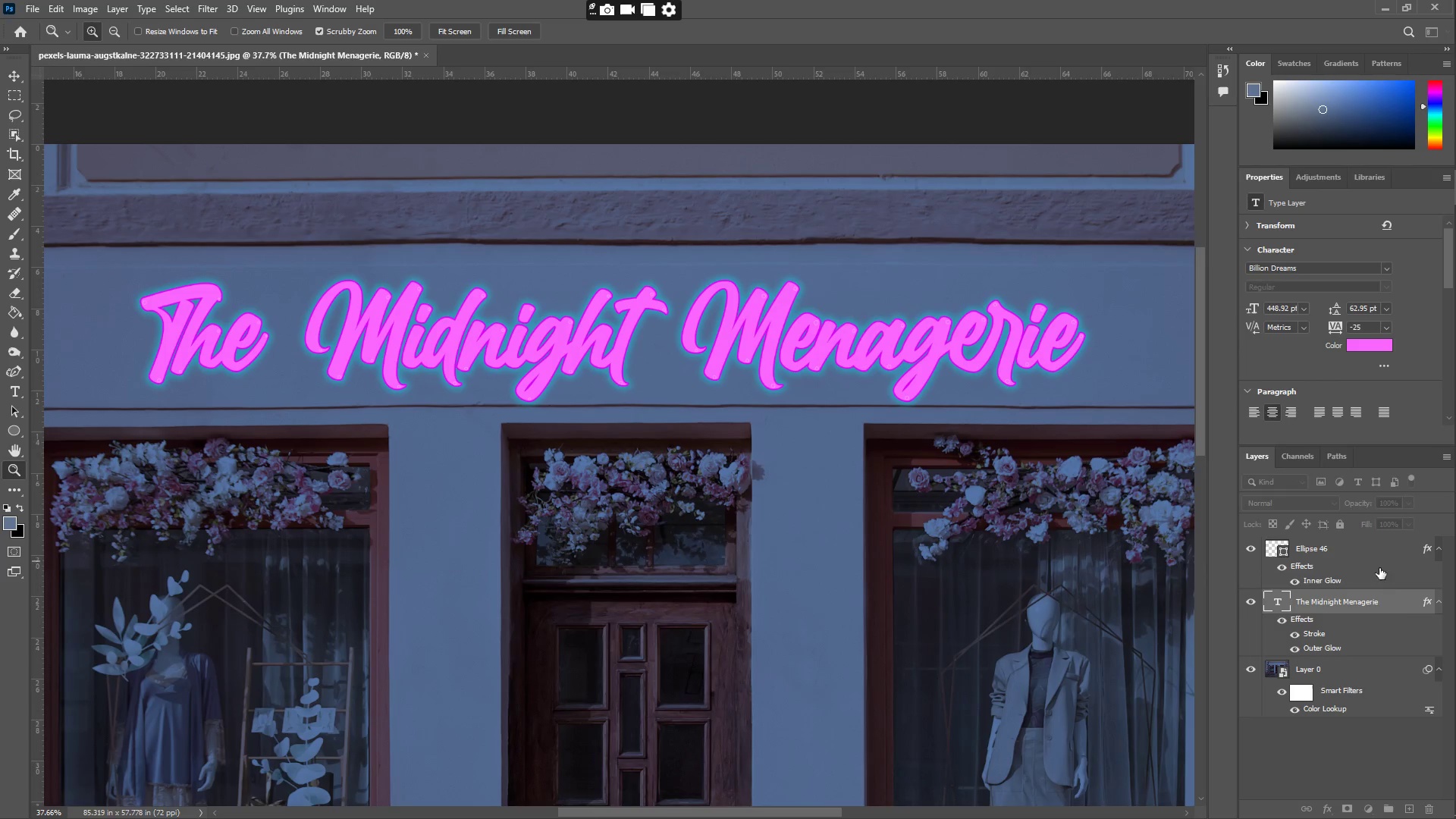 
left_click_drag(start_coordinate=[1356, 537], to_coordinate=[1323, 537])
 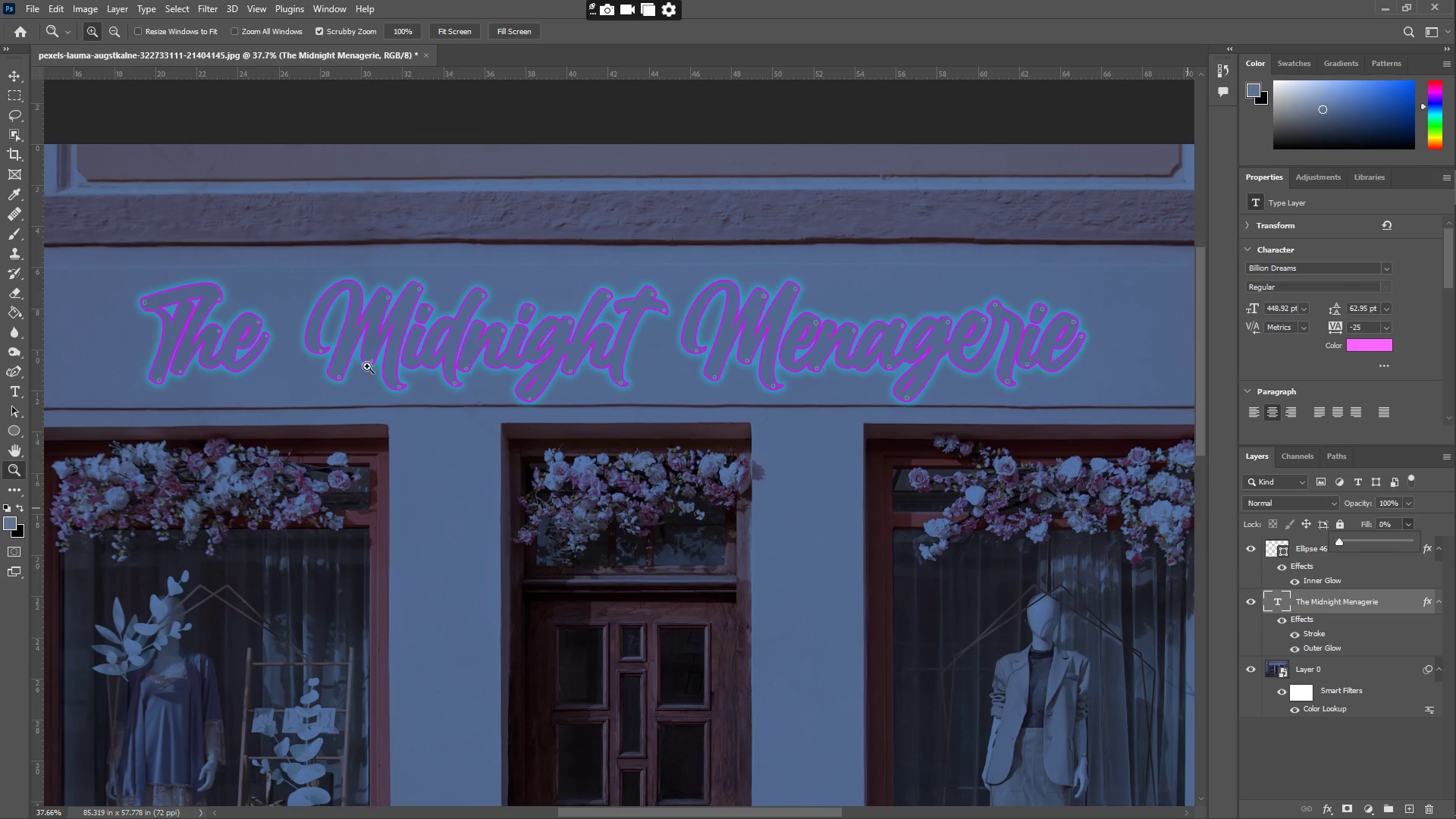 
type(zz)
 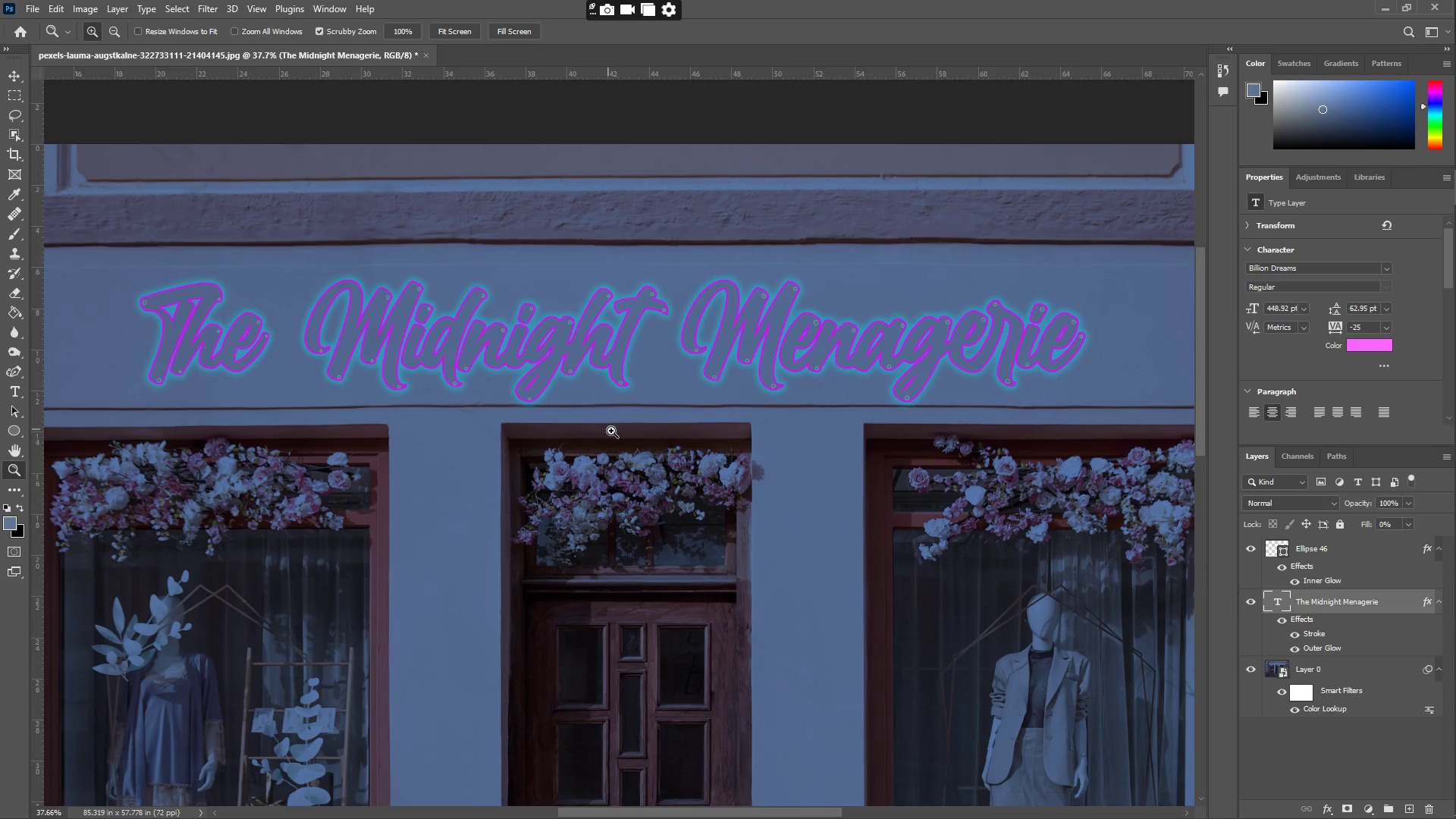 
left_click_drag(start_coordinate=[618, 436], to_coordinate=[544, 444])
 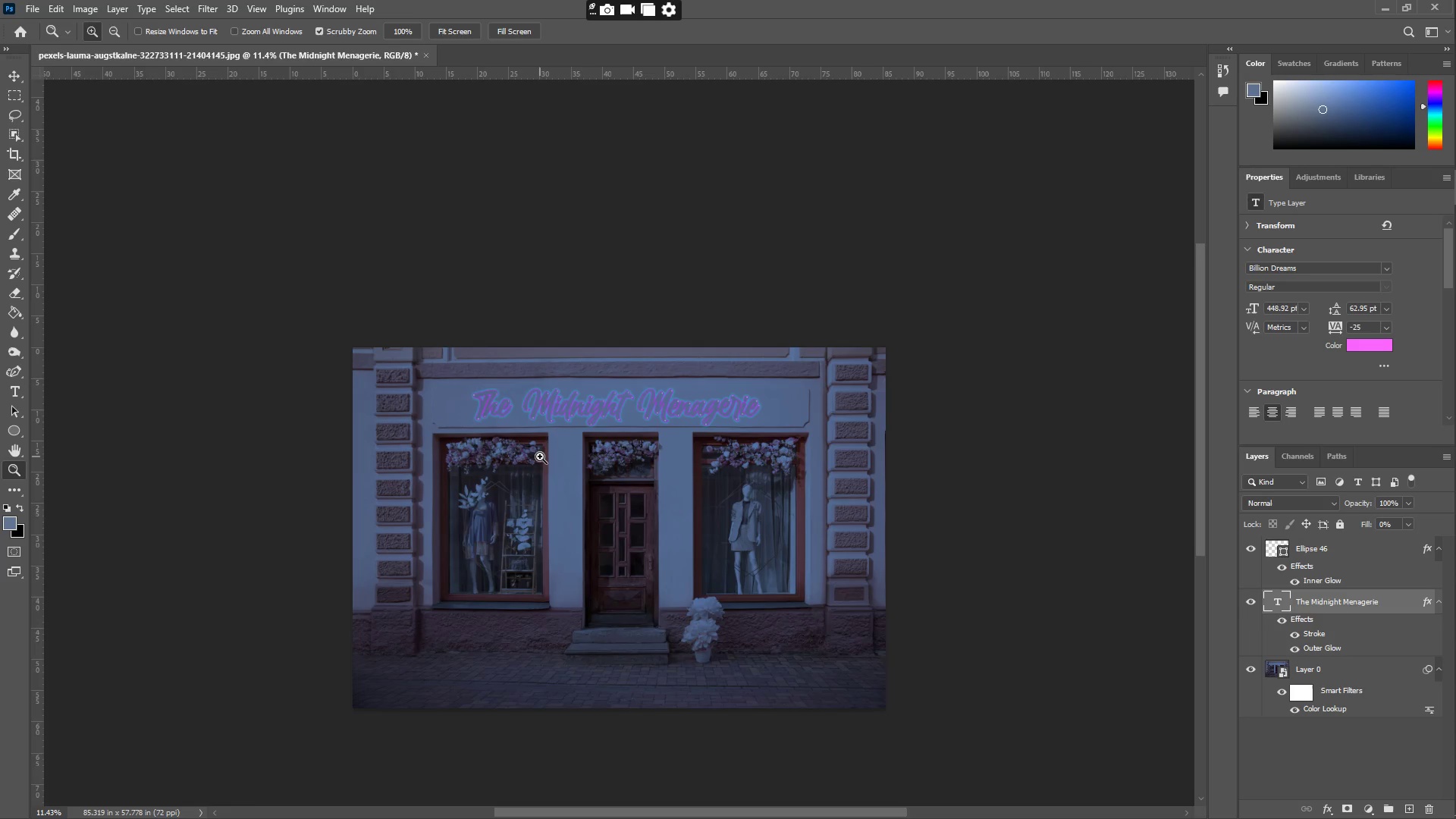 
left_click_drag(start_coordinate=[533, 457], to_coordinate=[569, 459])
 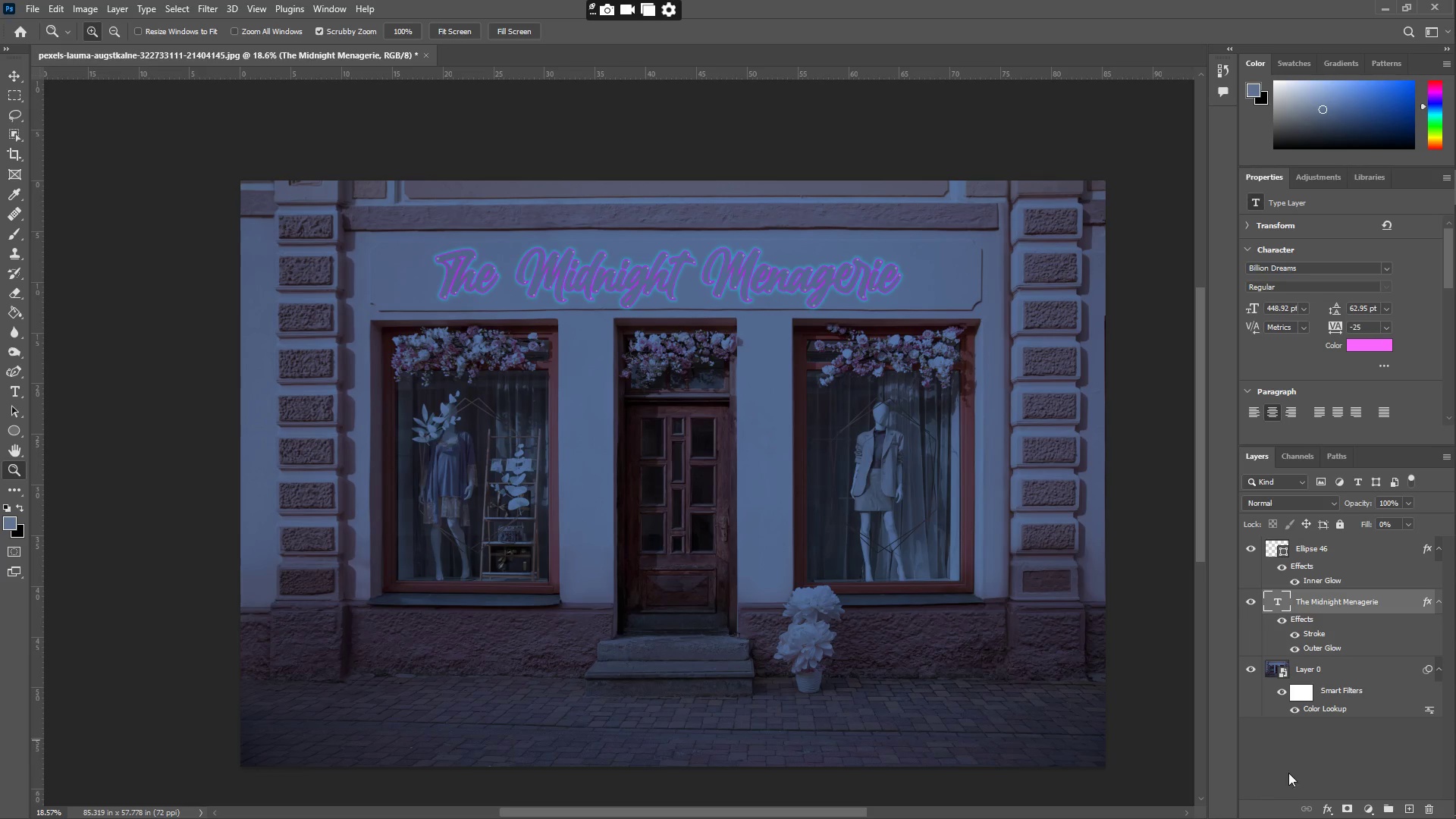 
scroll: coordinate [536, 467], scroll_direction: down, amount: 5.0
 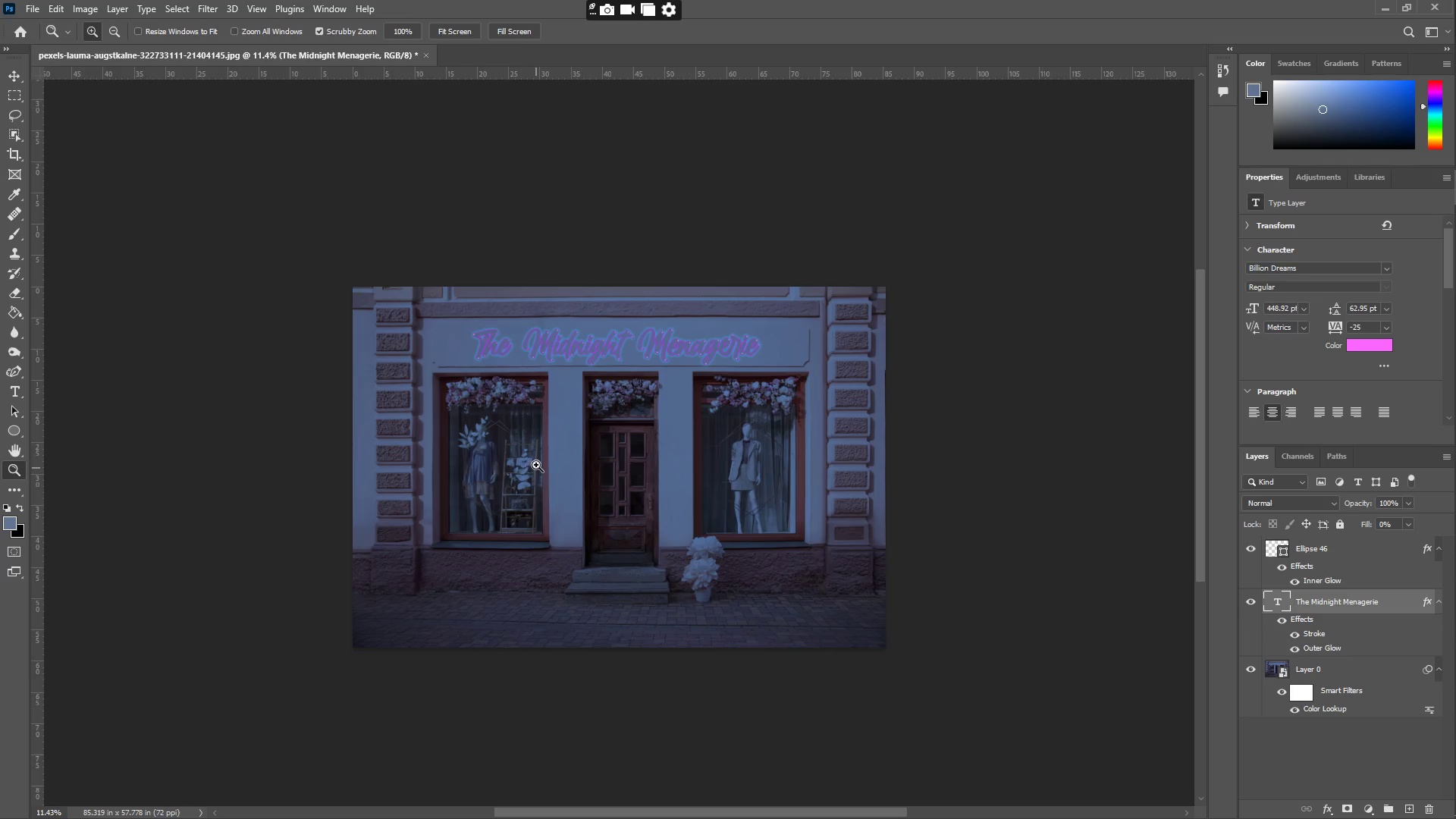 
wait(15.83)
 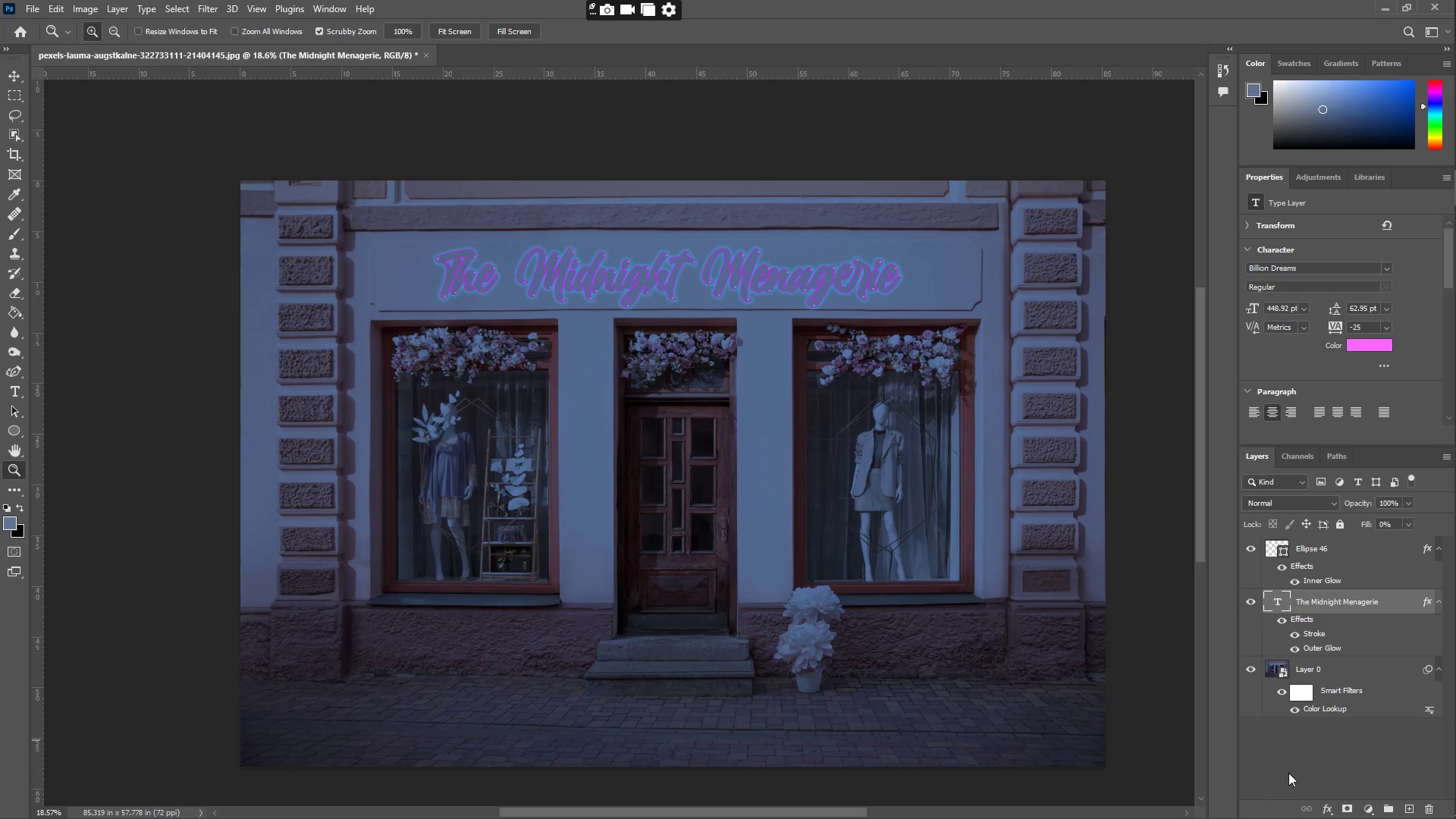 
left_click([1442, 359])